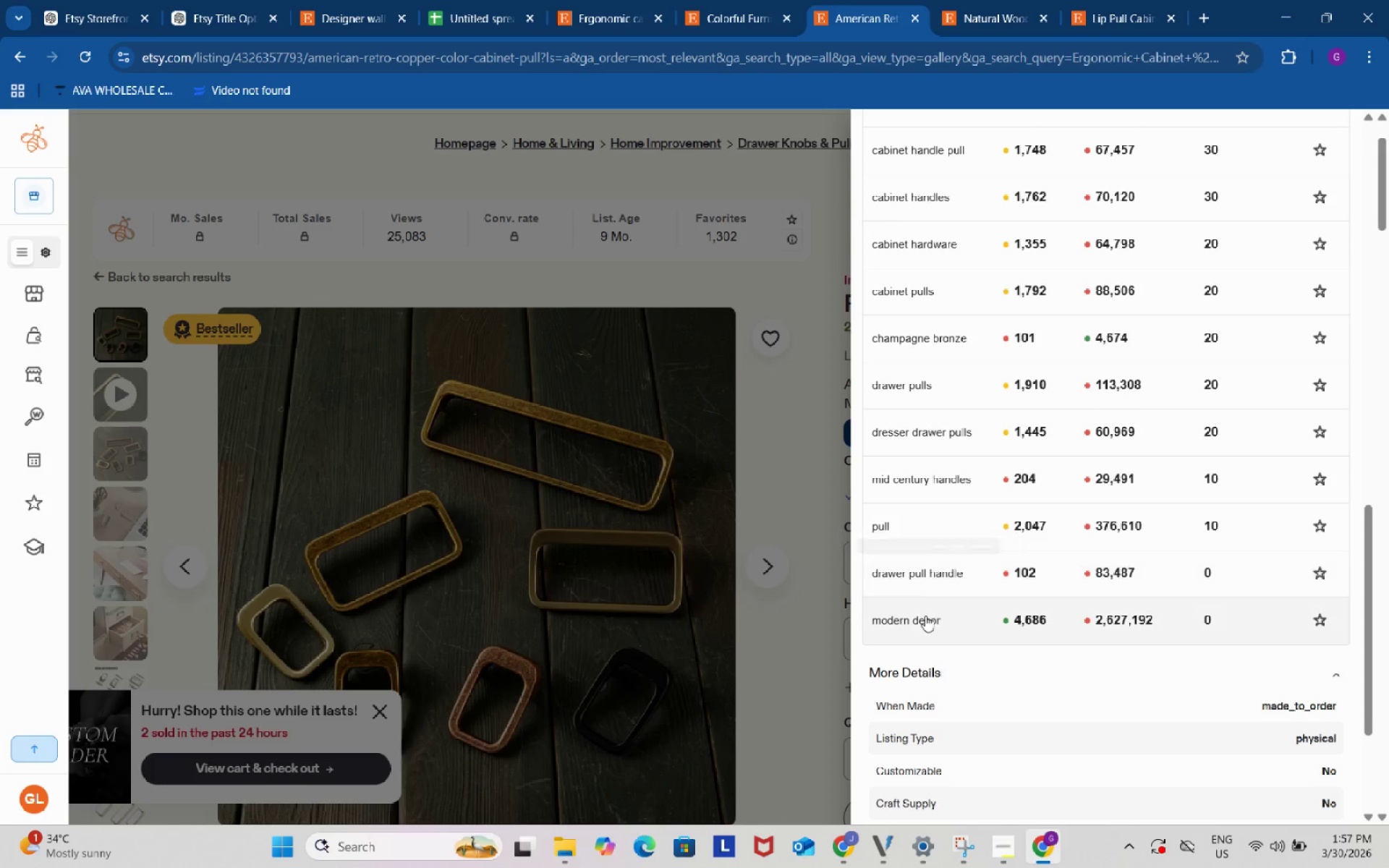 
left_click([922, 624])
 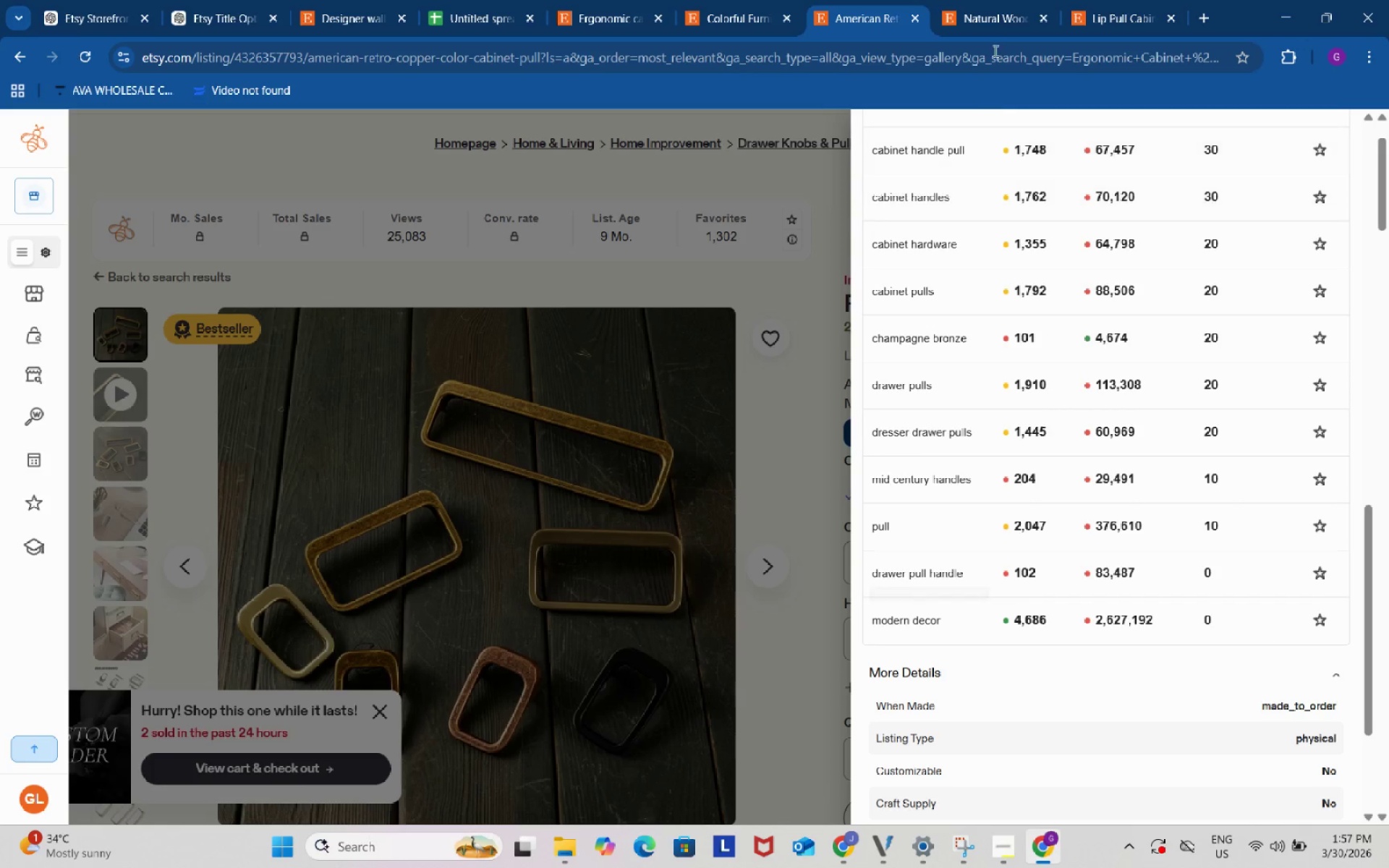 
left_click([998, 3])
 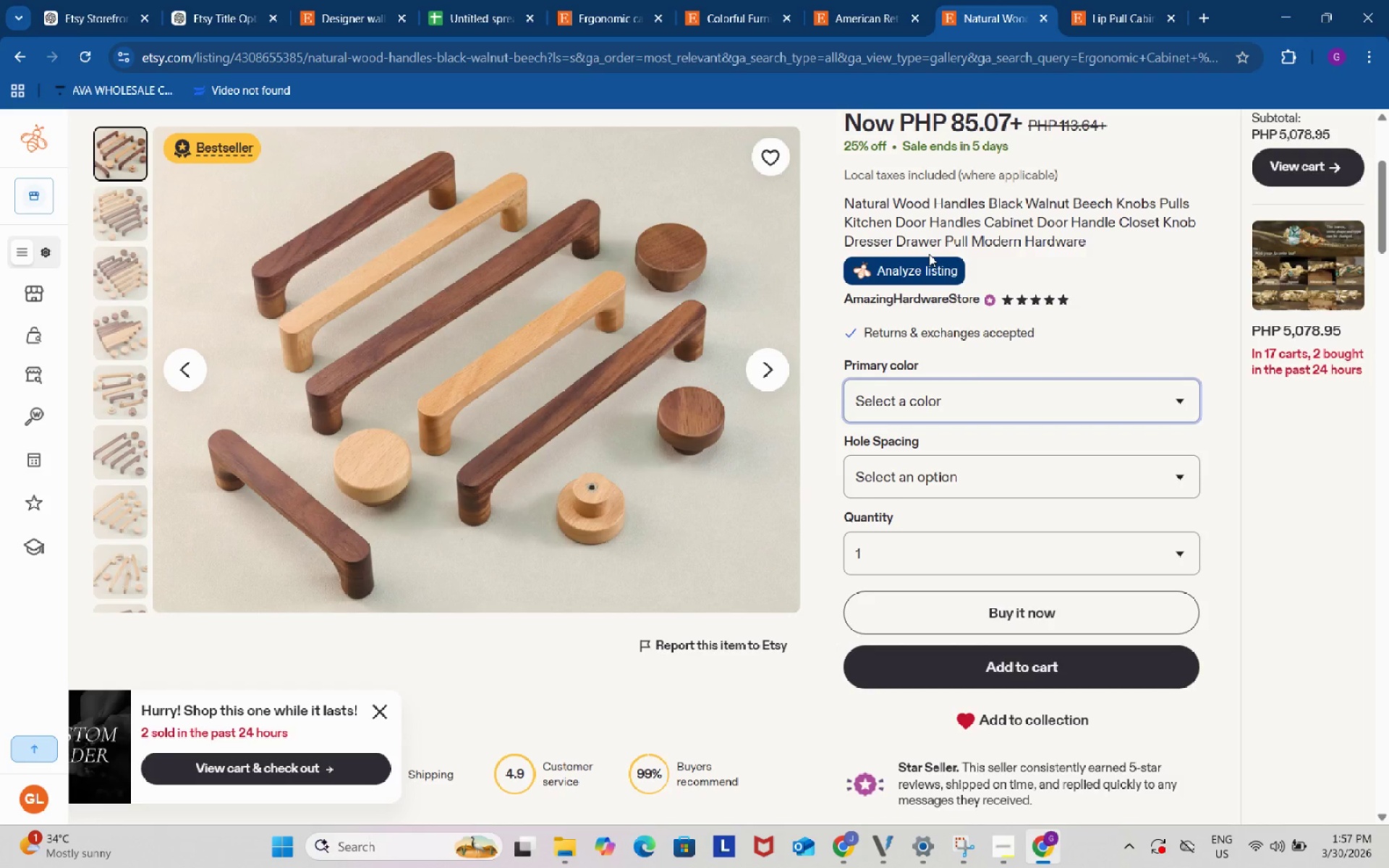 
double_click([930, 275])
 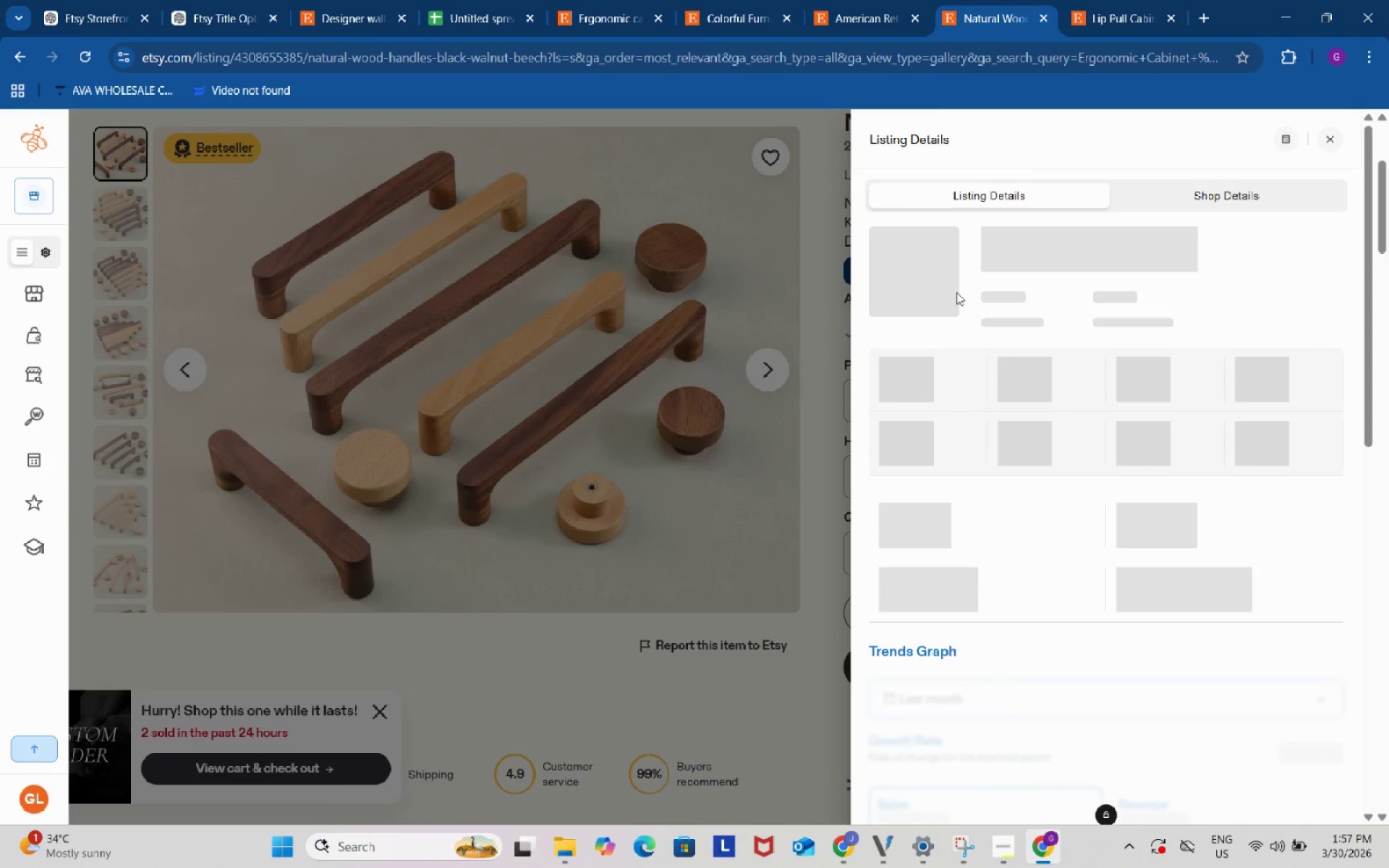 
scroll: coordinate [1053, 388], scroll_direction: down, amount: 10.0
 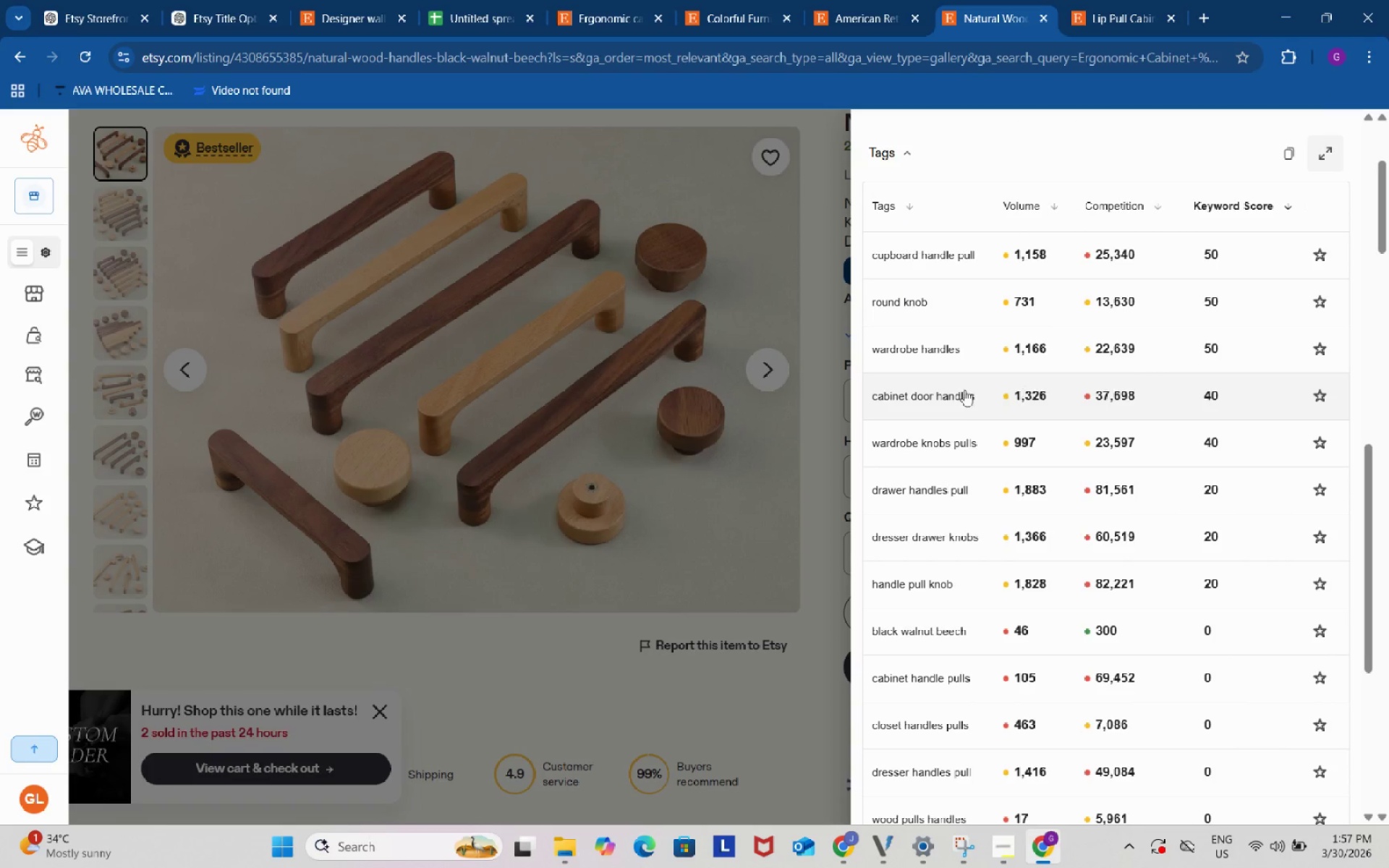 
left_click([955, 396])
 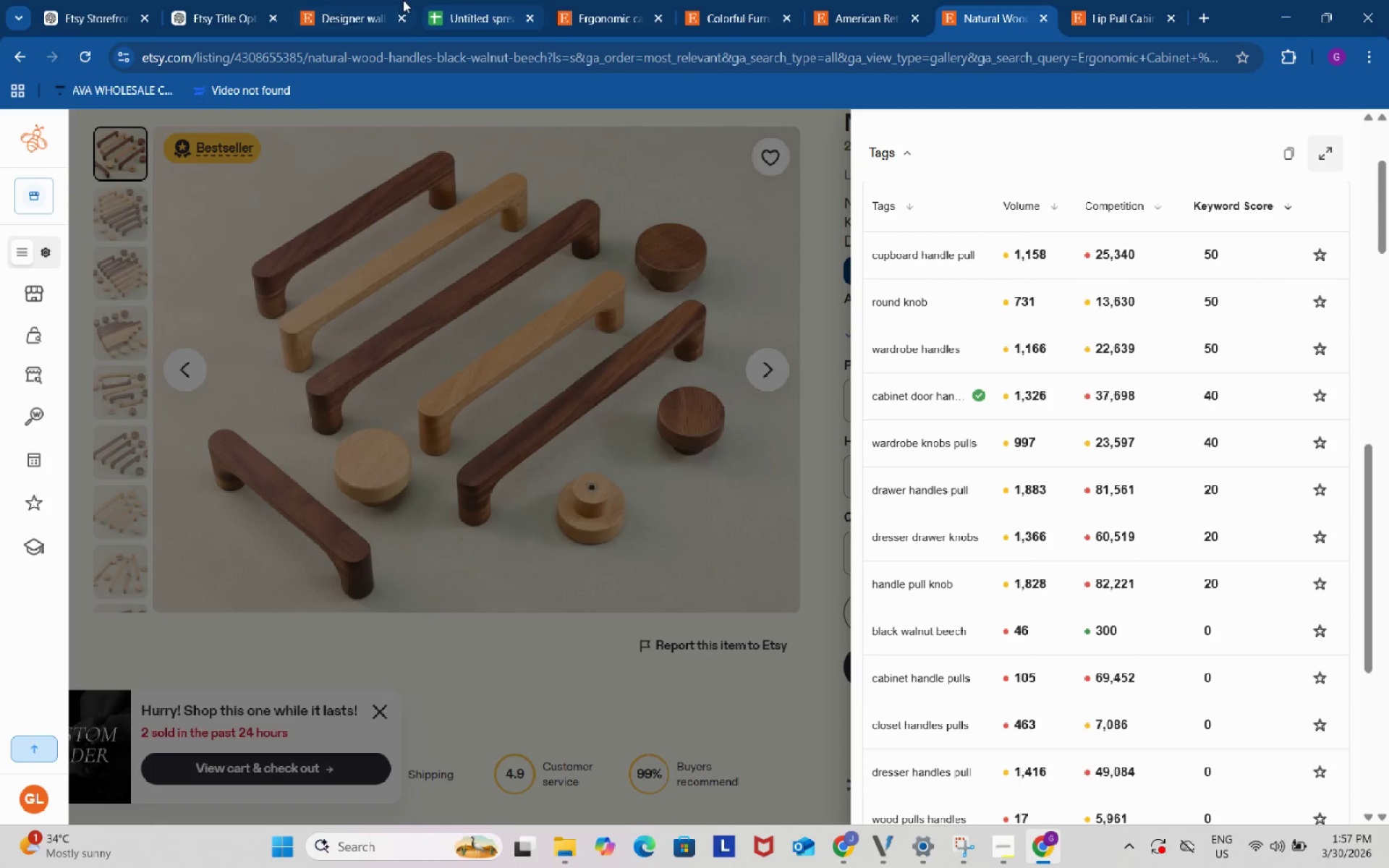 
left_click([487, 7])
 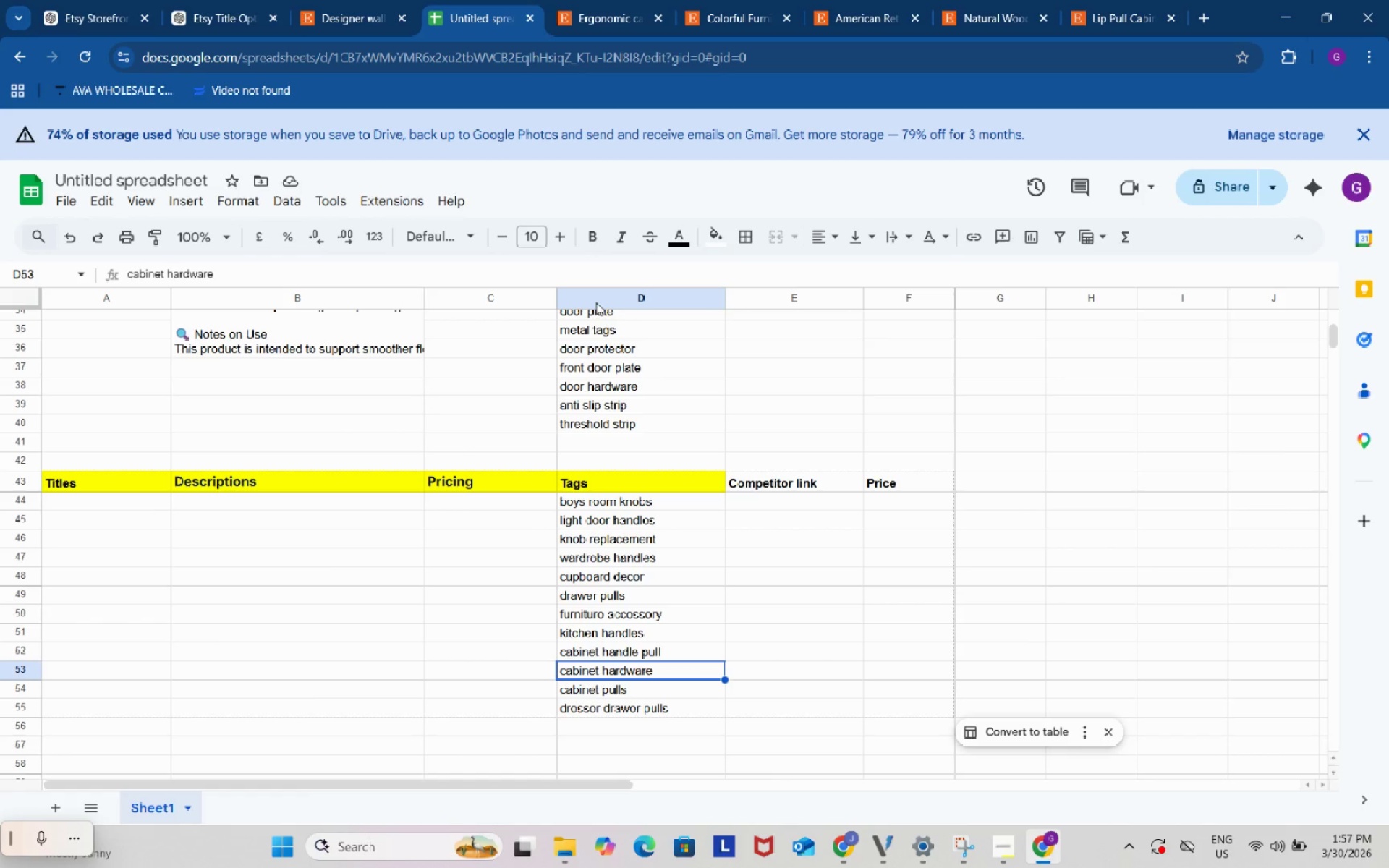 
scroll: coordinate [742, 566], scroll_direction: down, amount: 1.0
 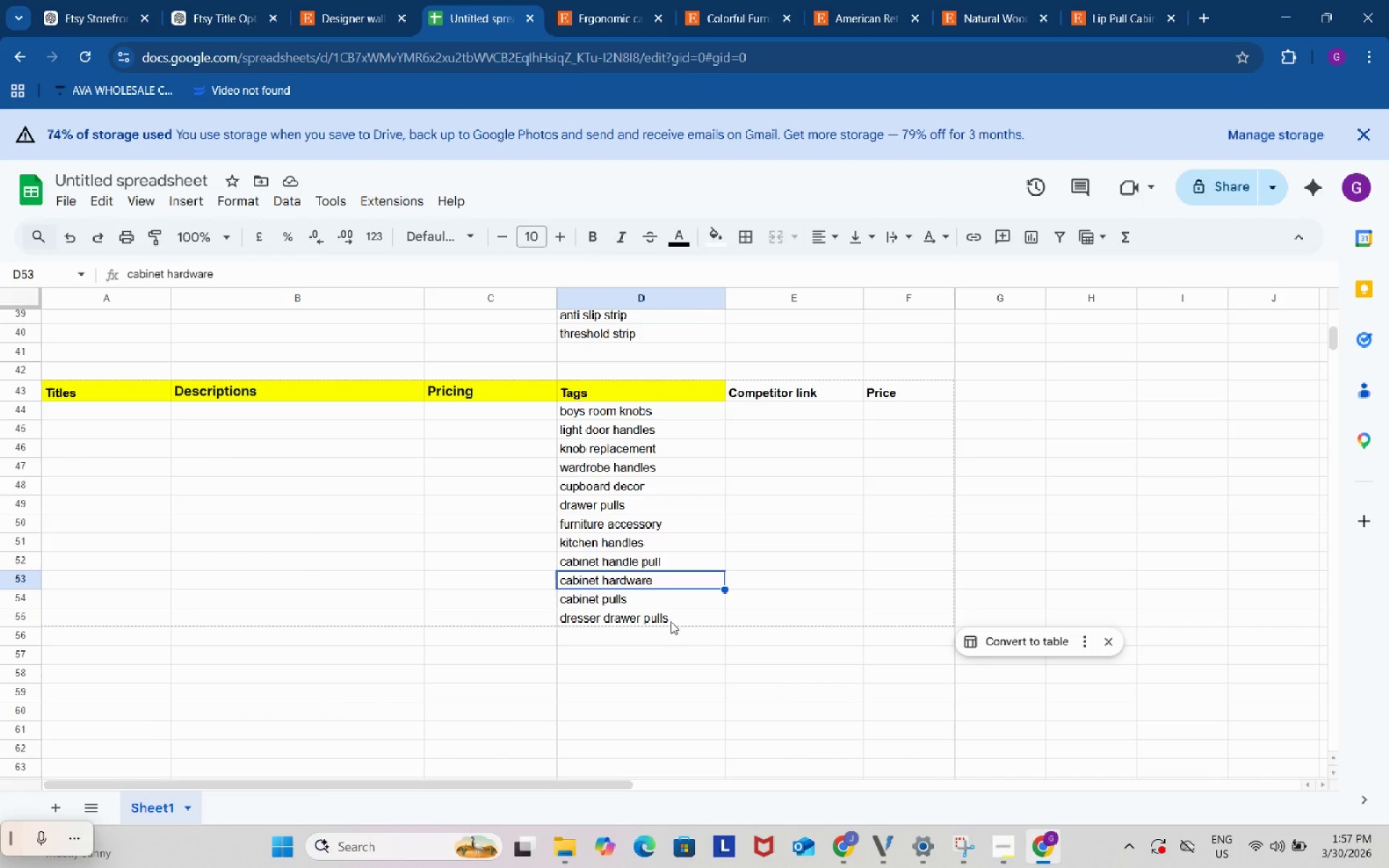 
left_click([660, 637])
 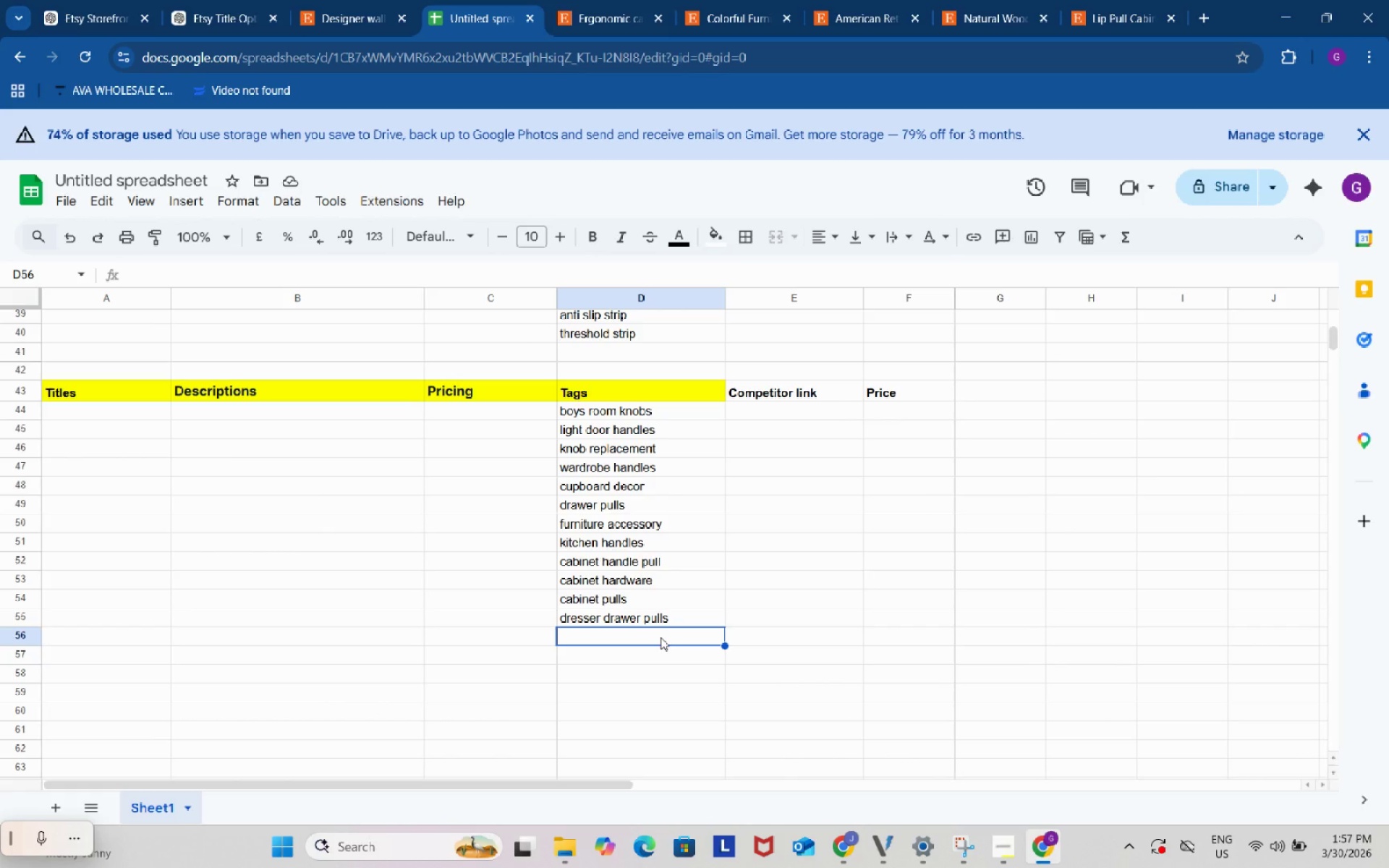 
key(Control+ControlLeft)
 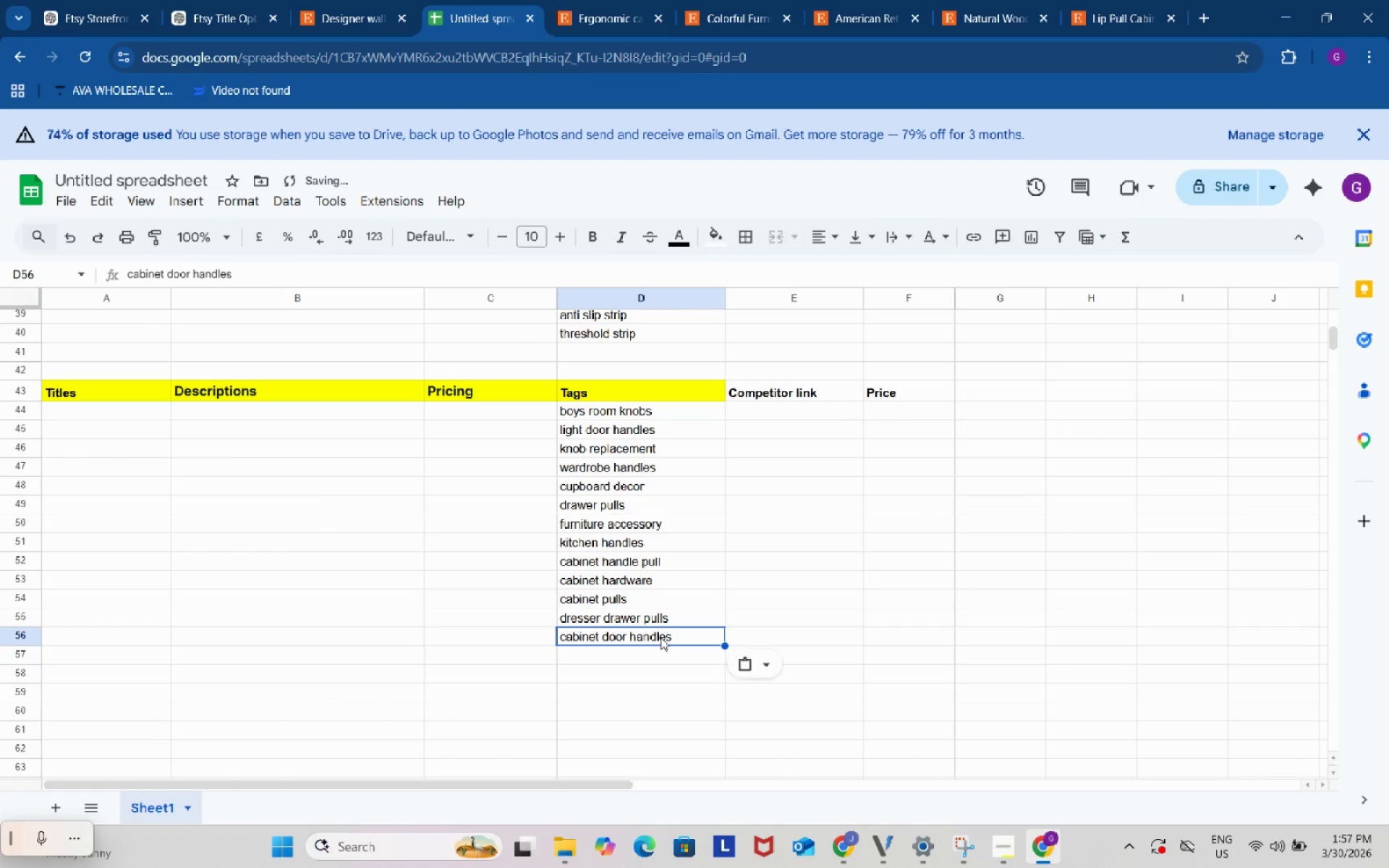 
key(Control+V)
 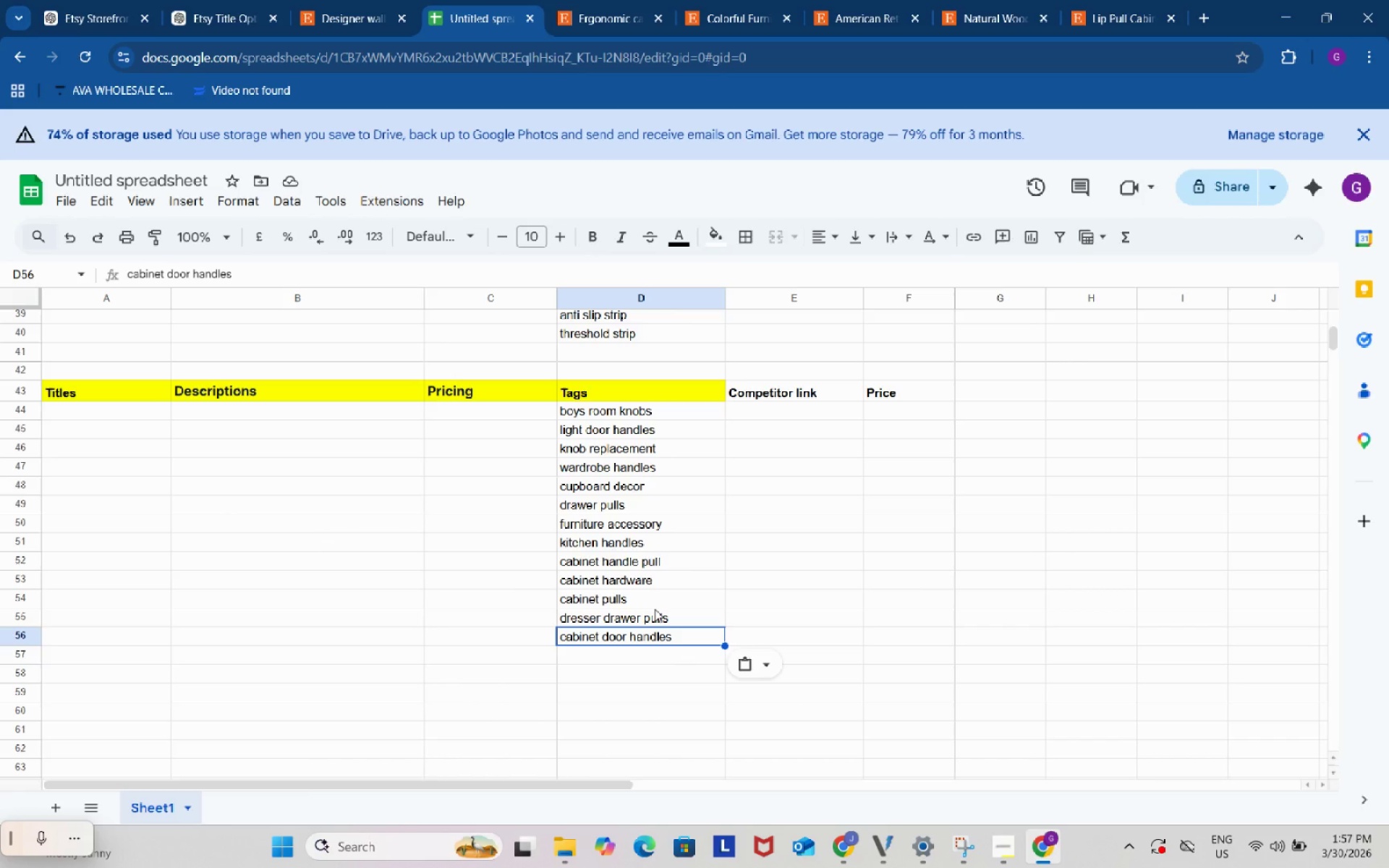 
wait(7.77)
 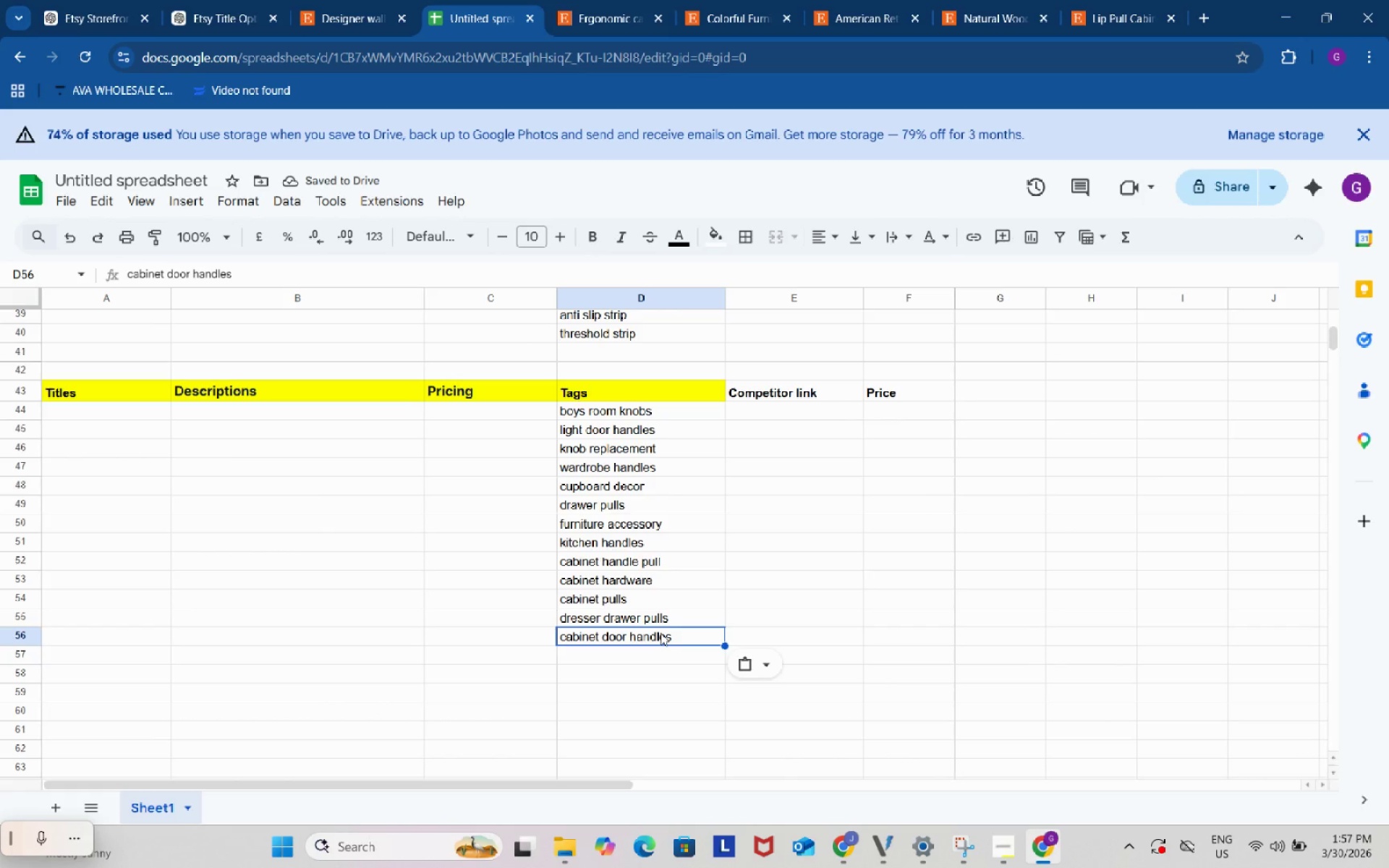 
left_click([815, 412])
 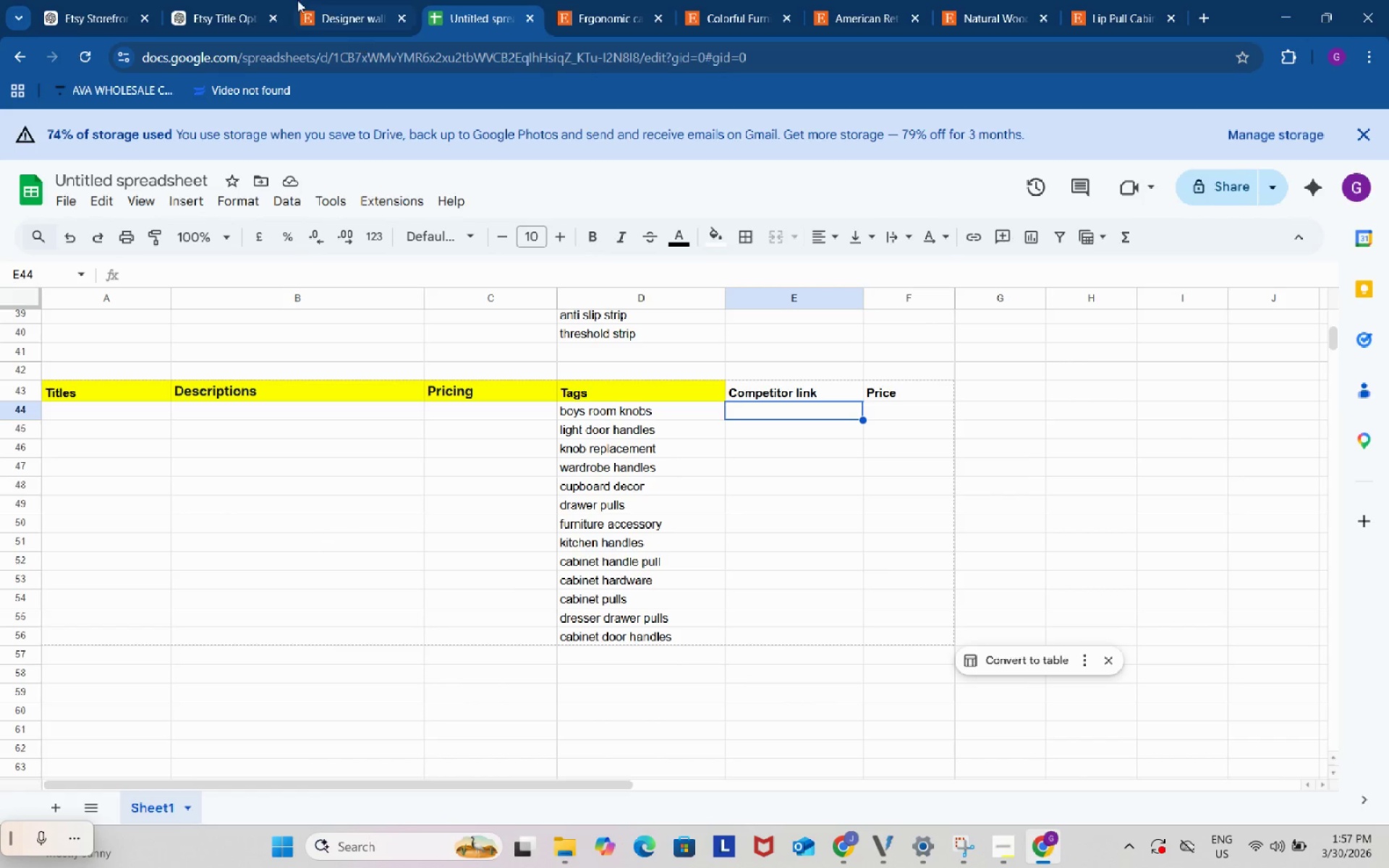 
left_click([246, 0])
 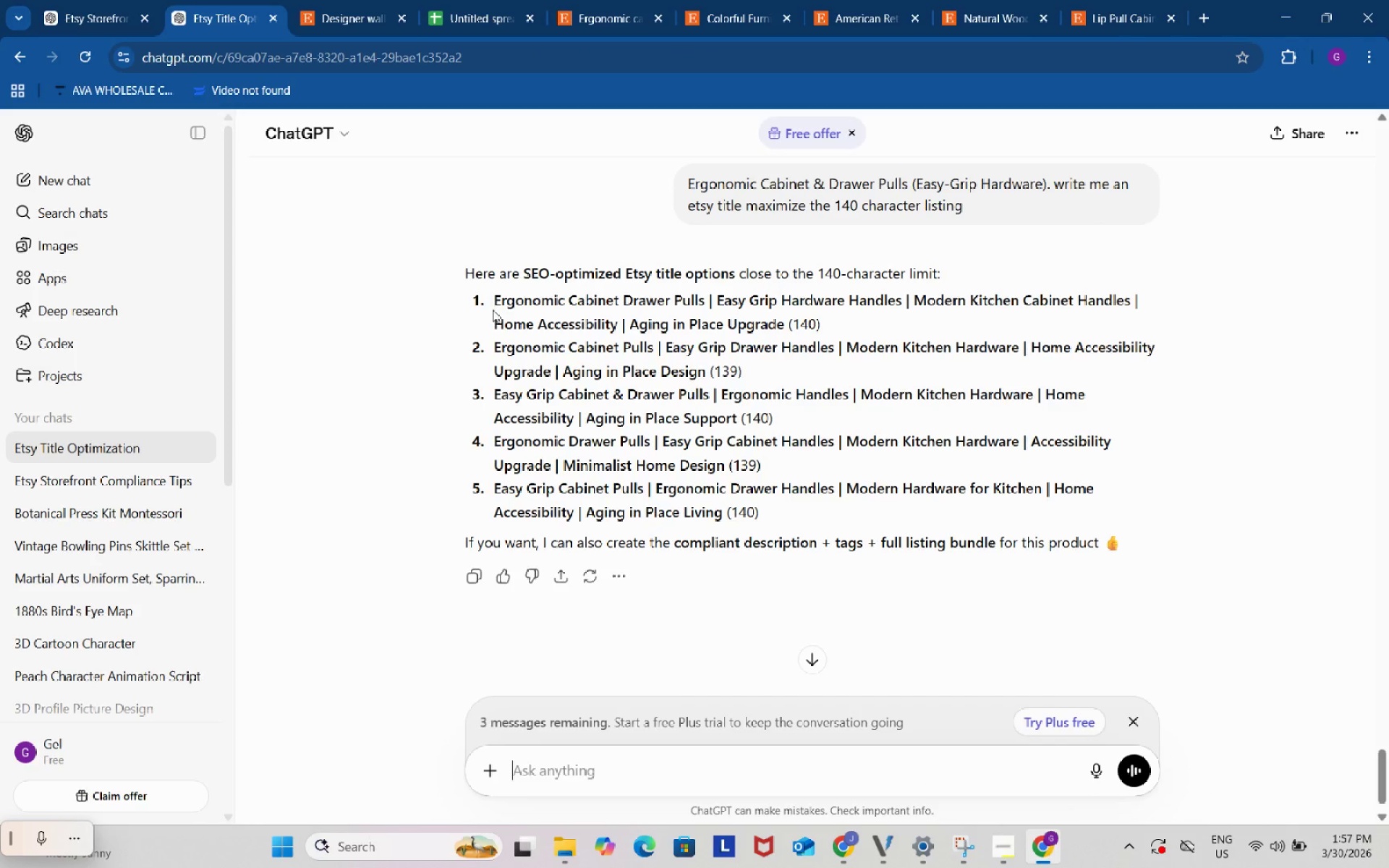 
wait(6.44)
 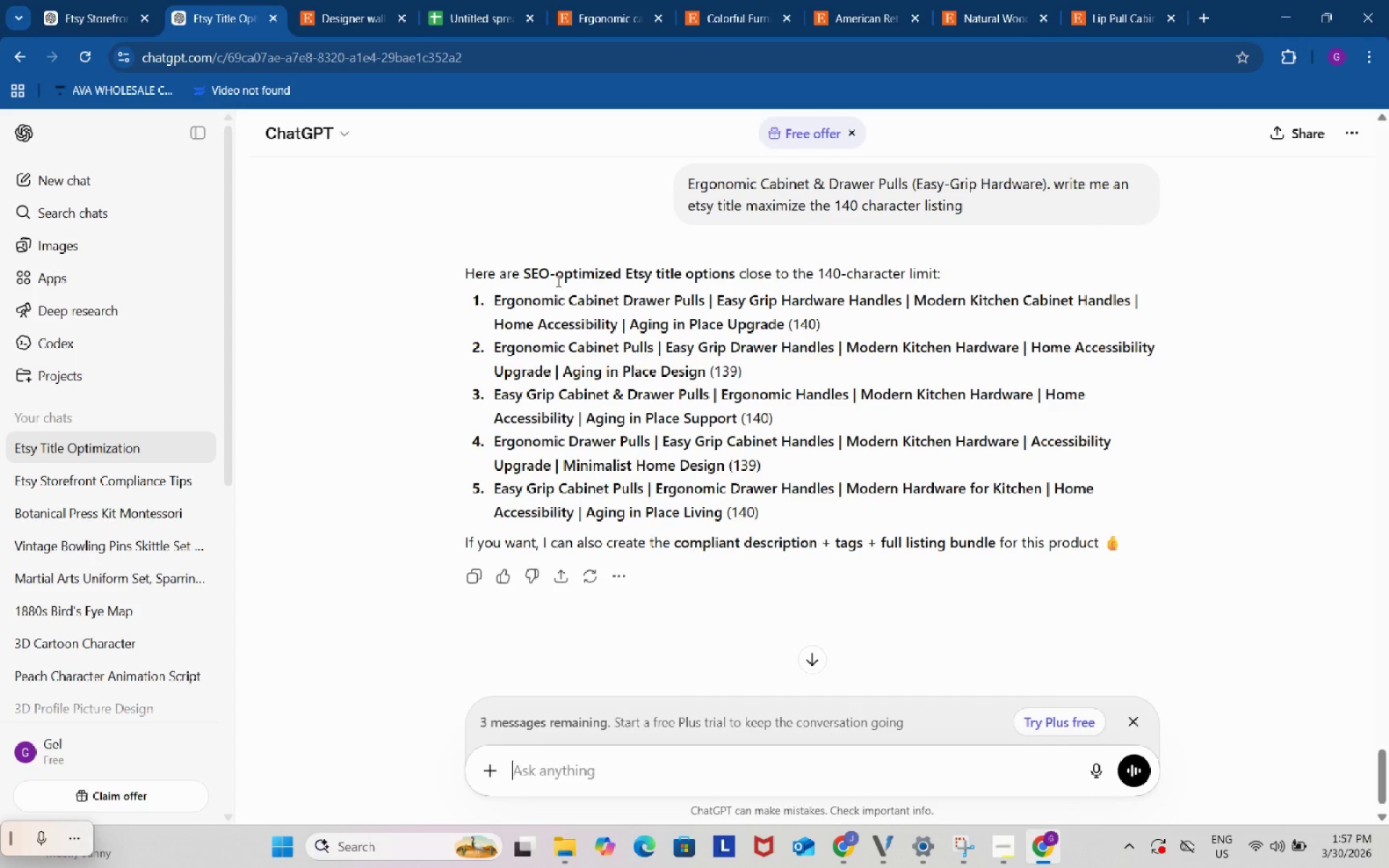 
left_click_drag(start_coordinate=[496, 487], to_coordinate=[1050, 484])
 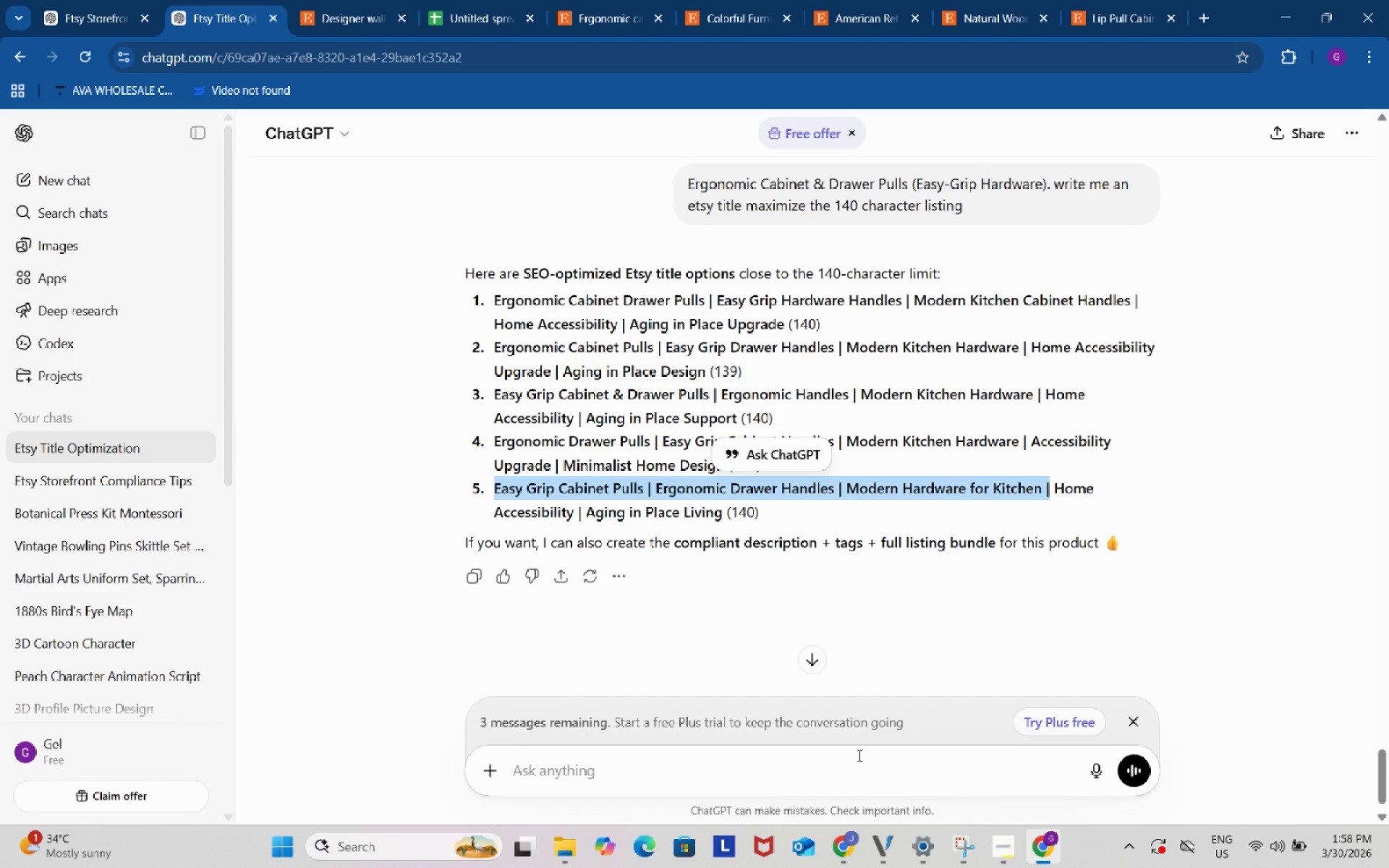 
key(Control+C)
 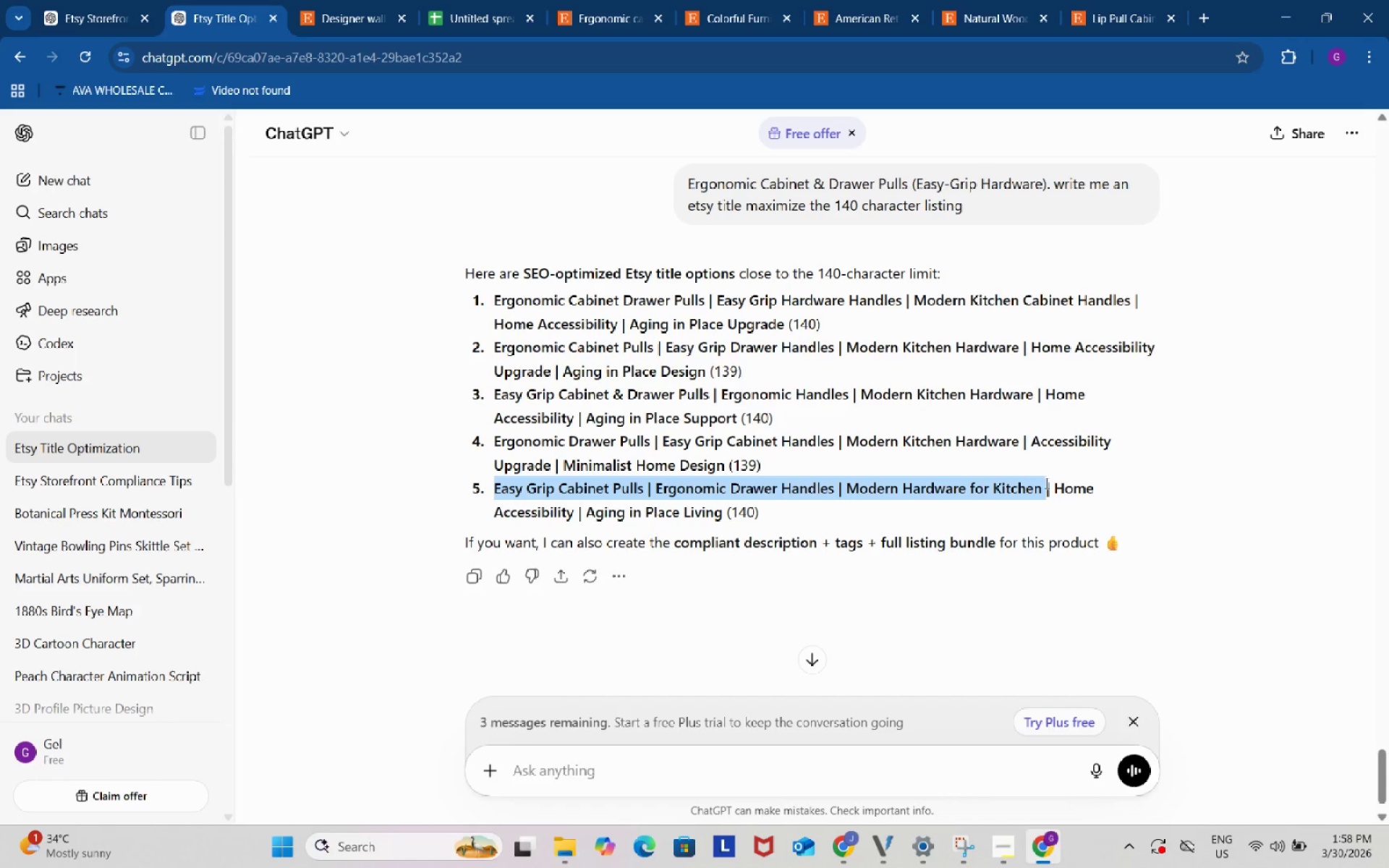 
key(Control+C)
 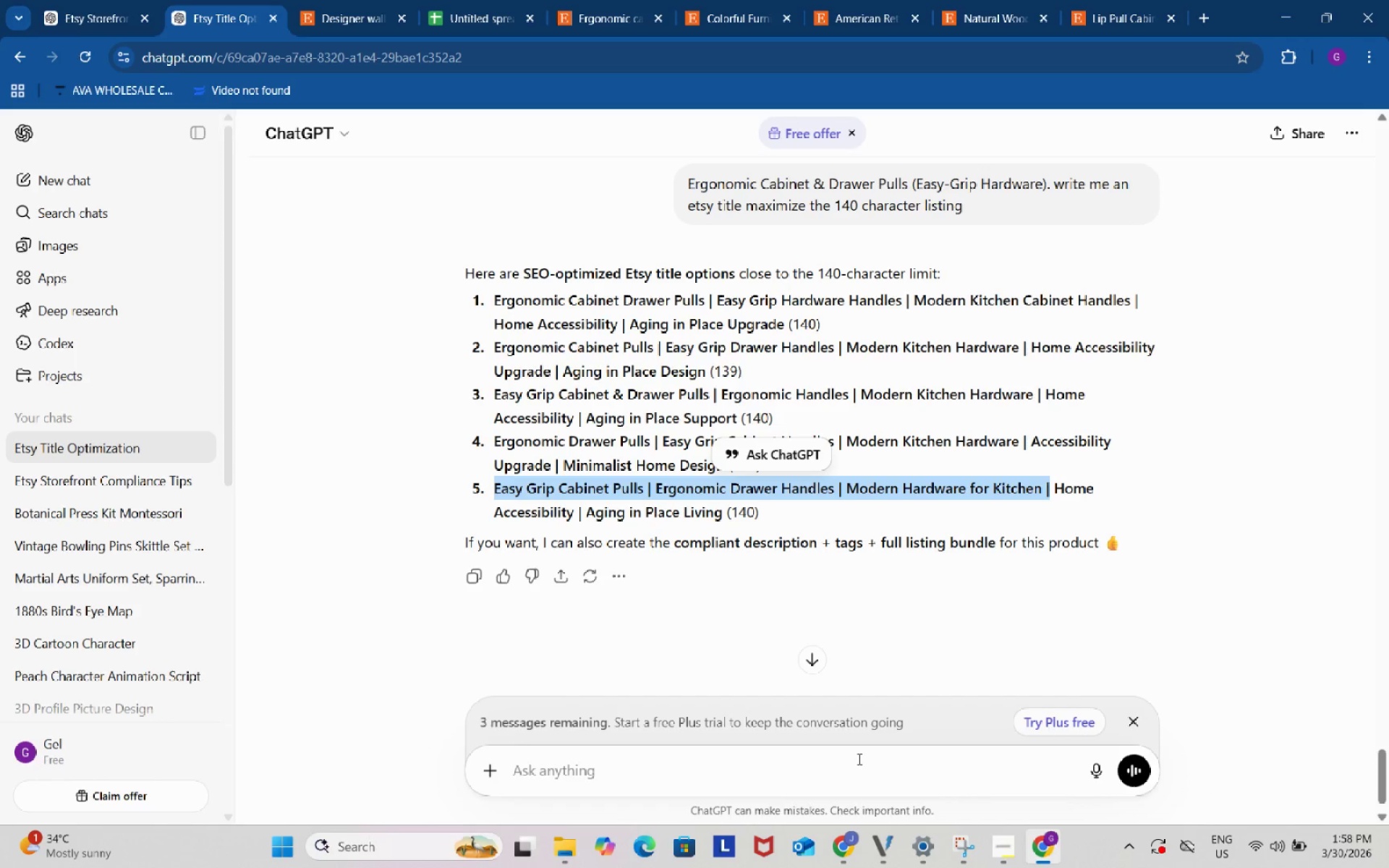 
left_click([859, 760])
 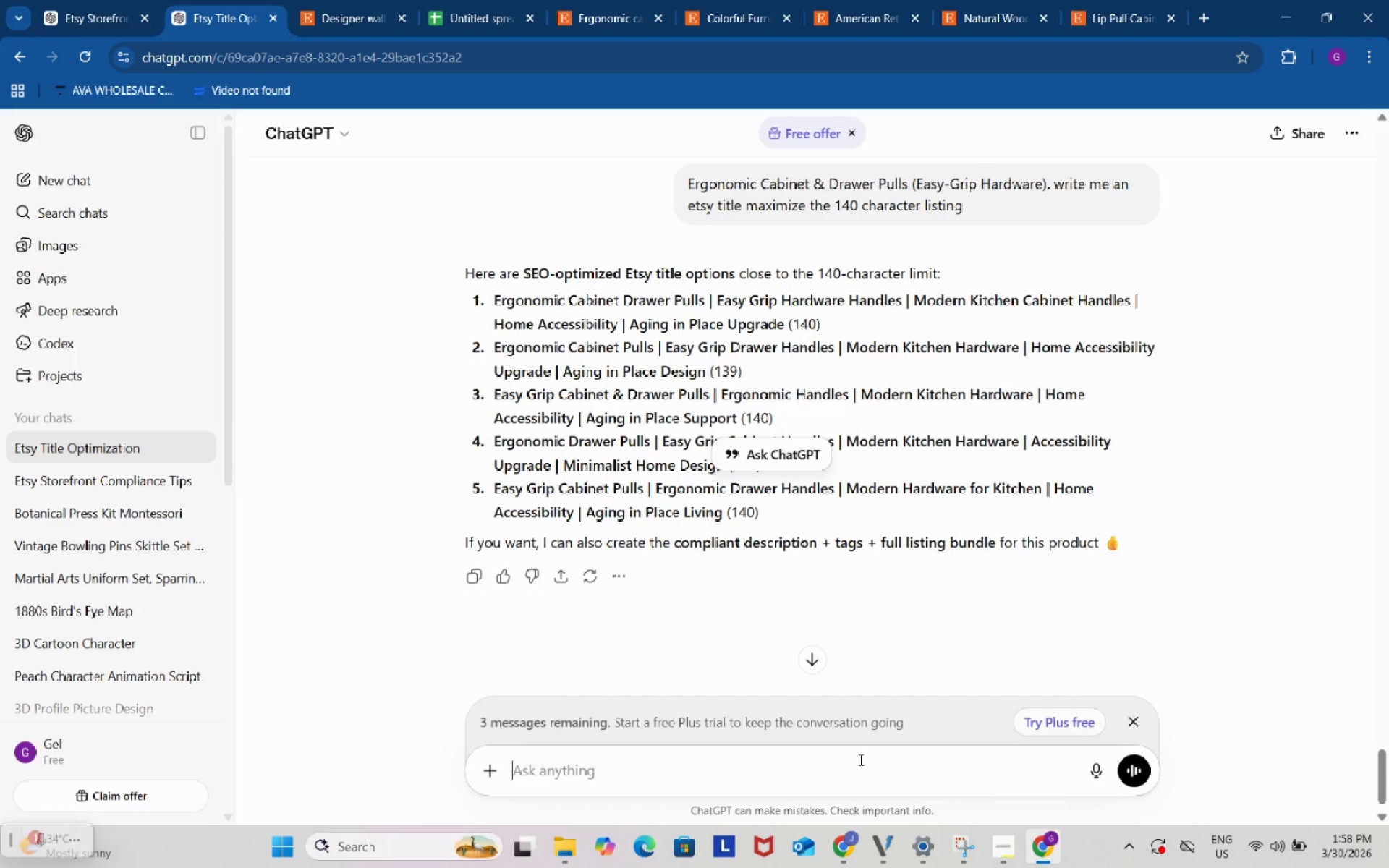 
key(Control+V)
 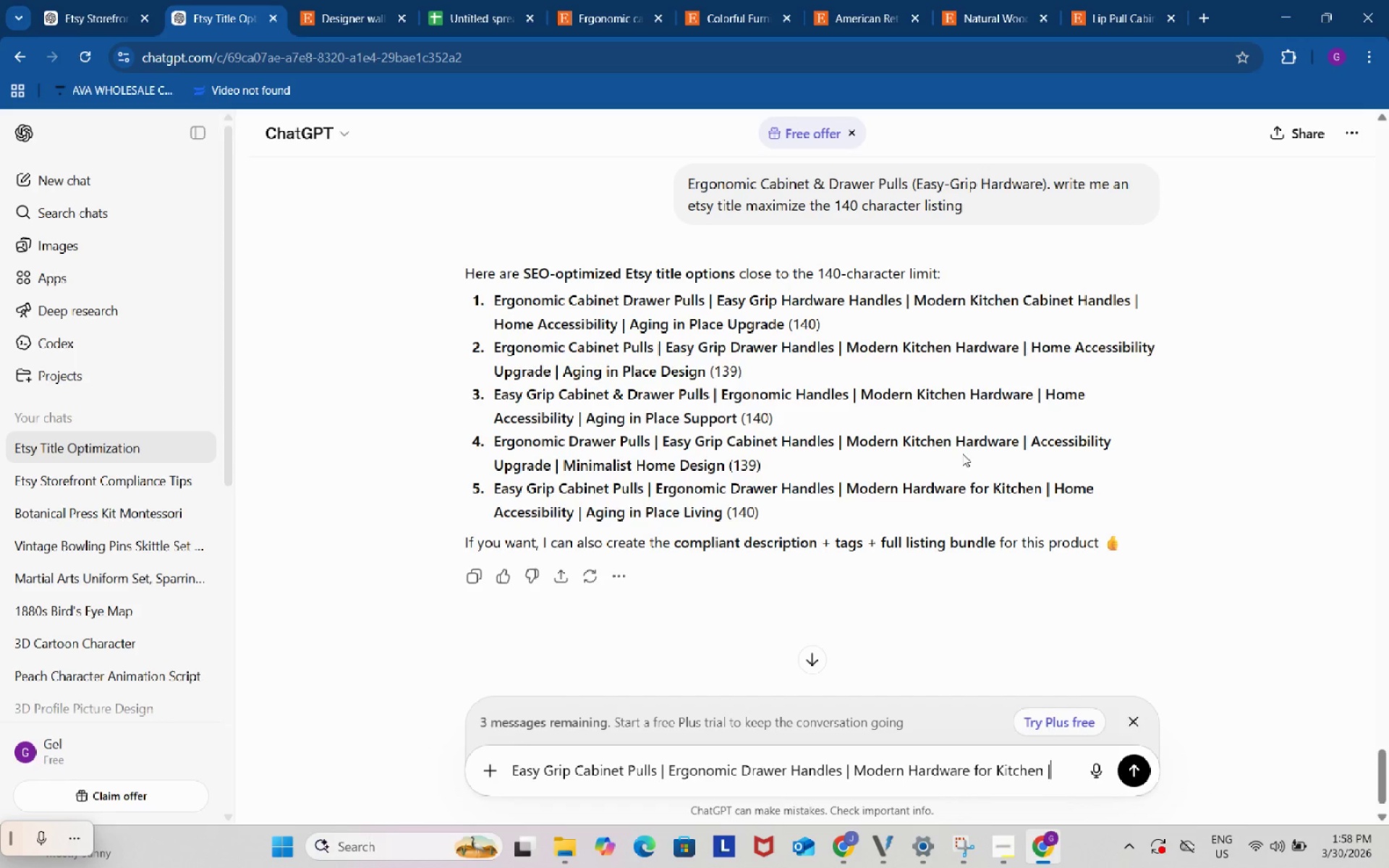 
wait(7.72)
 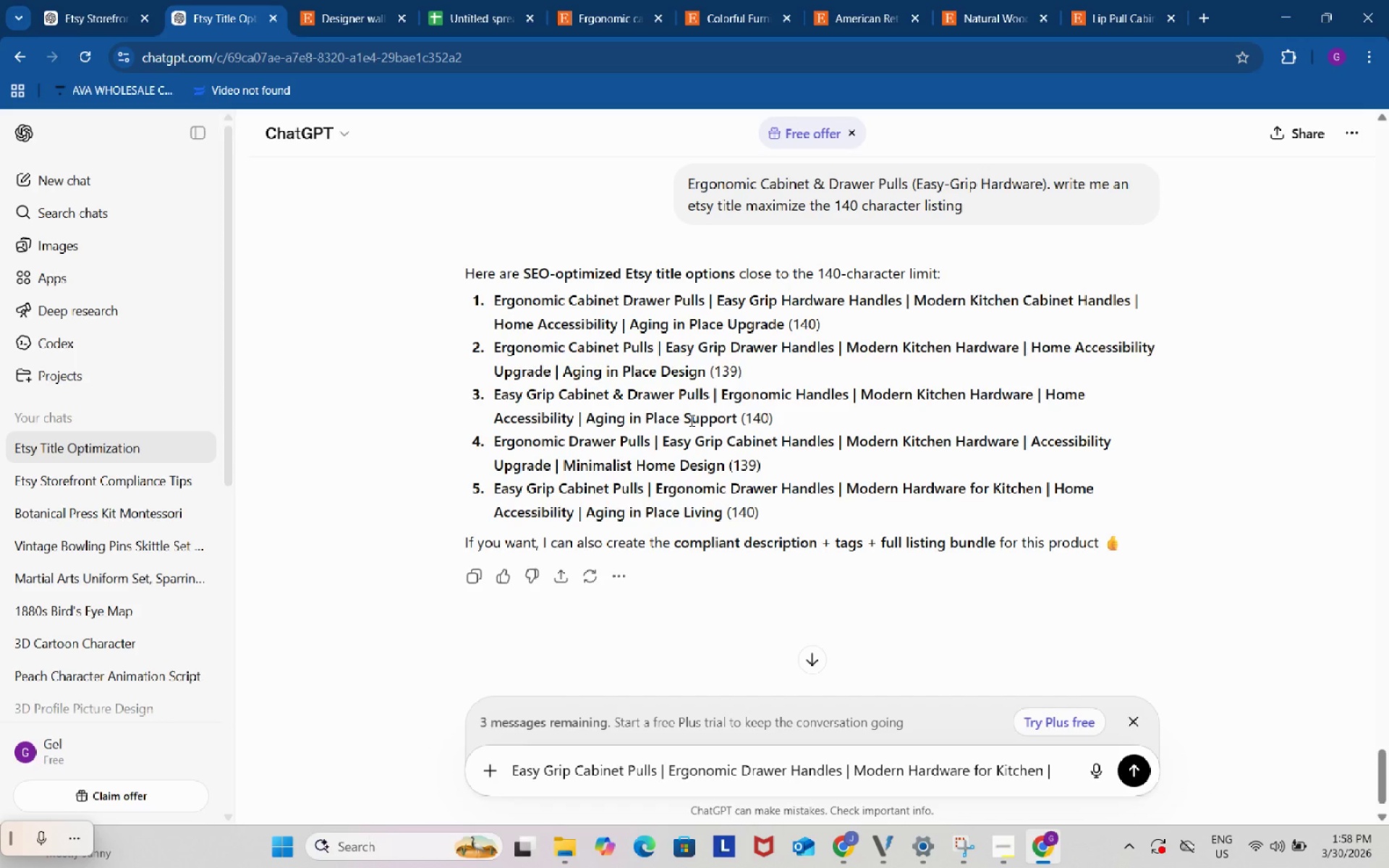 
left_click([721, 465])
 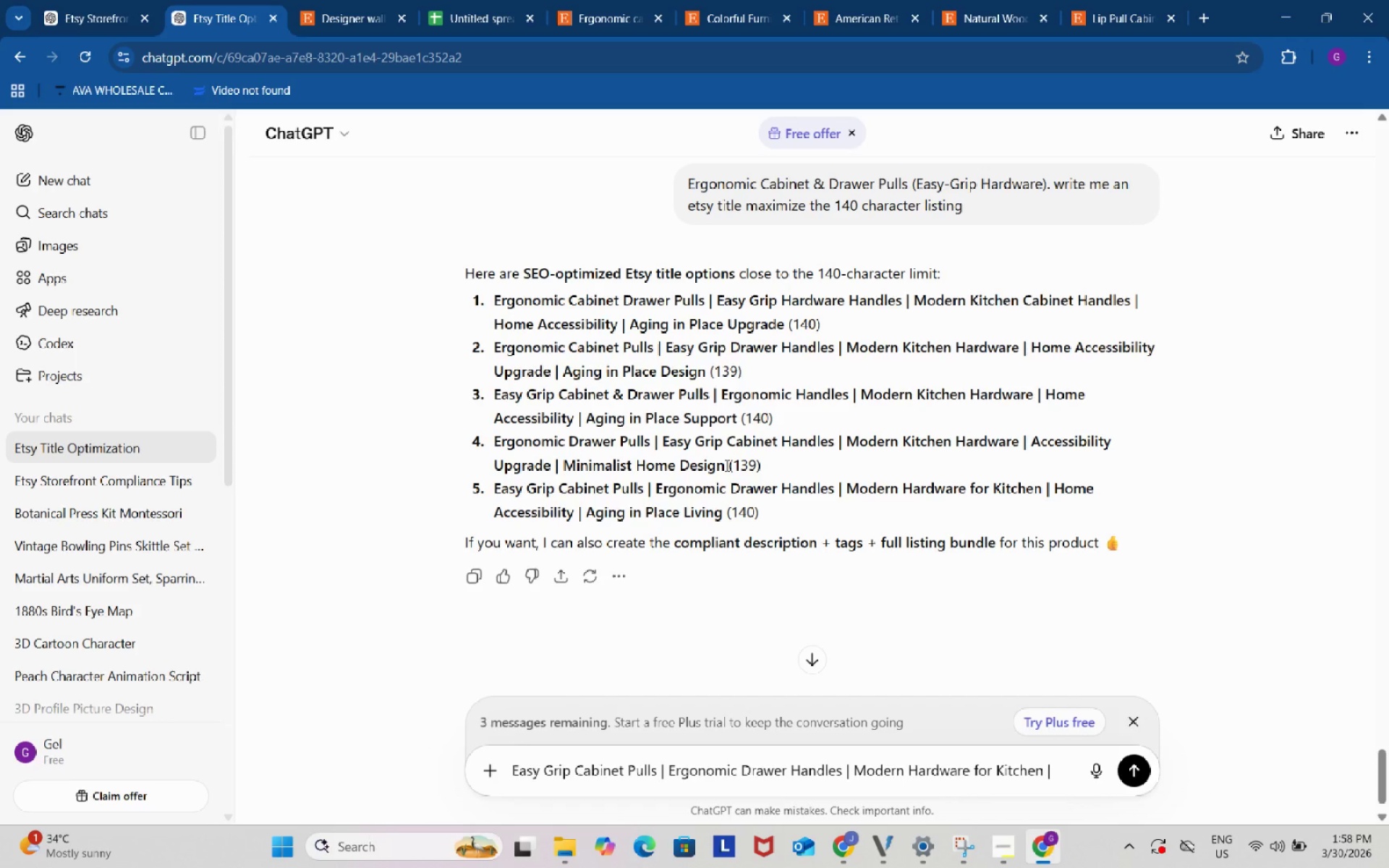 
left_click_drag(start_coordinate=[726, 465], to_coordinate=[563, 465])
 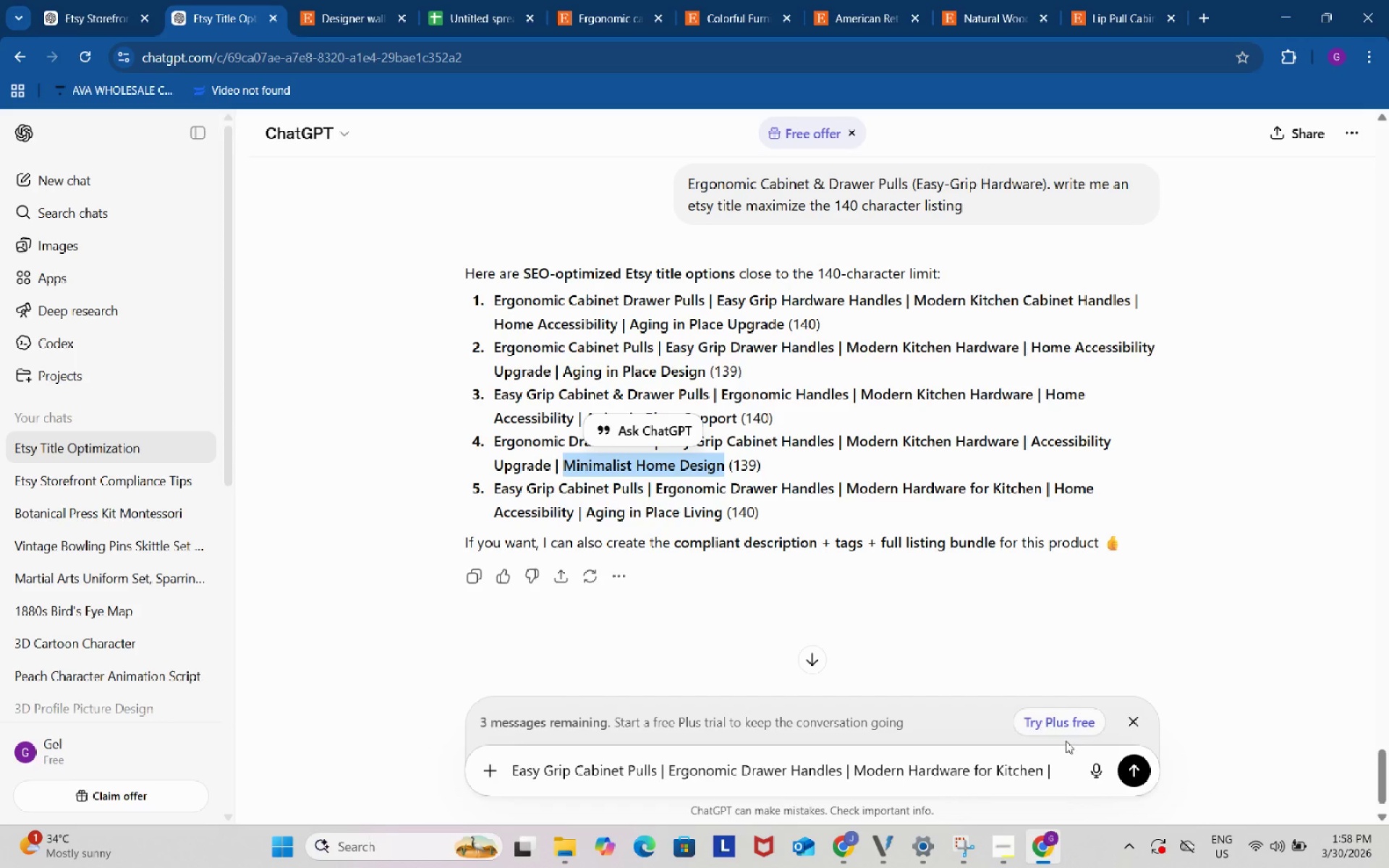 
key(Control+C)
 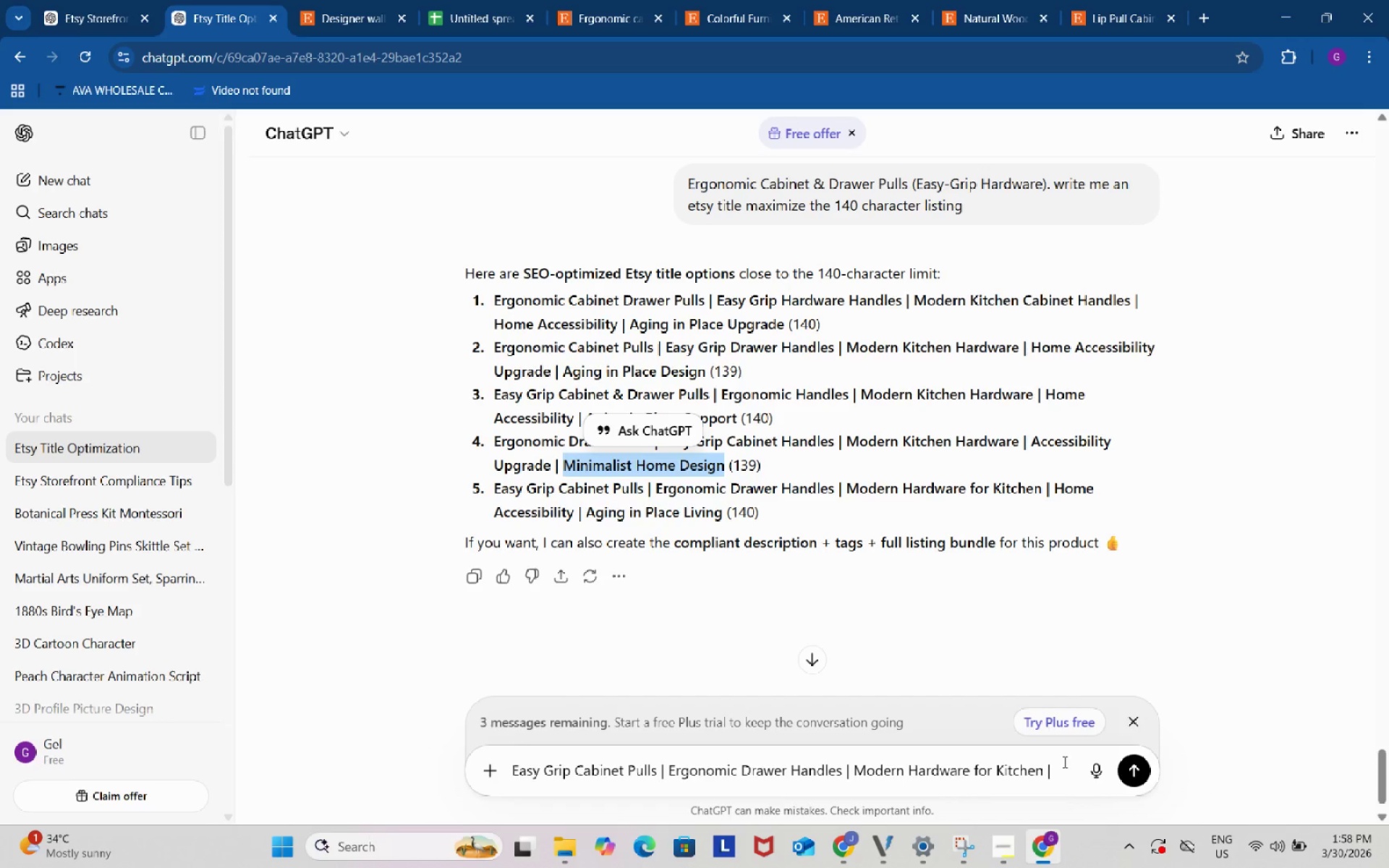 
left_click([1063, 766])
 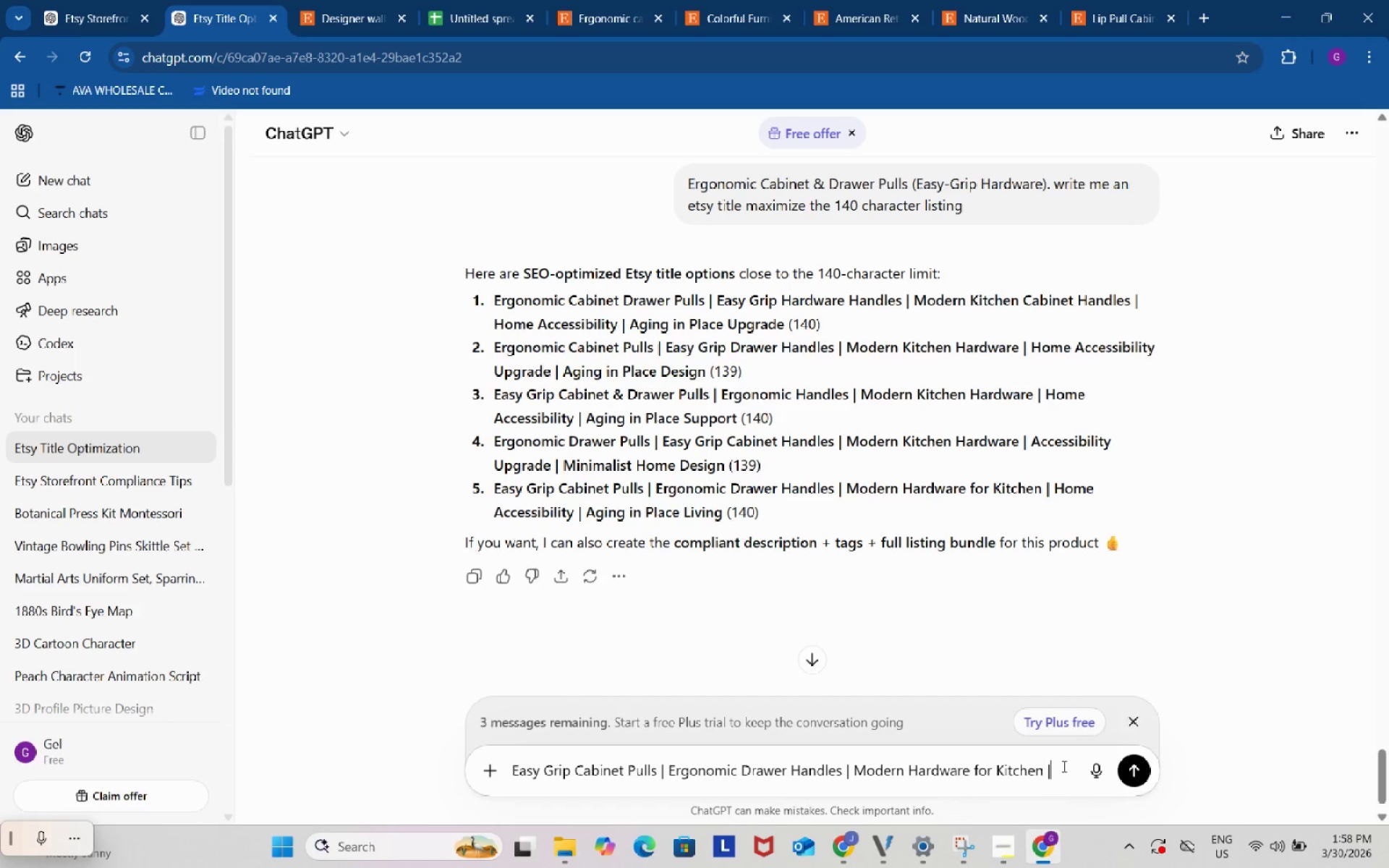 
key(Space)
 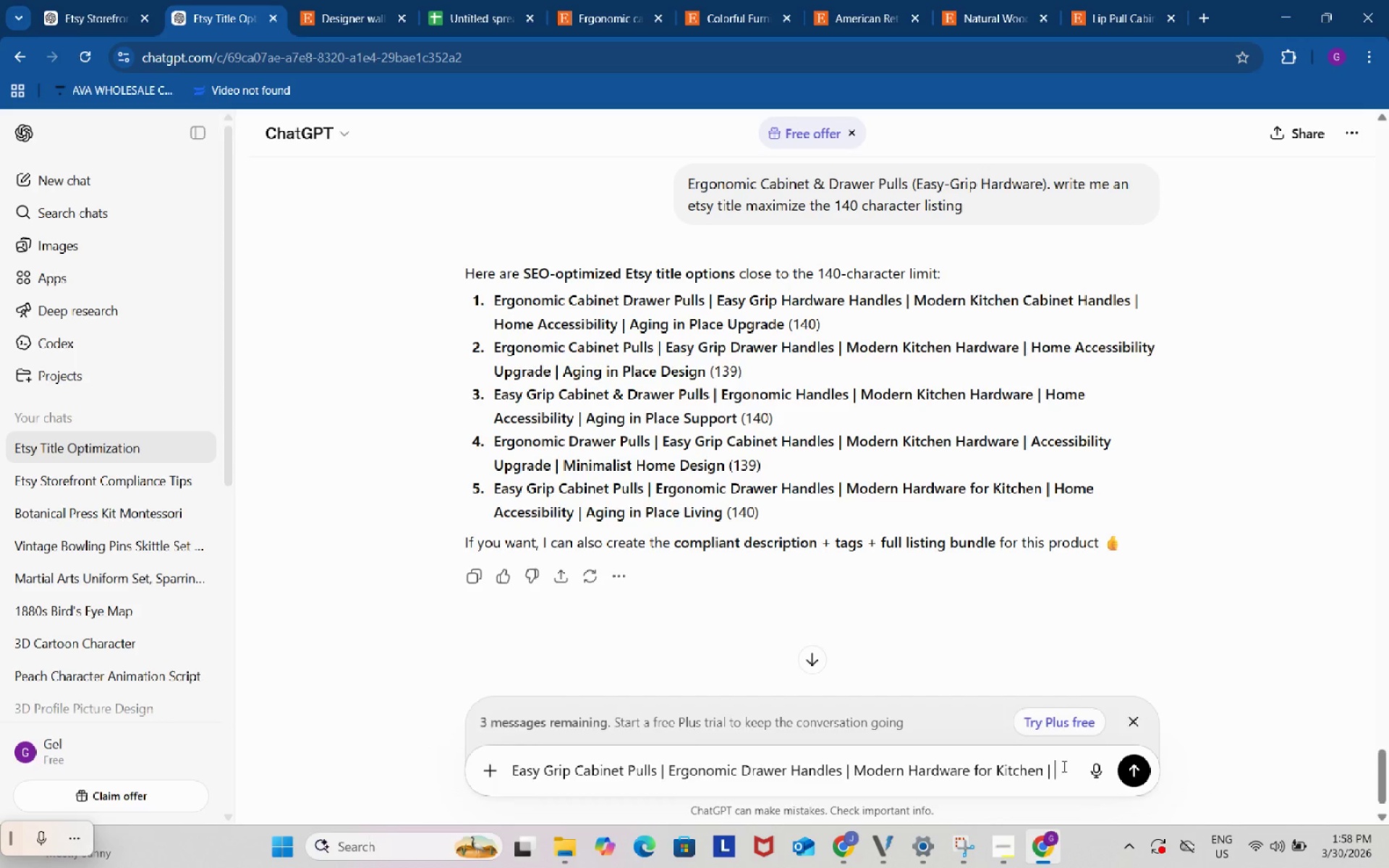 
key(Control+ControlLeft)
 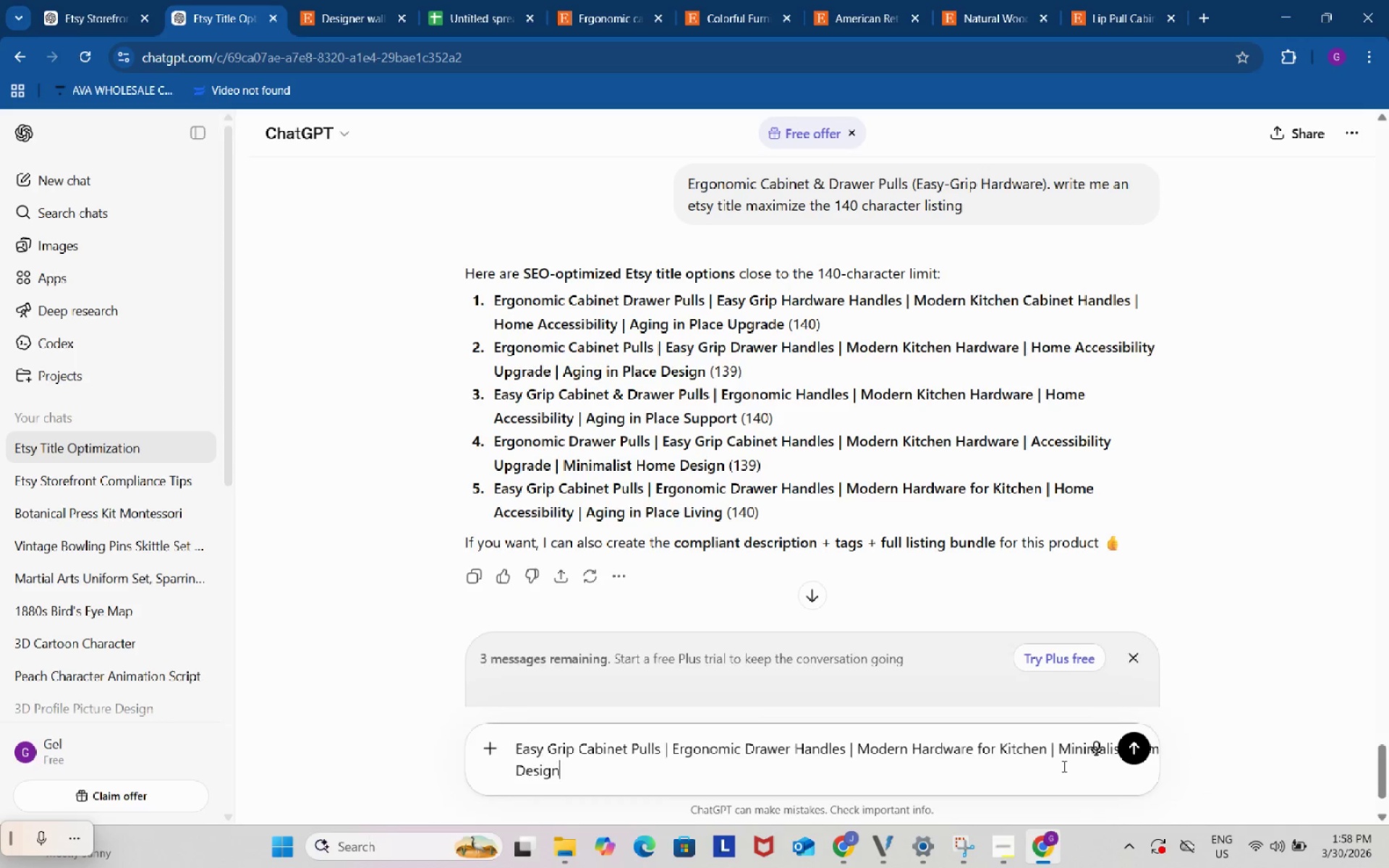 
key(Control+V)
 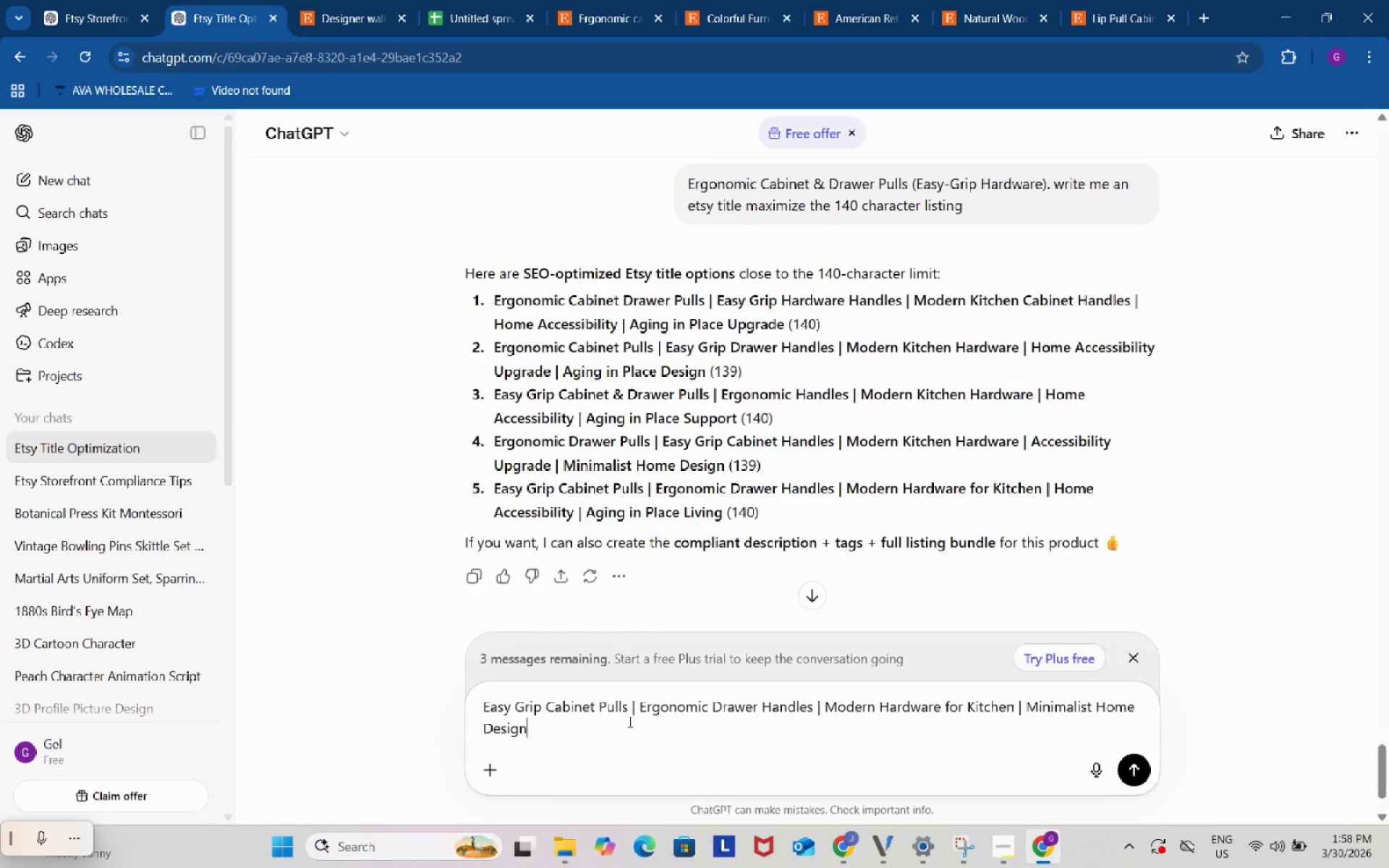 
left_click([854, 0])
 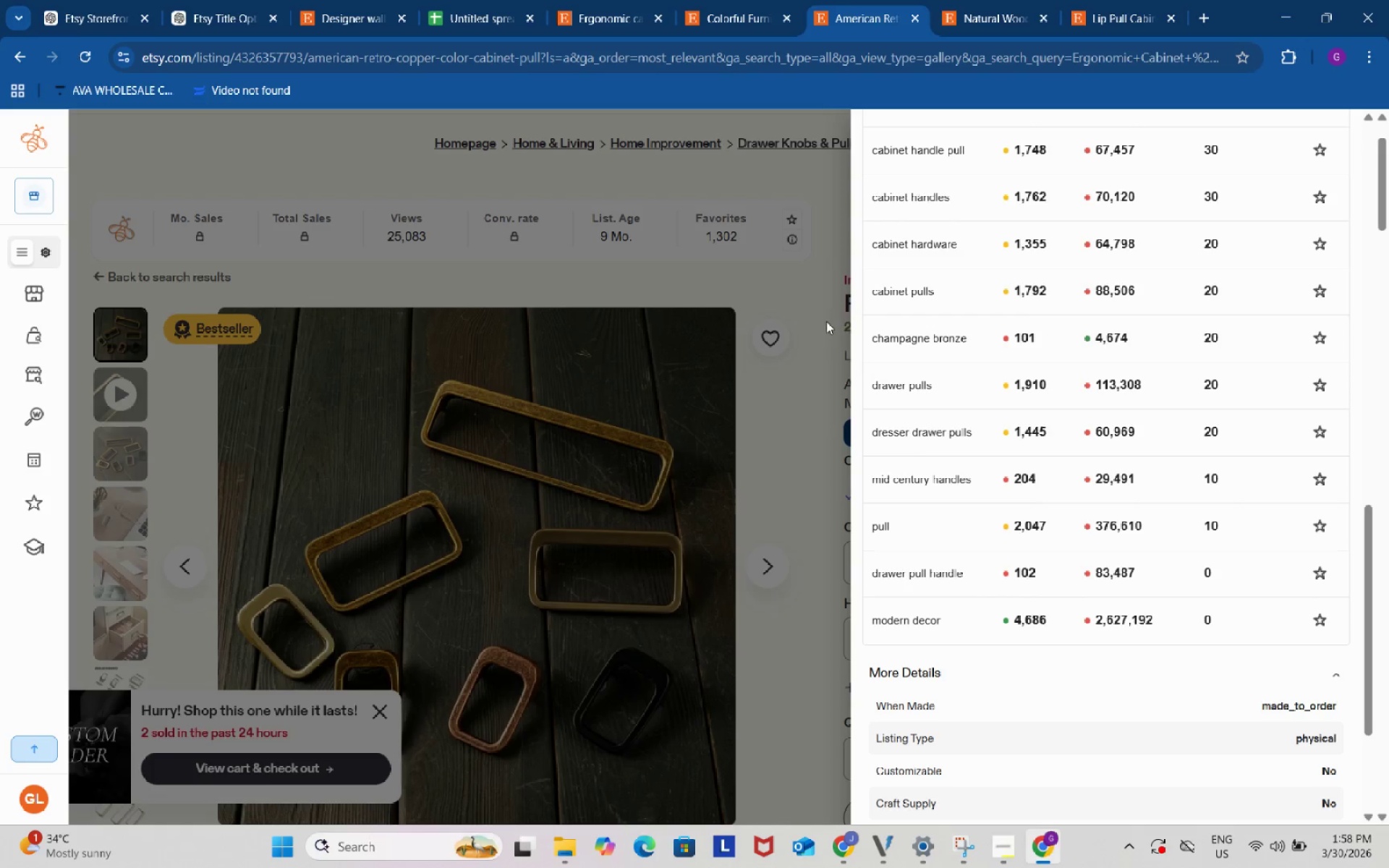 
left_click([812, 306])
 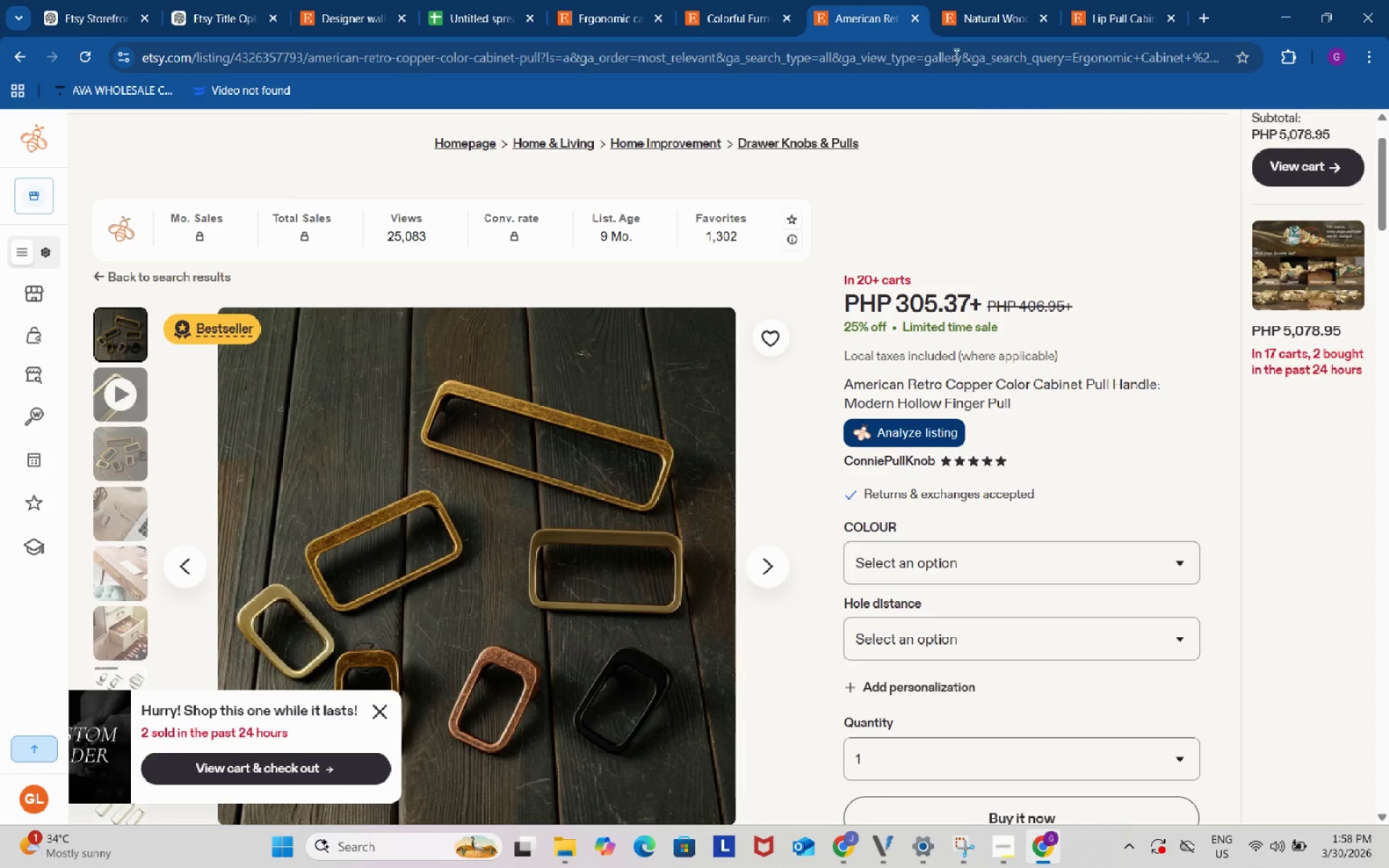 
left_click([959, 0])
 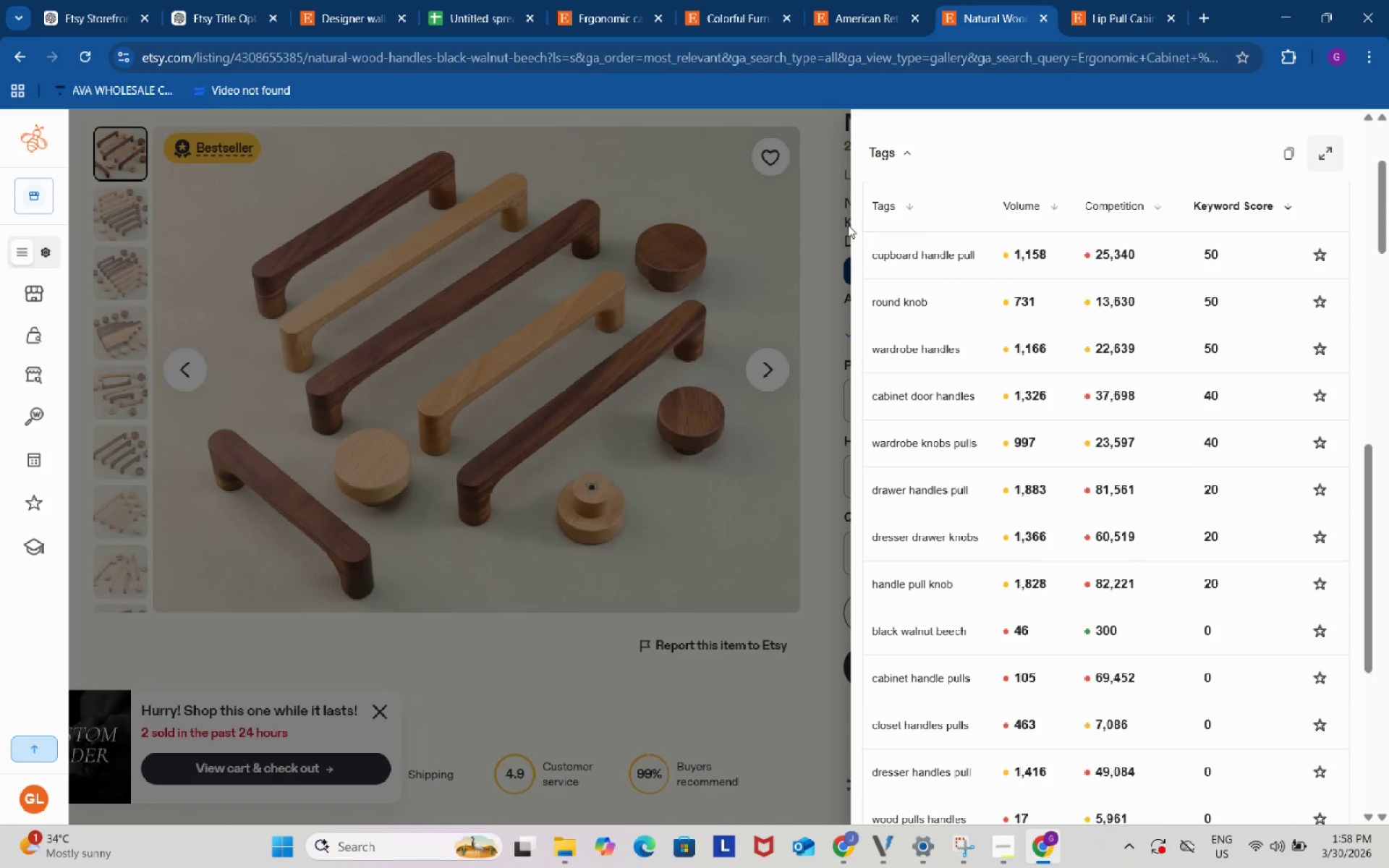 
left_click([836, 209])
 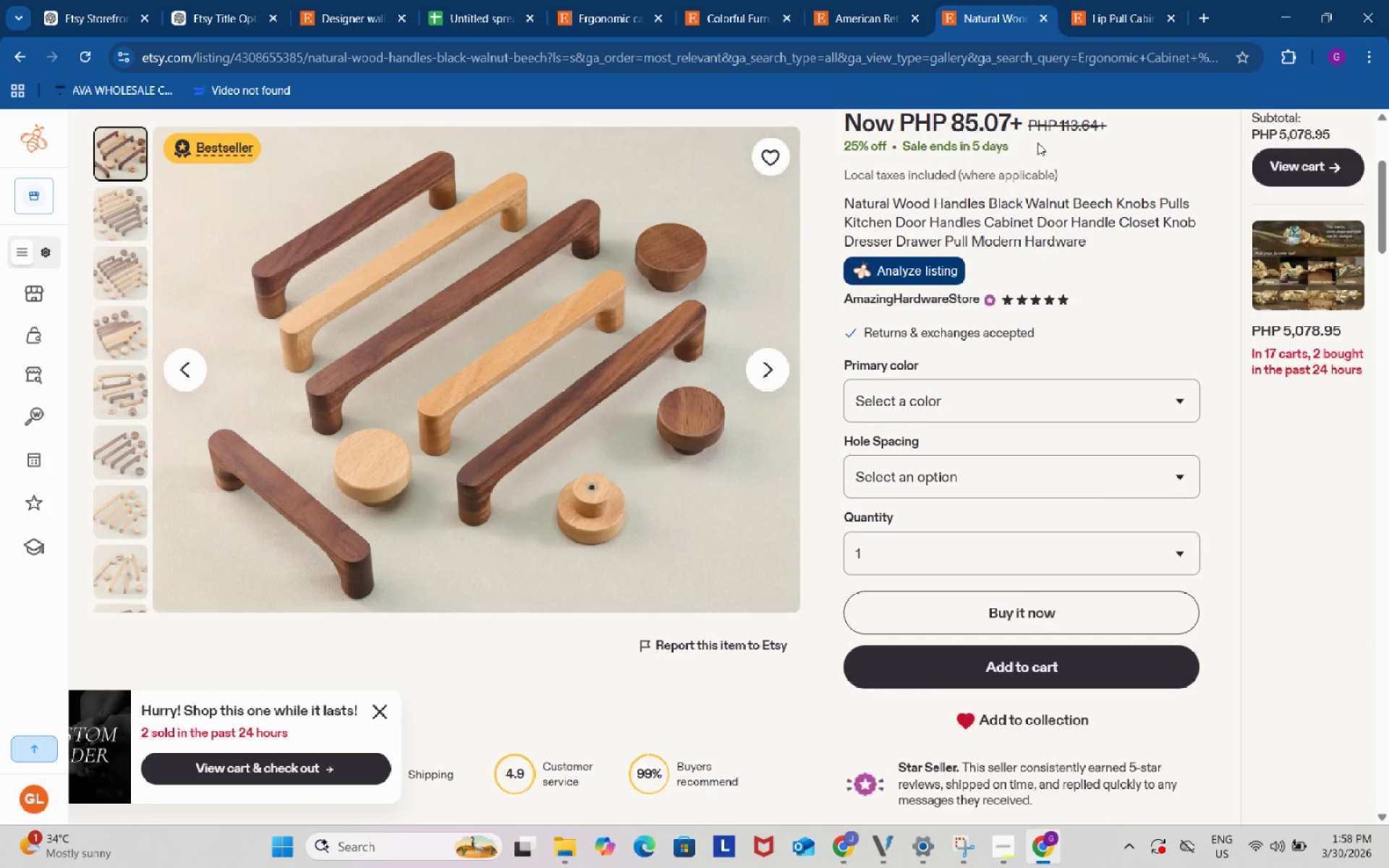 
left_click([1096, 0])
 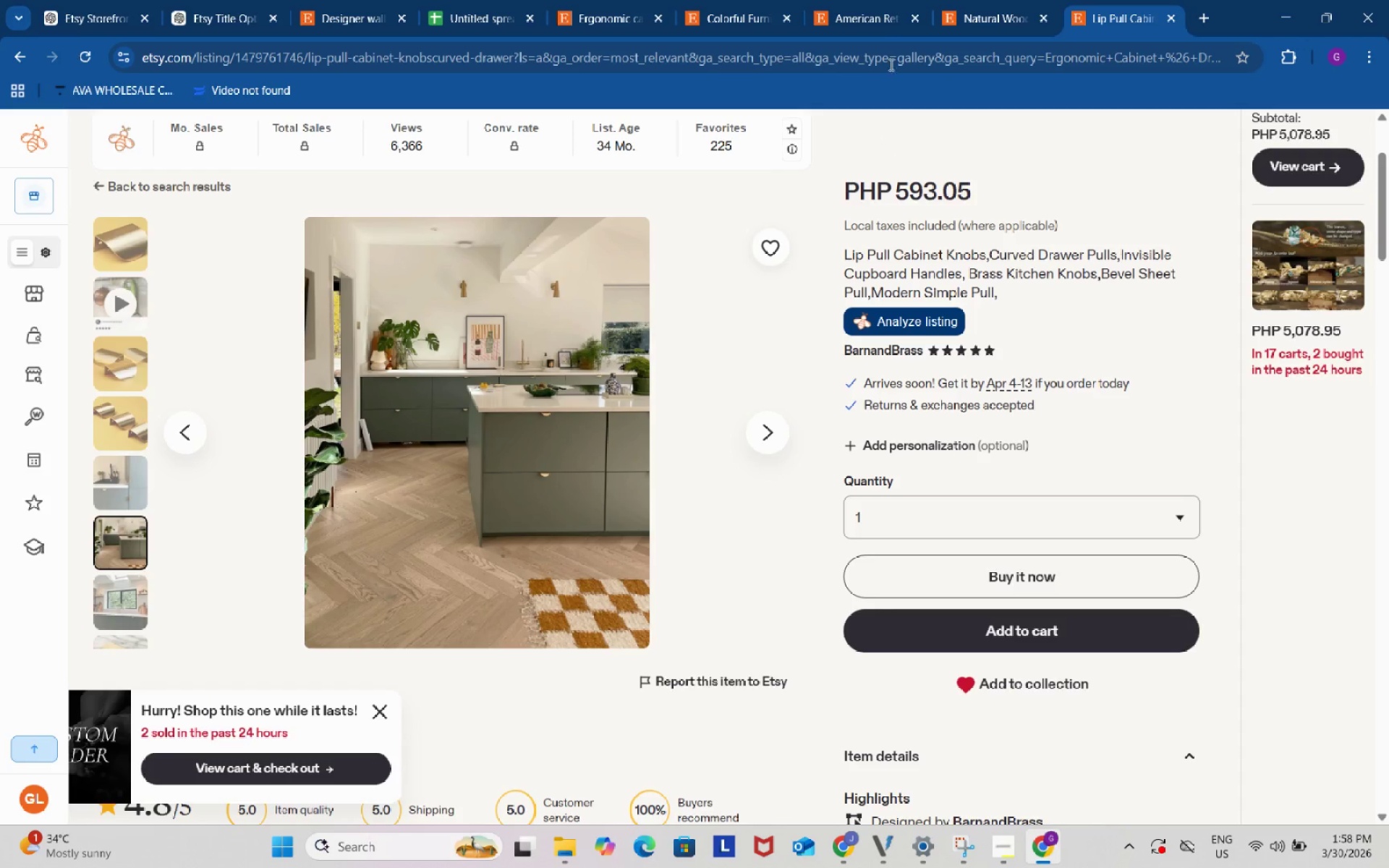 
wait(5.81)
 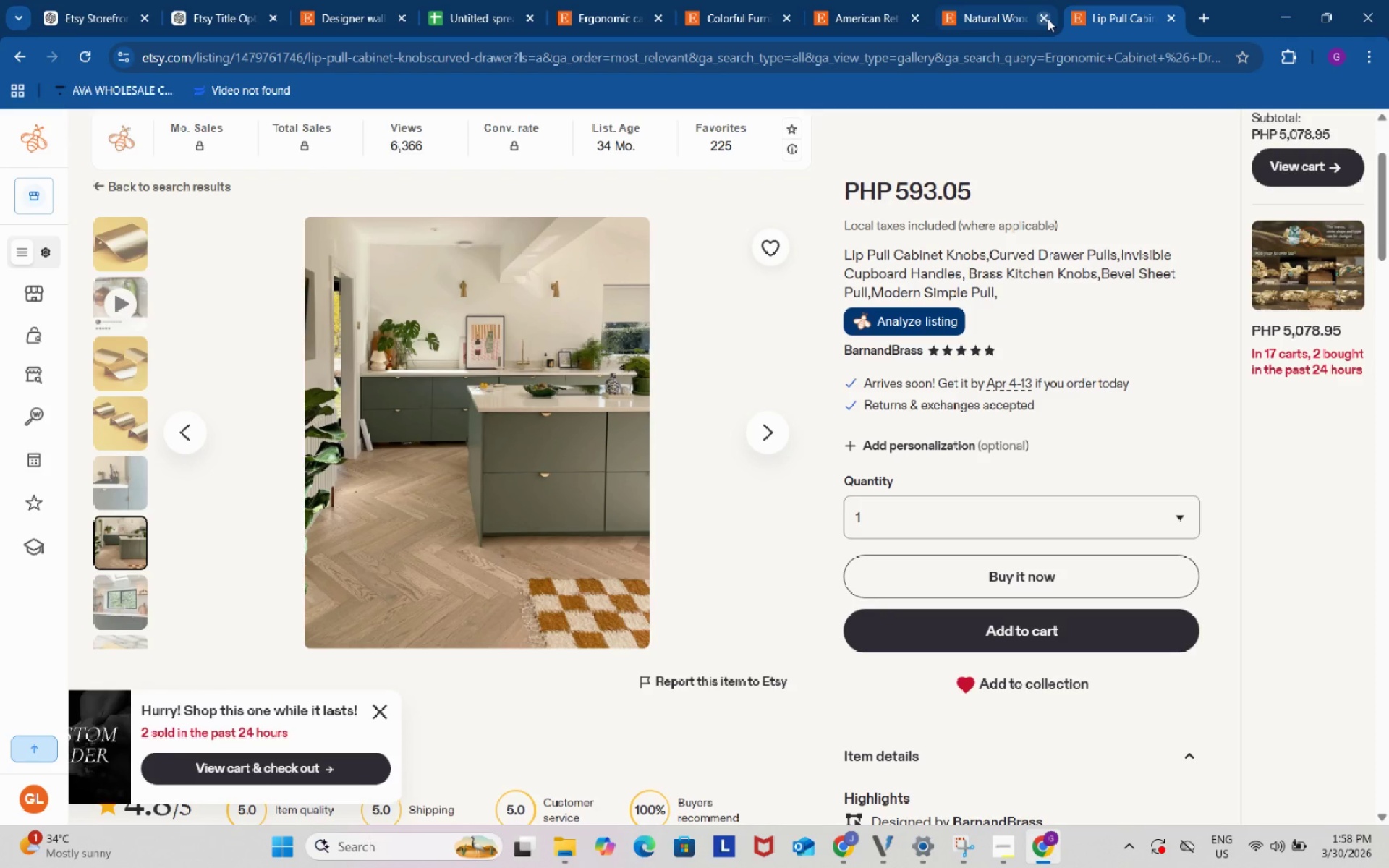 
scroll: coordinate [1027, 493], scroll_direction: up, amount: 19.0
 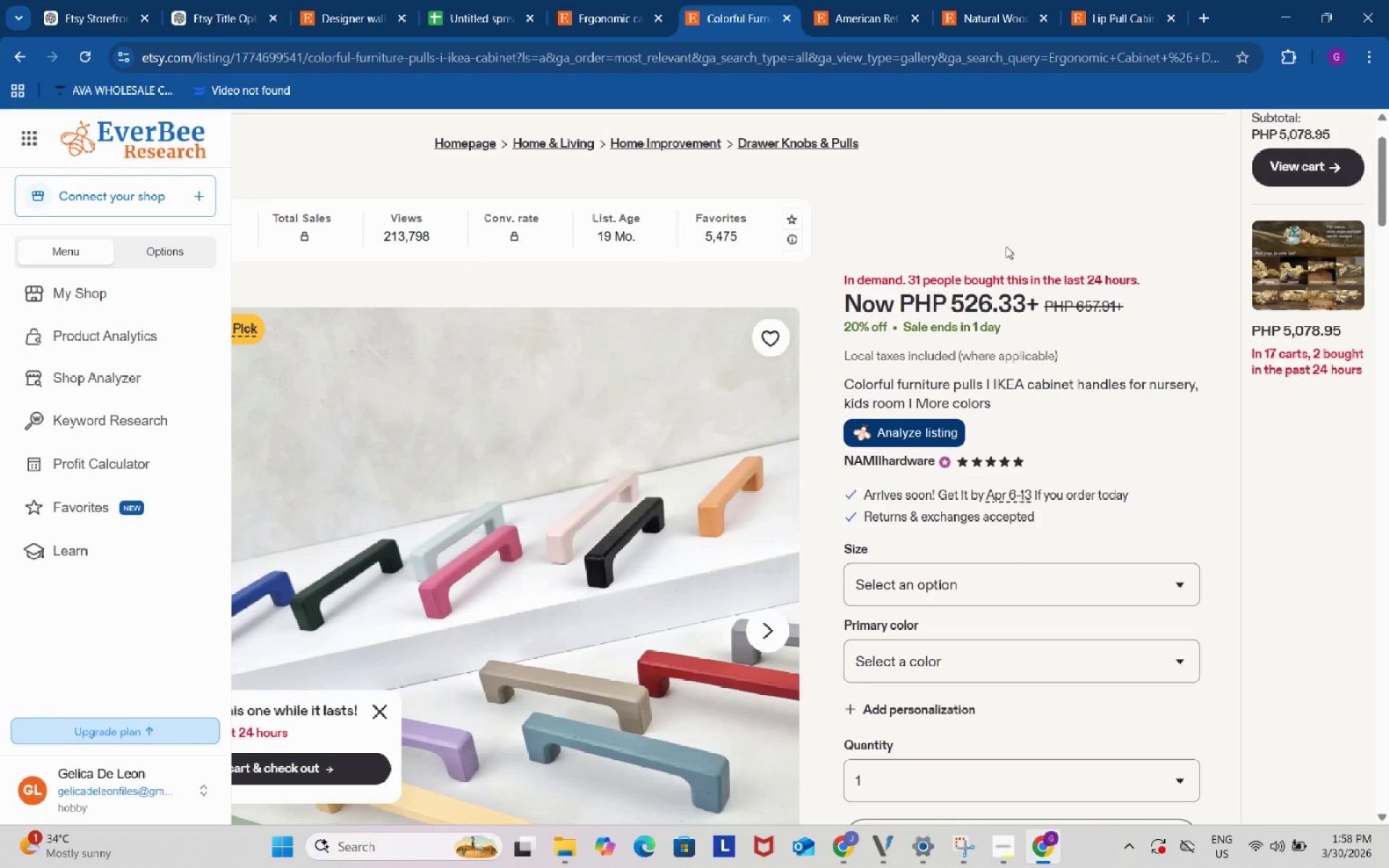 
left_click([1112, 3])
 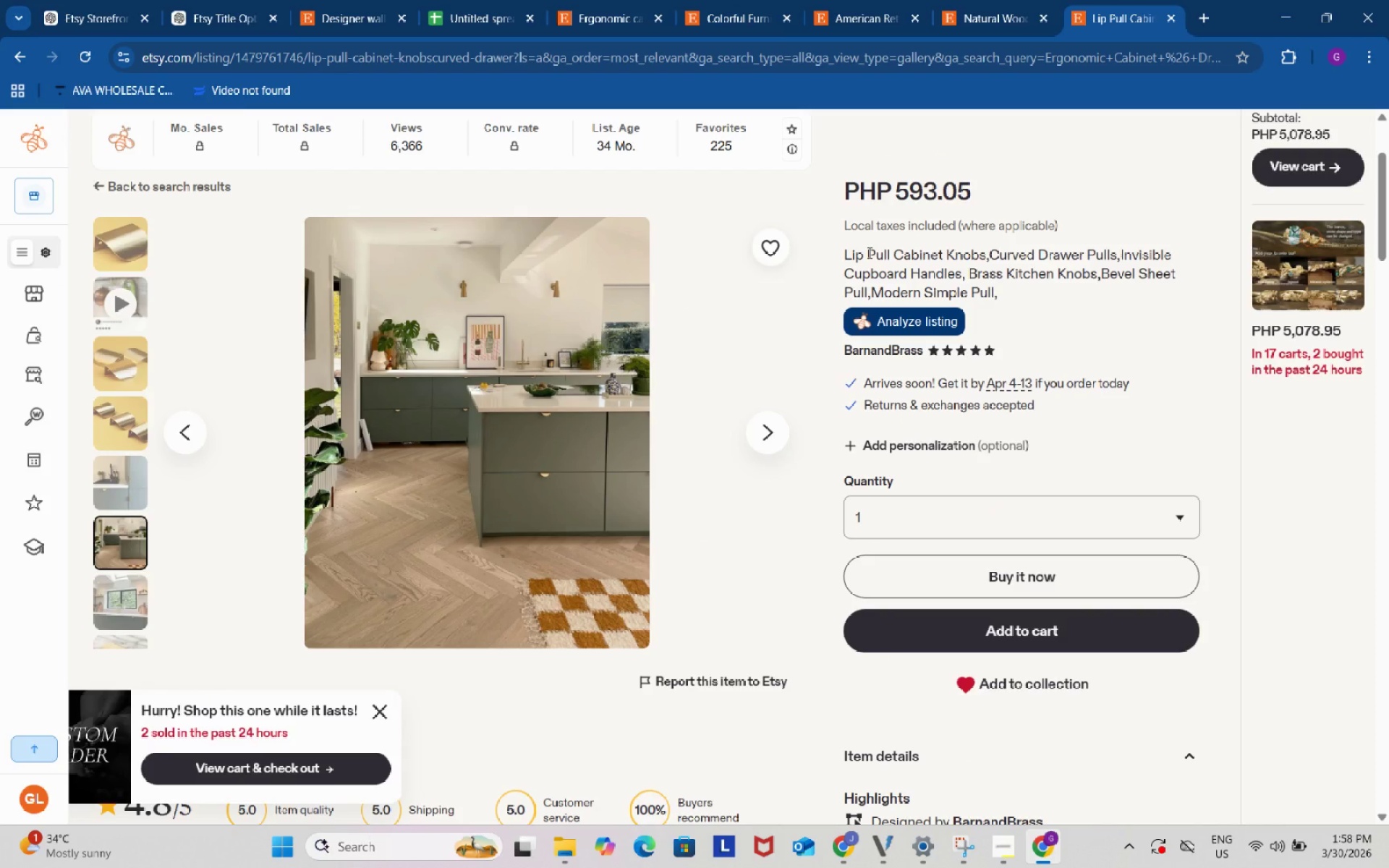 
left_click_drag(start_coordinate=[868, 252], to_coordinate=[985, 252])
 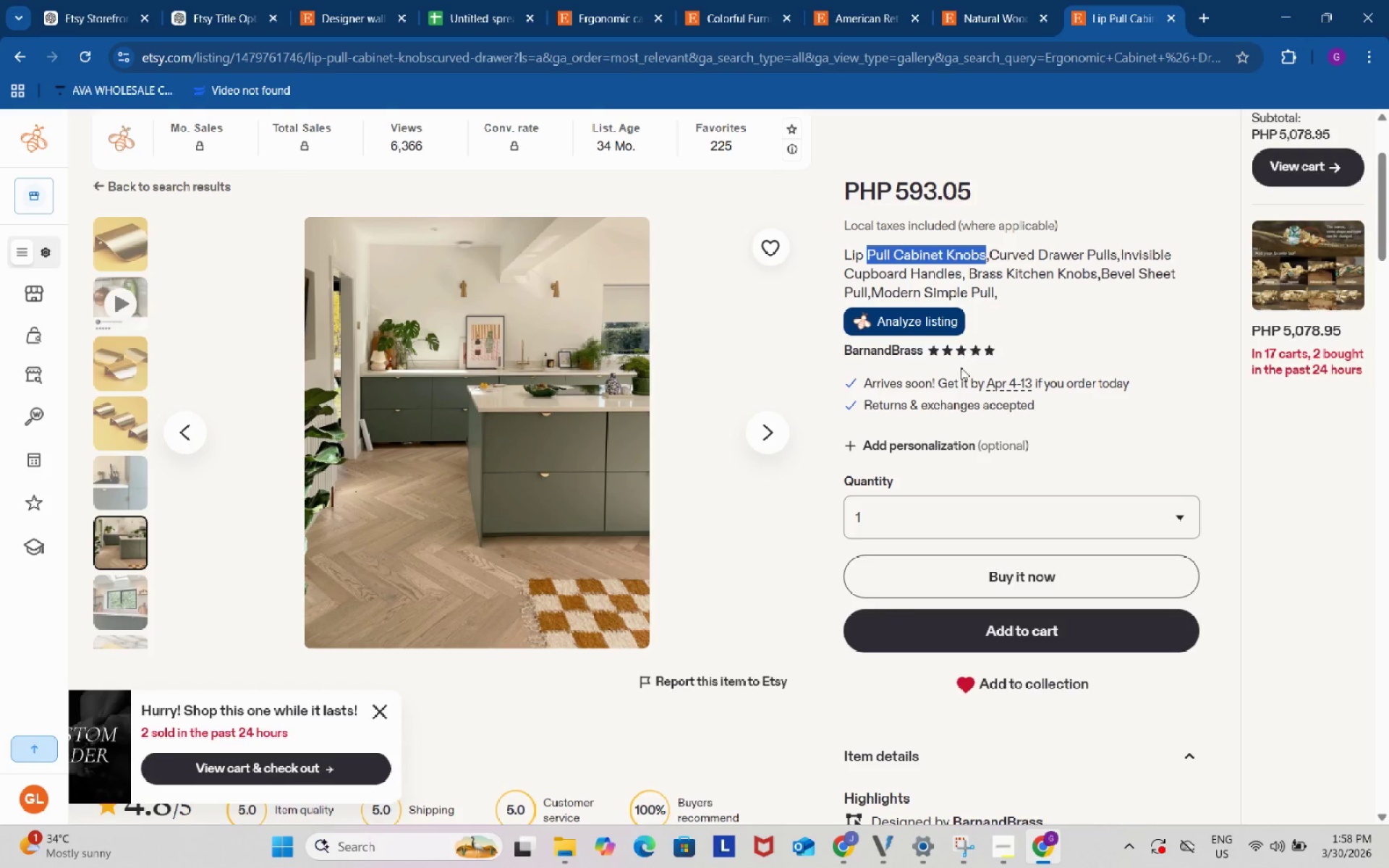 
scroll: coordinate [961, 367], scroll_direction: up, amount: 3.0
 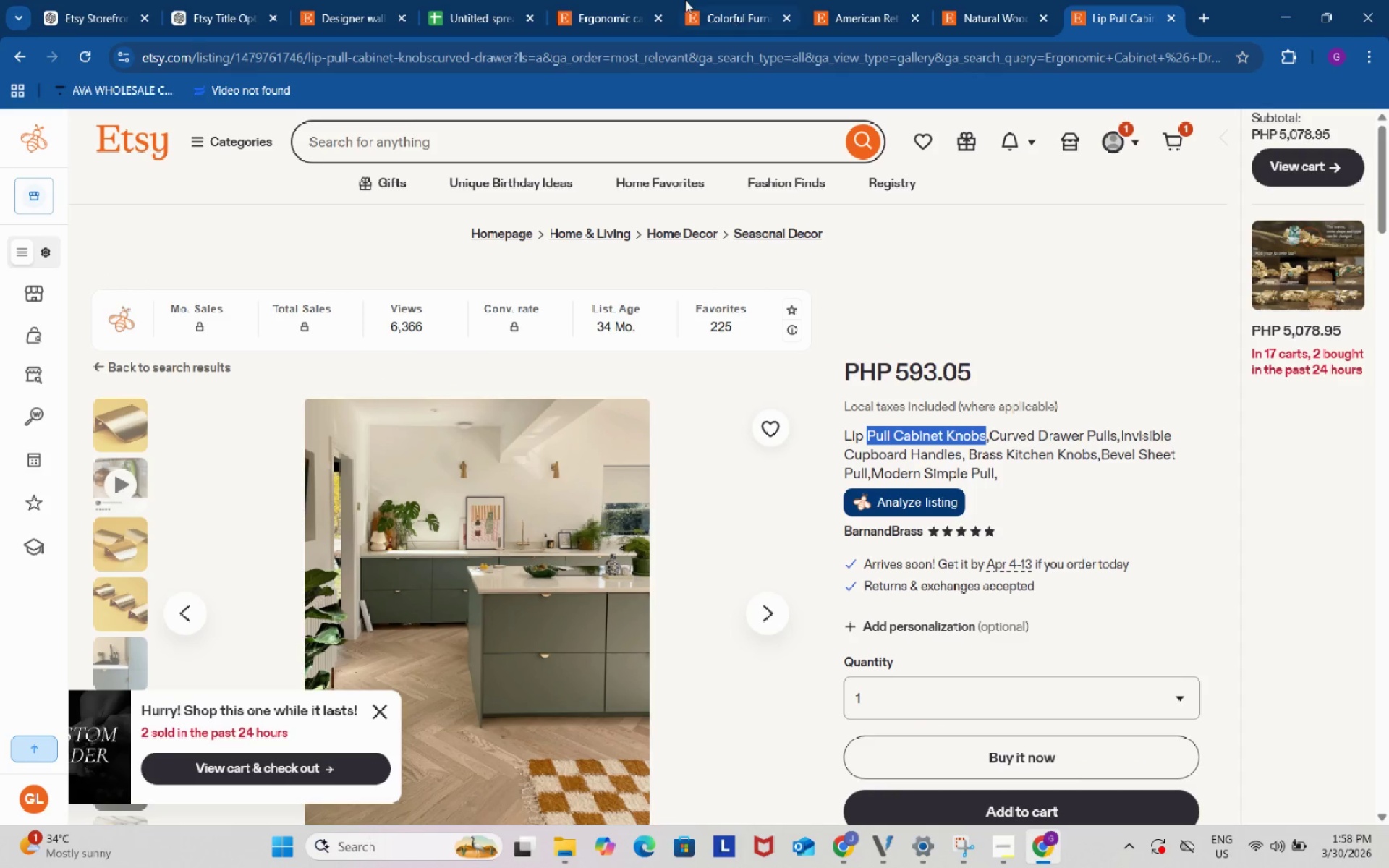 
left_click([613, 0])
 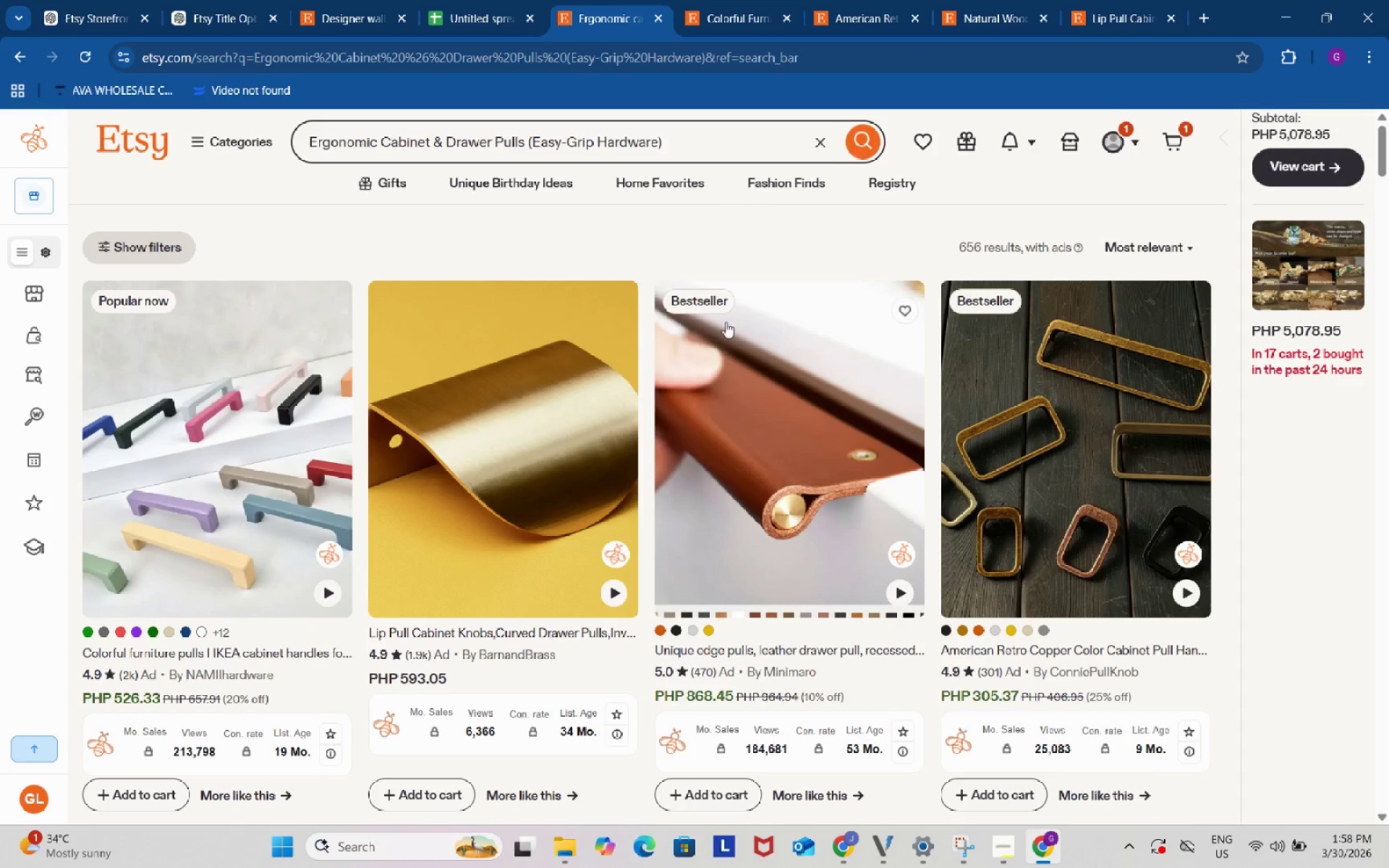 
scroll: coordinate [721, 335], scroll_direction: up, amount: 3.0
 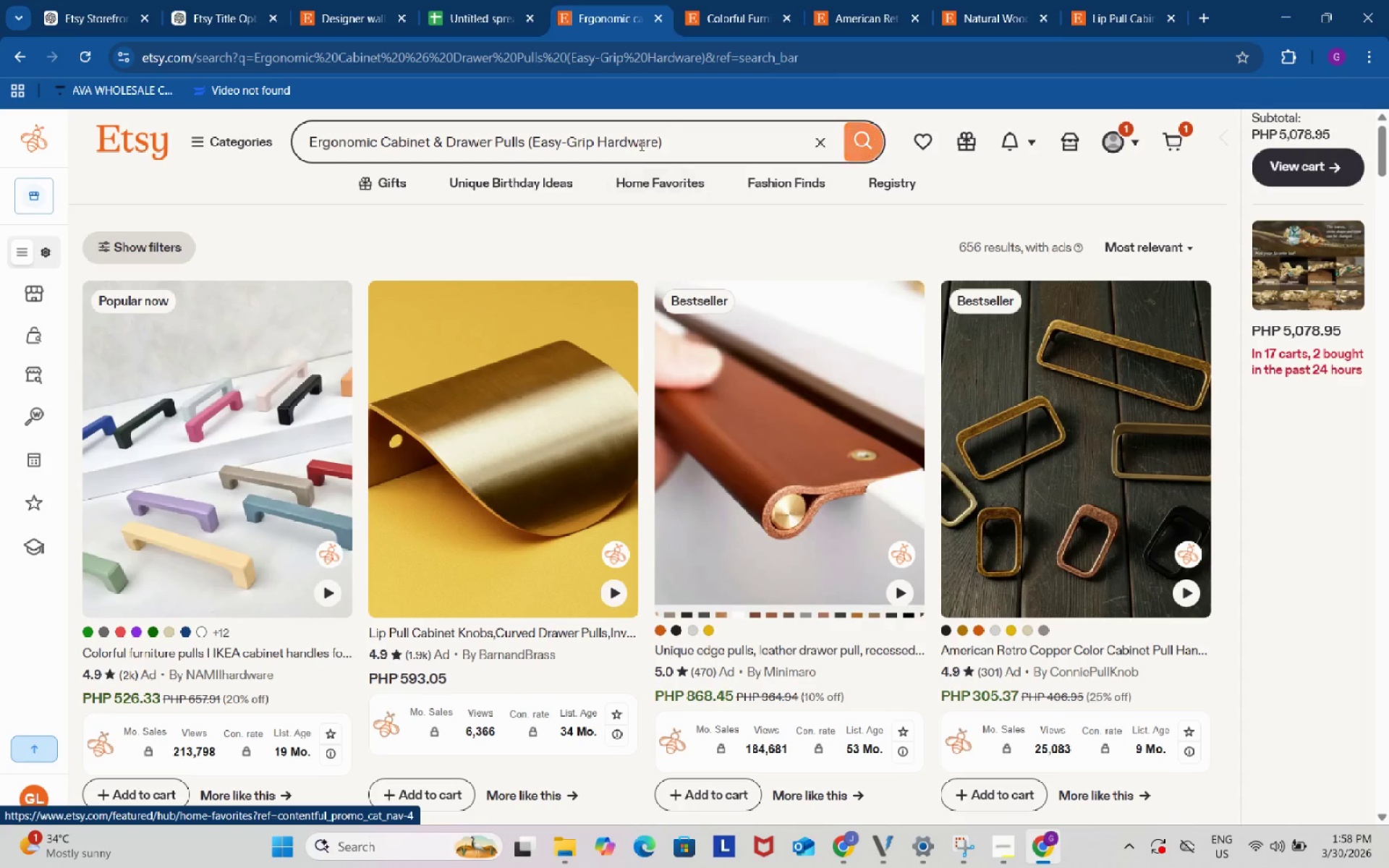 
left_click([652, 134])
 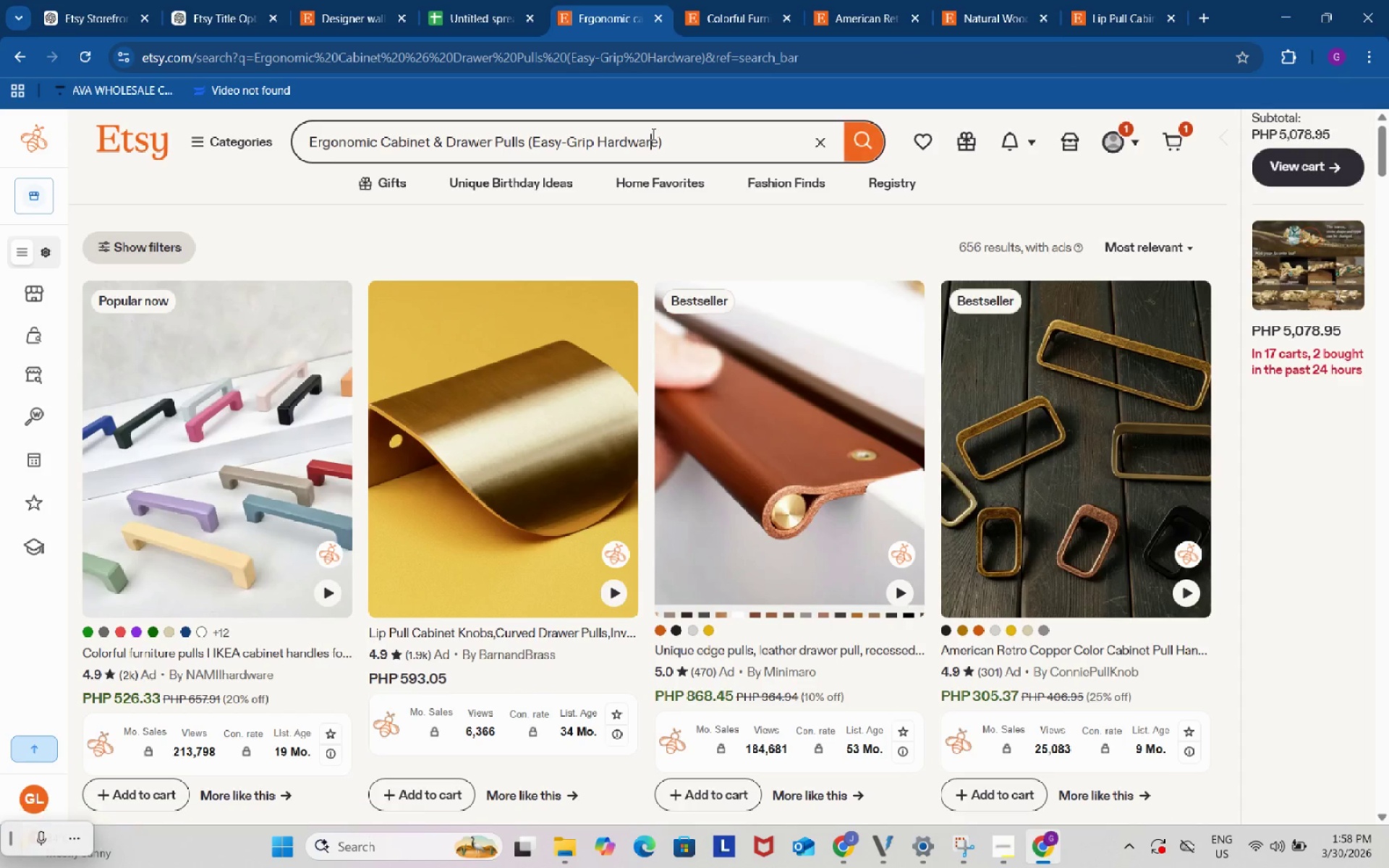 
key(Control+ControlLeft)
 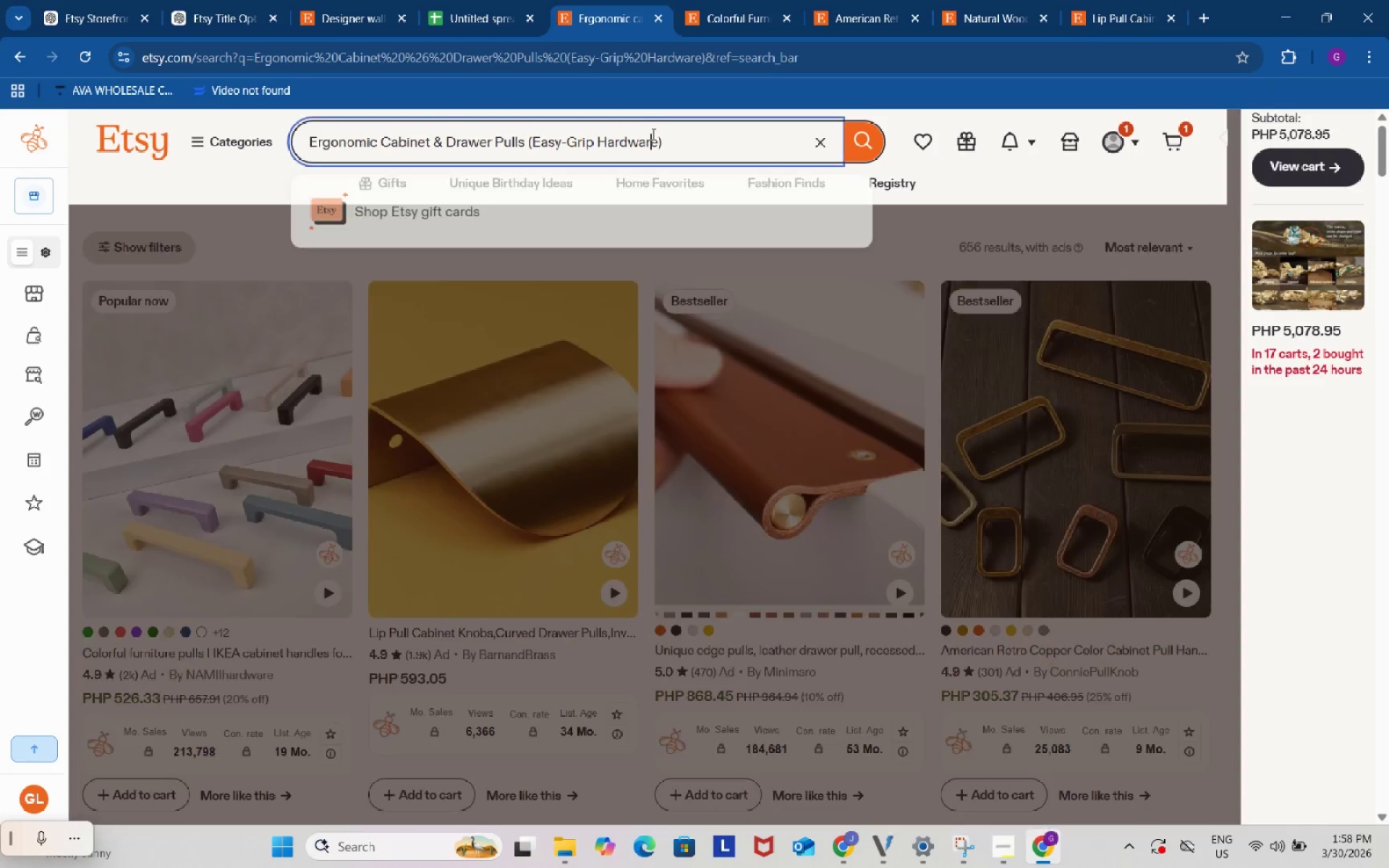 
key(Control+A)
 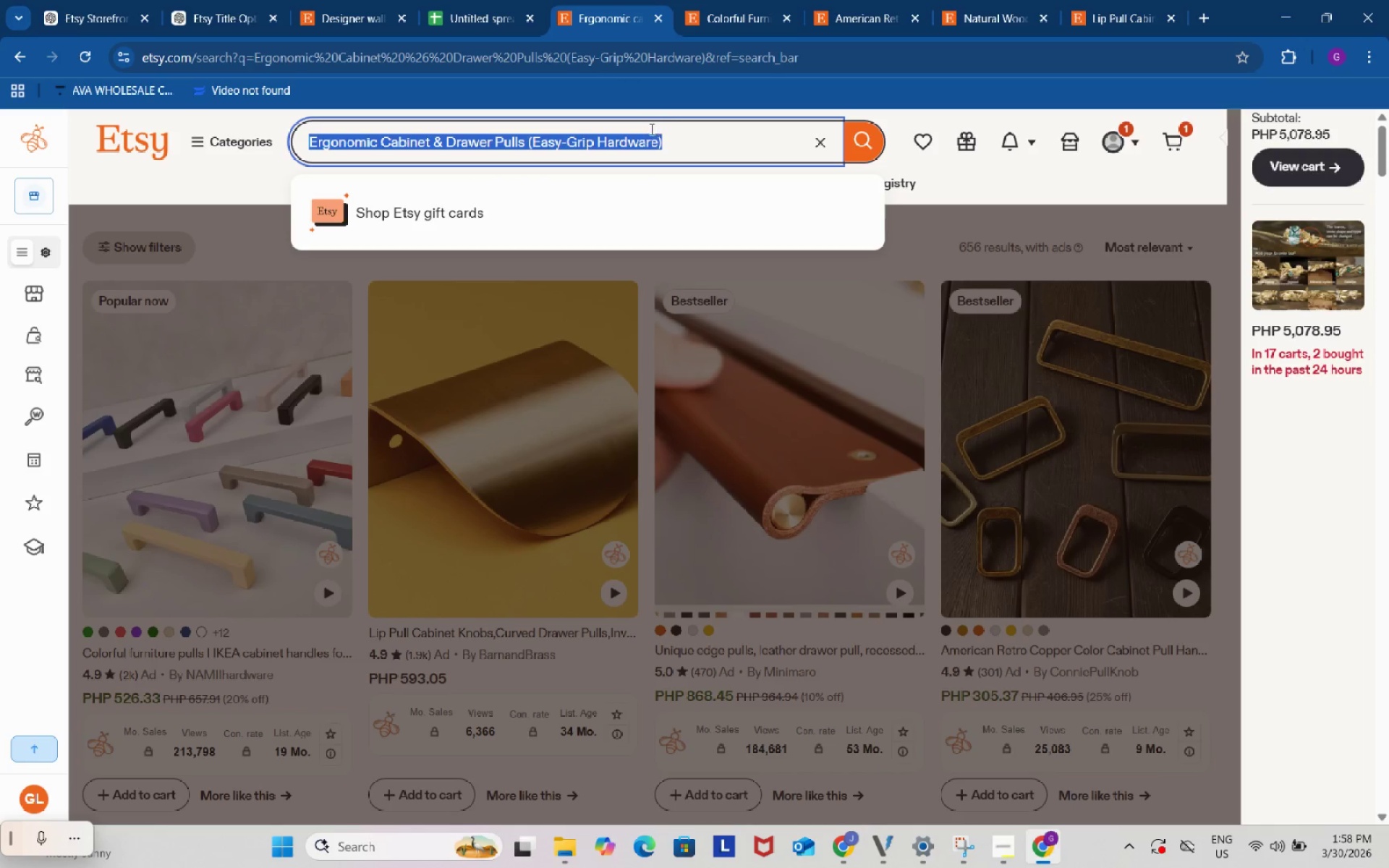 
key(Backspace)
type(pull )
 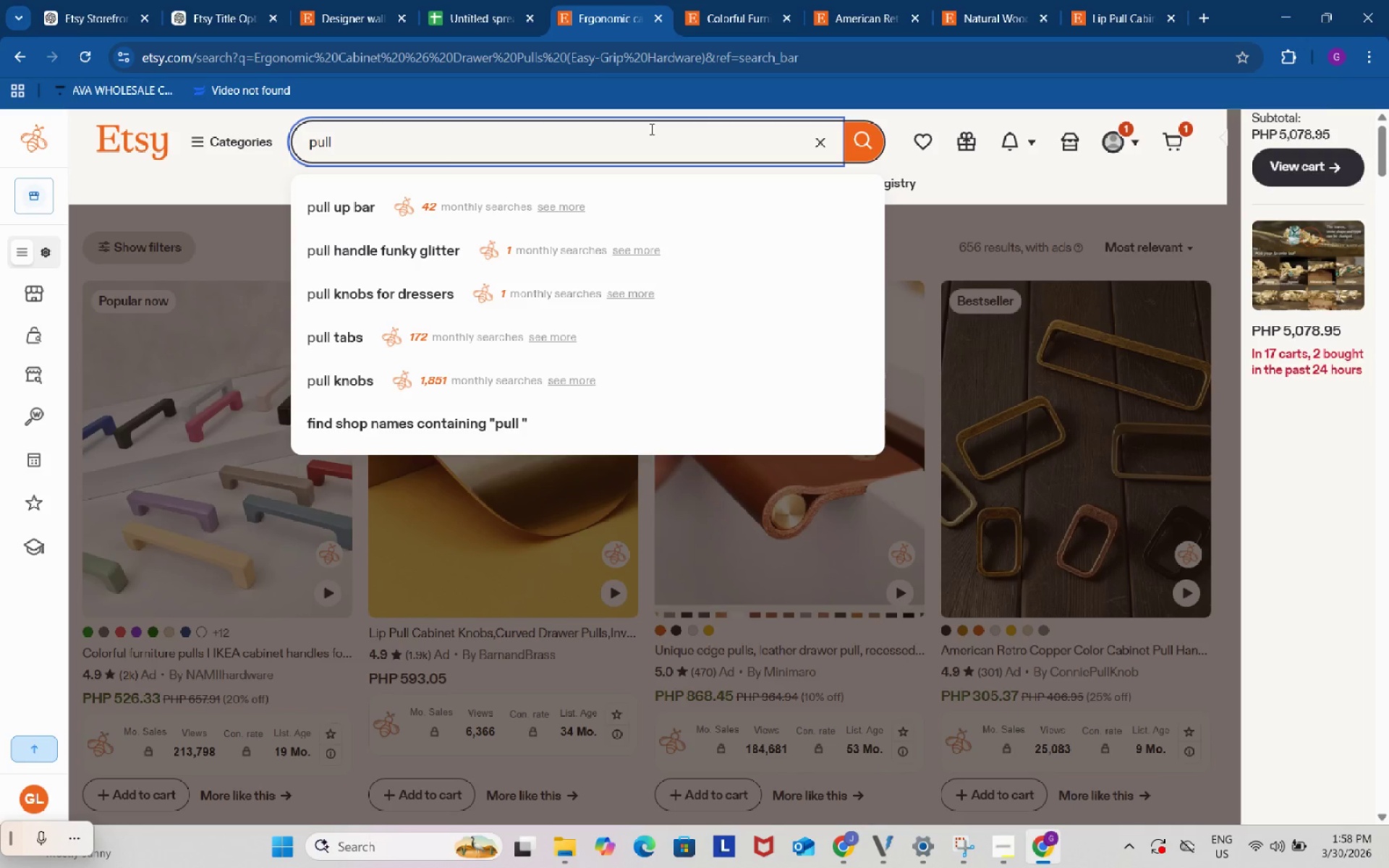 
wait(5.47)
 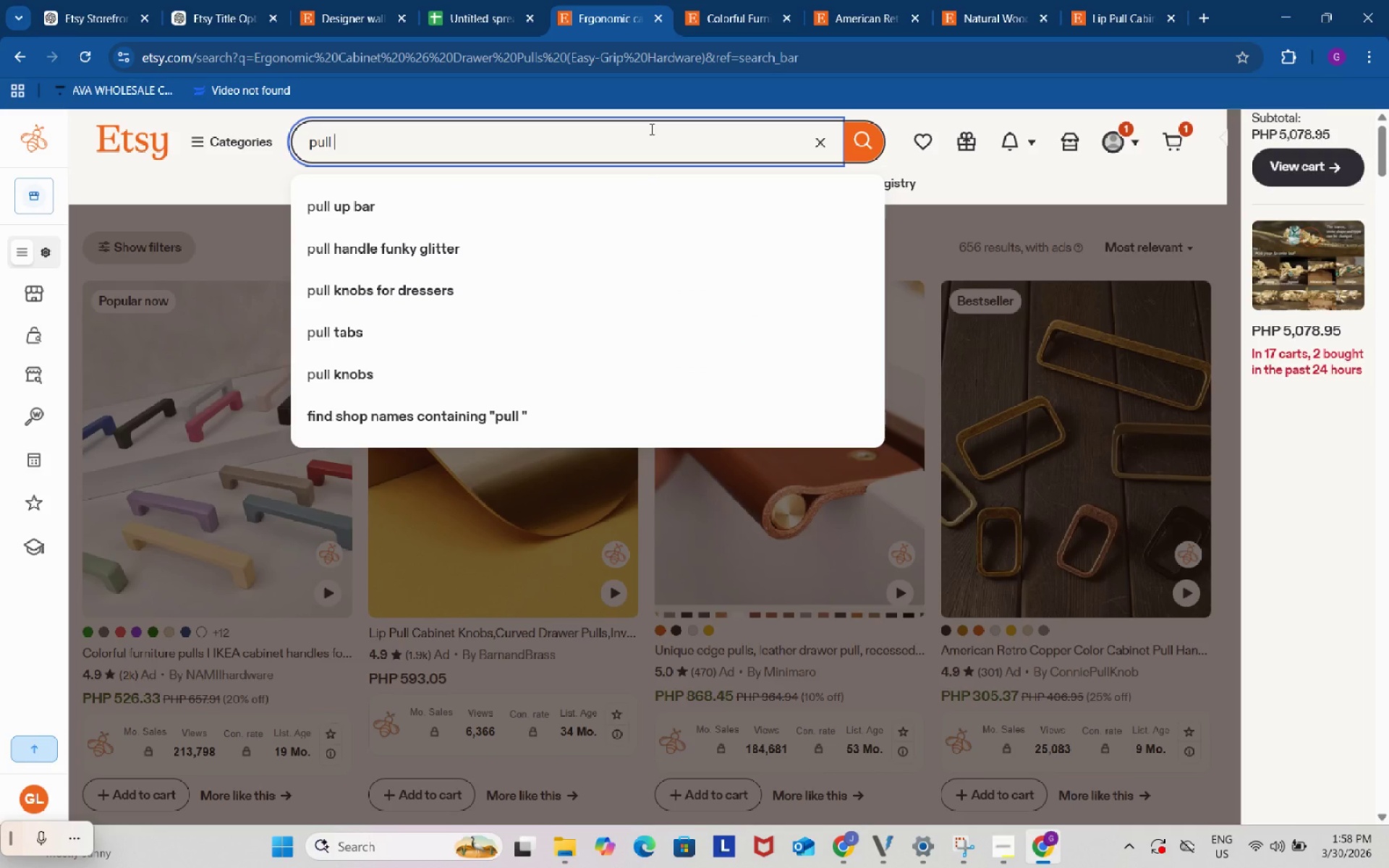 
type( Knobs)
 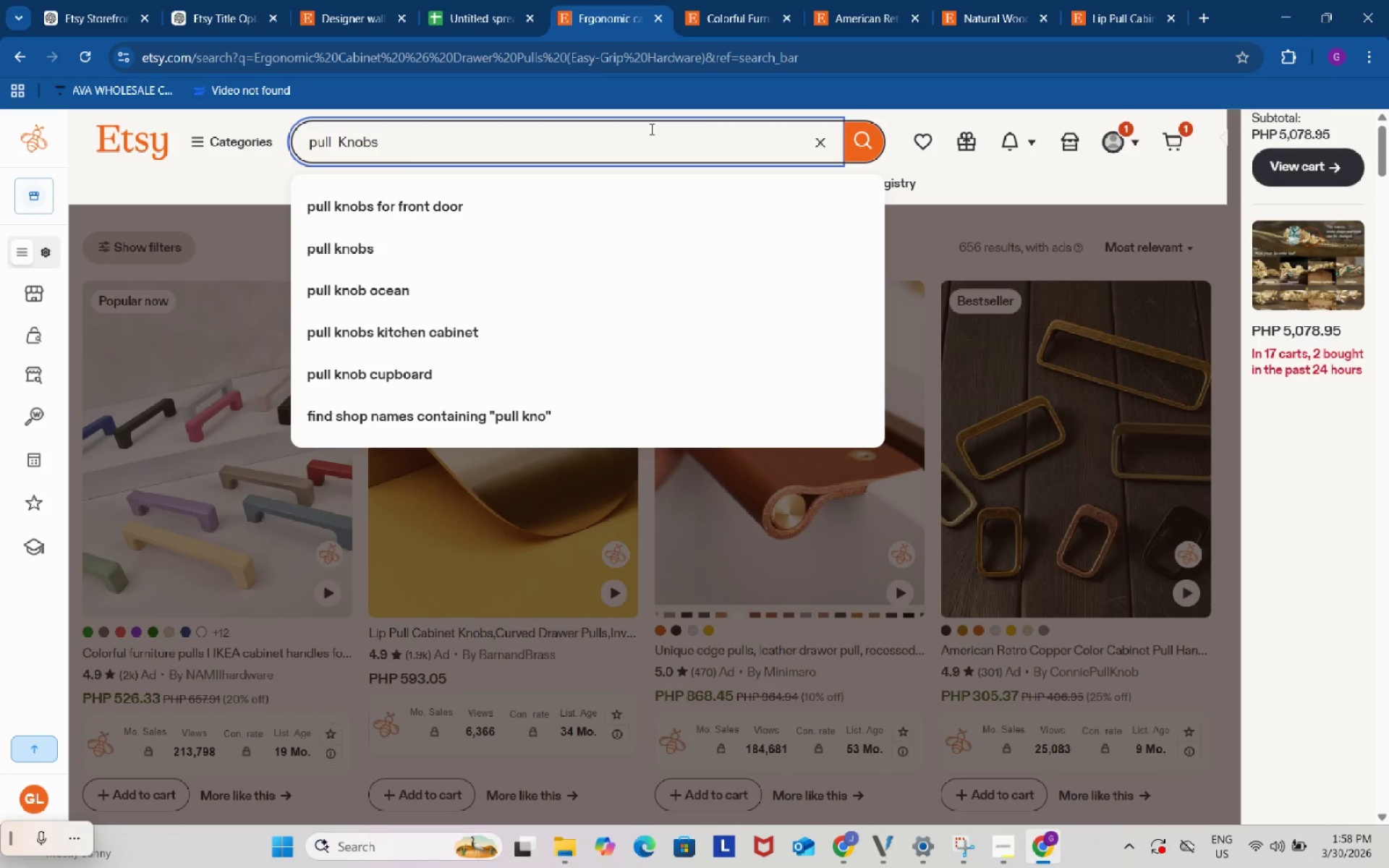 
hold_key(key=ArrowLeft, duration=1.0)
 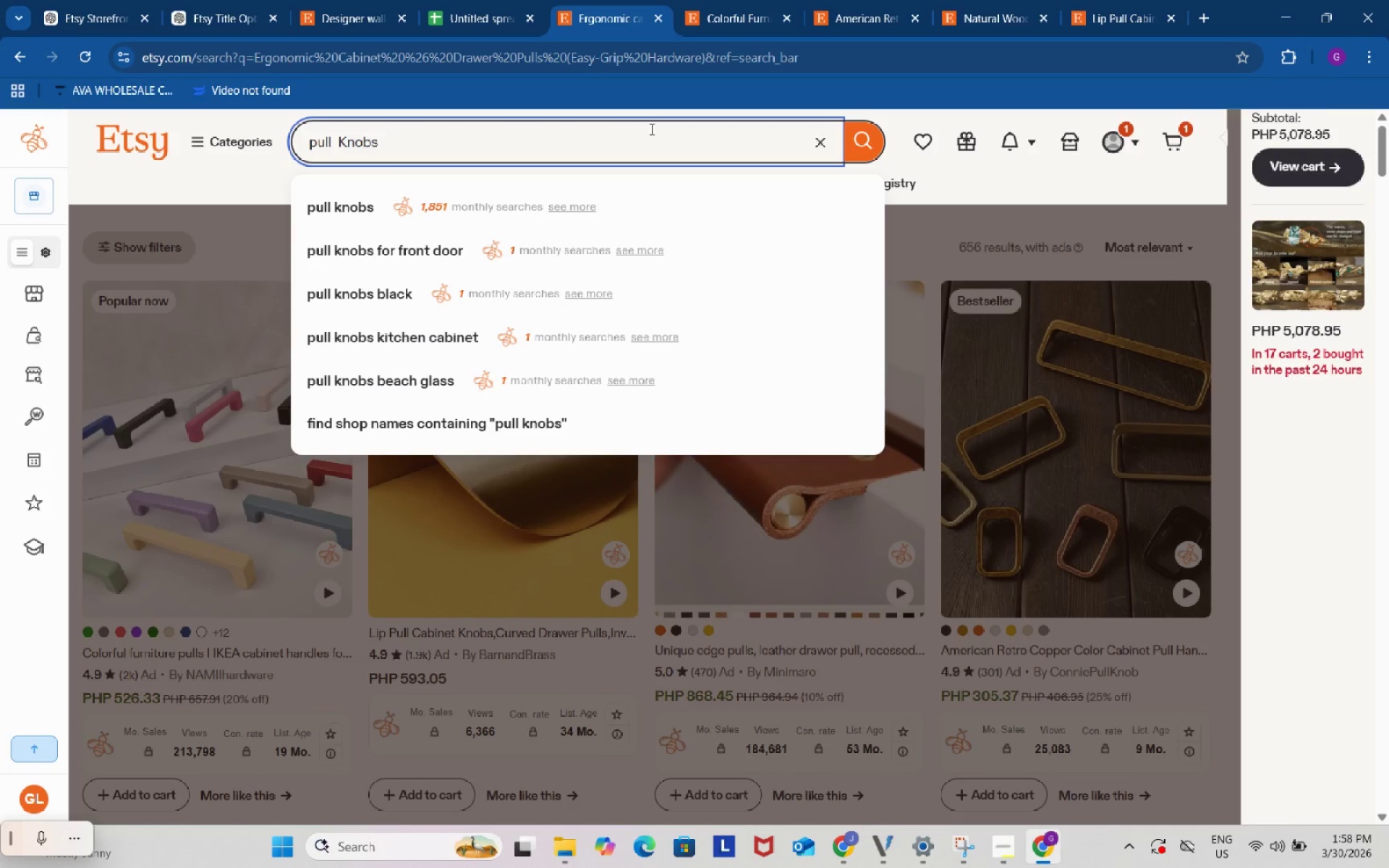 
key(ArrowRight)
 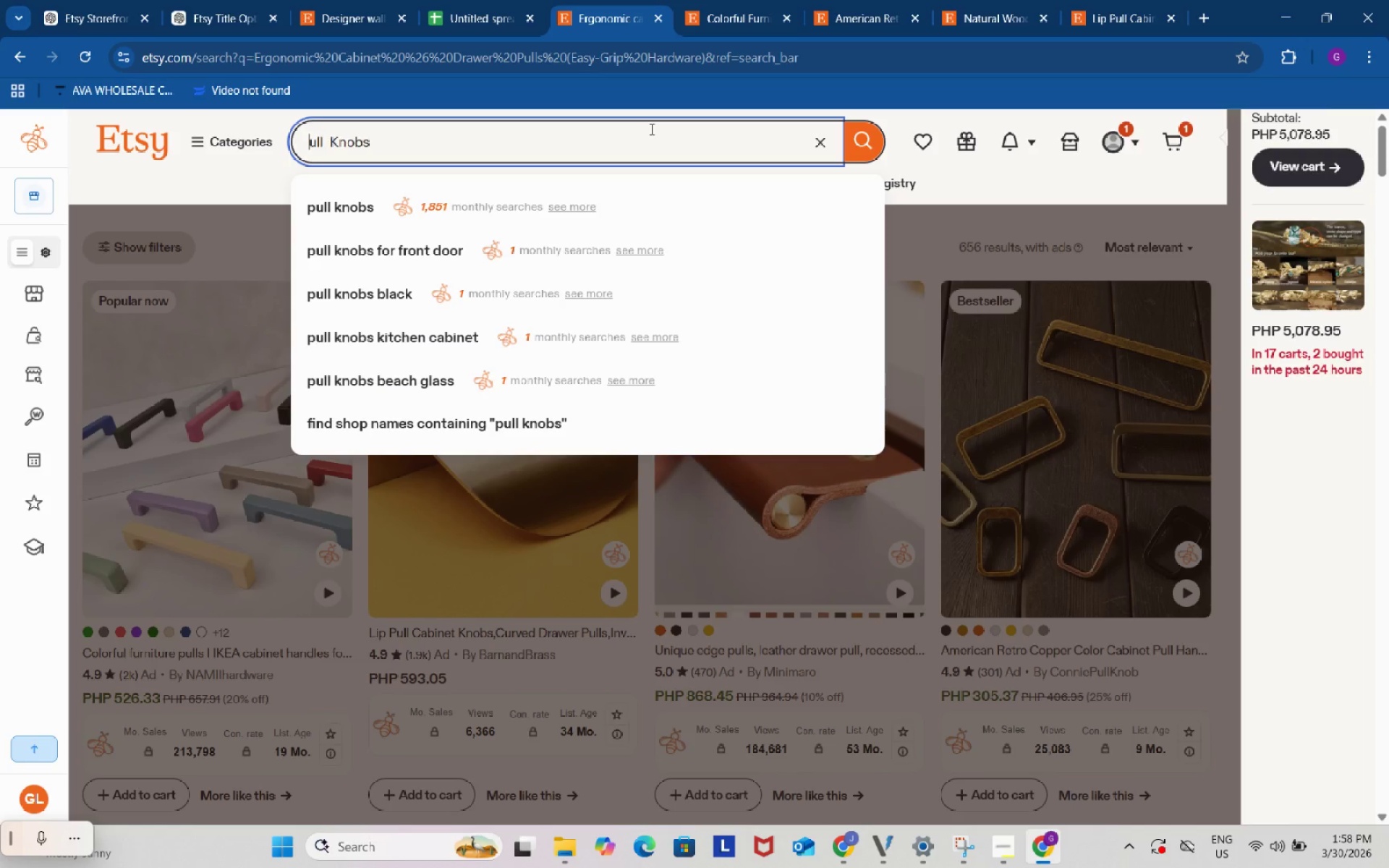 
key(Backspace)
 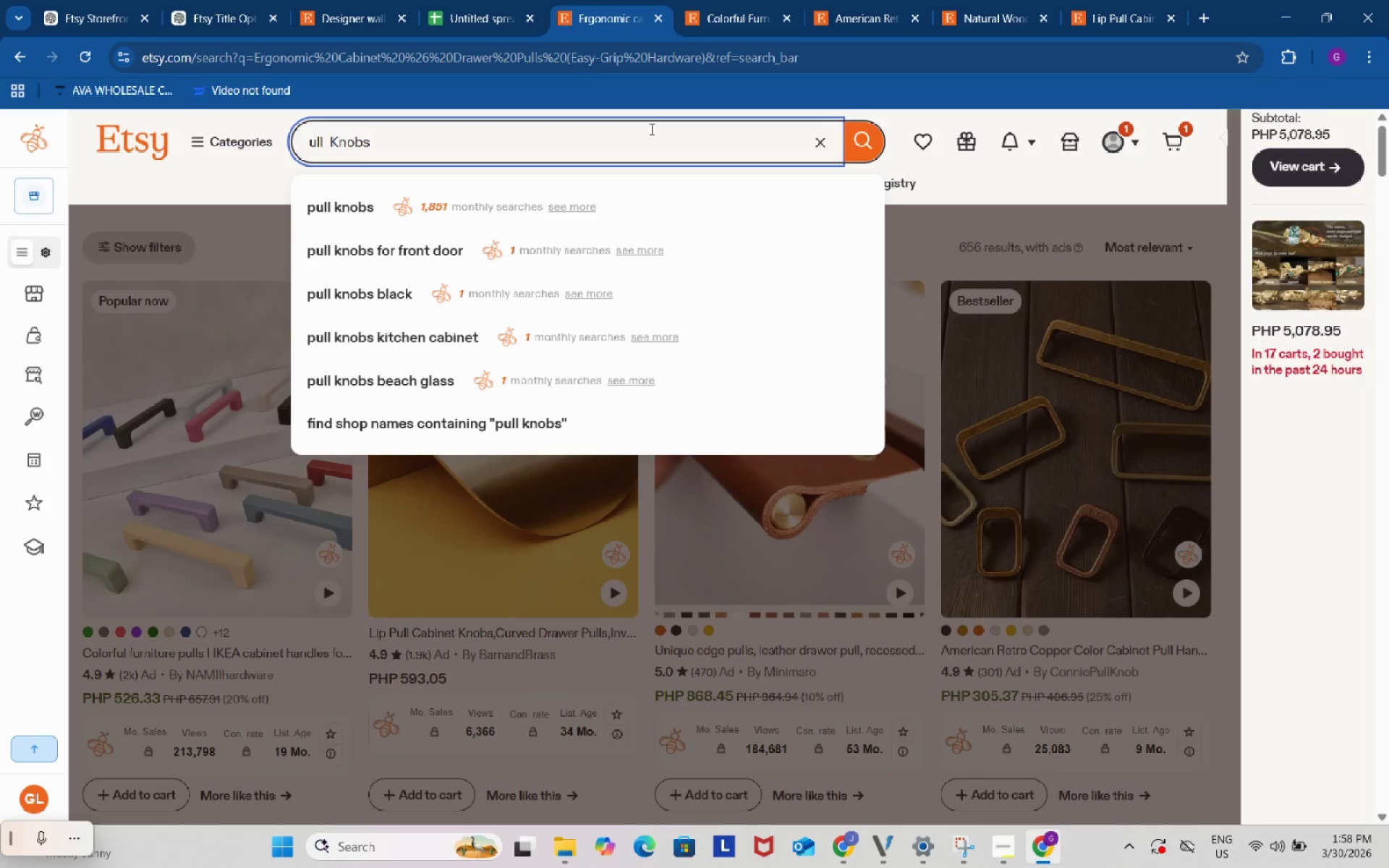 
key(Shift+ShiftRight)
 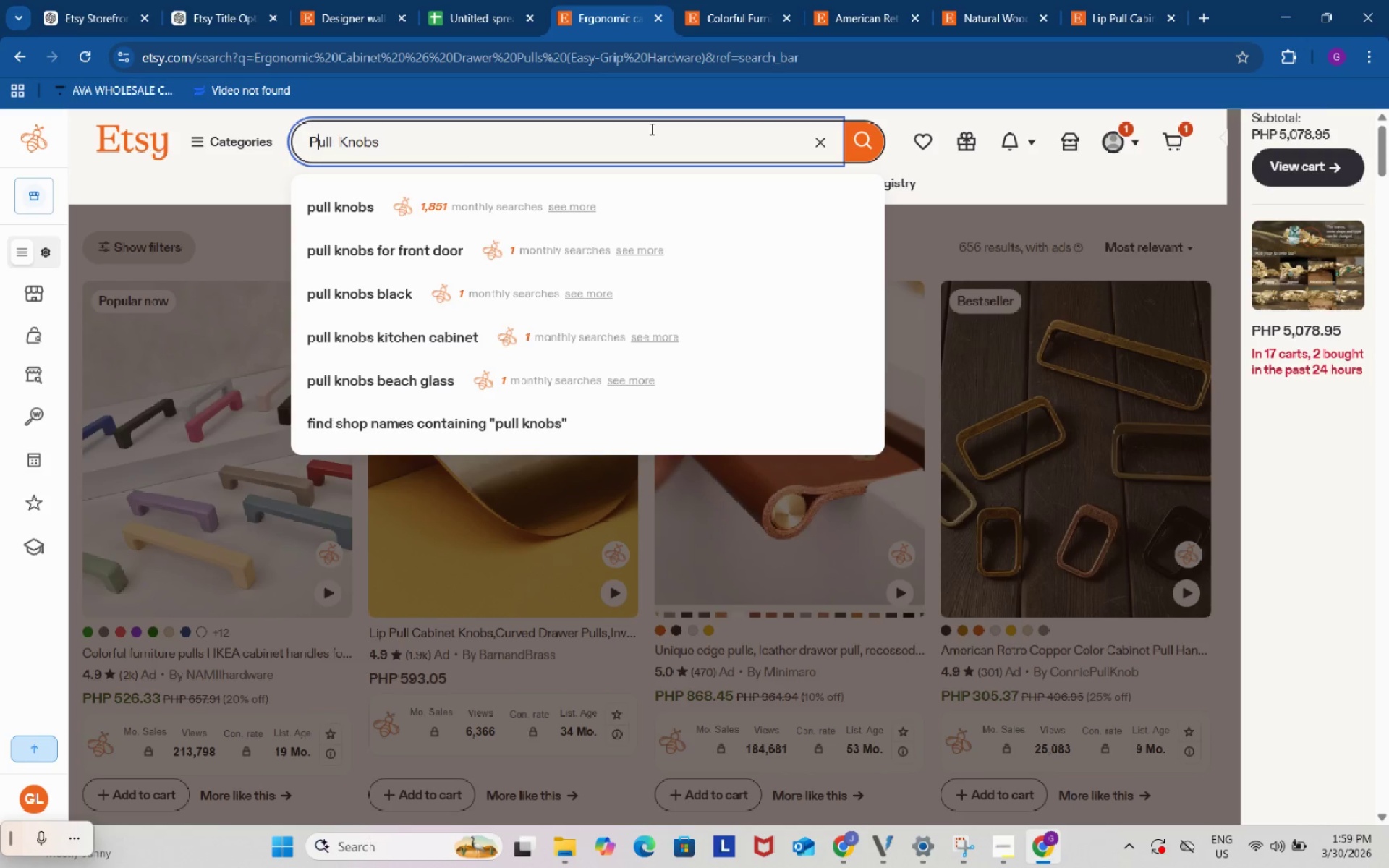 
key(Shift+P)
 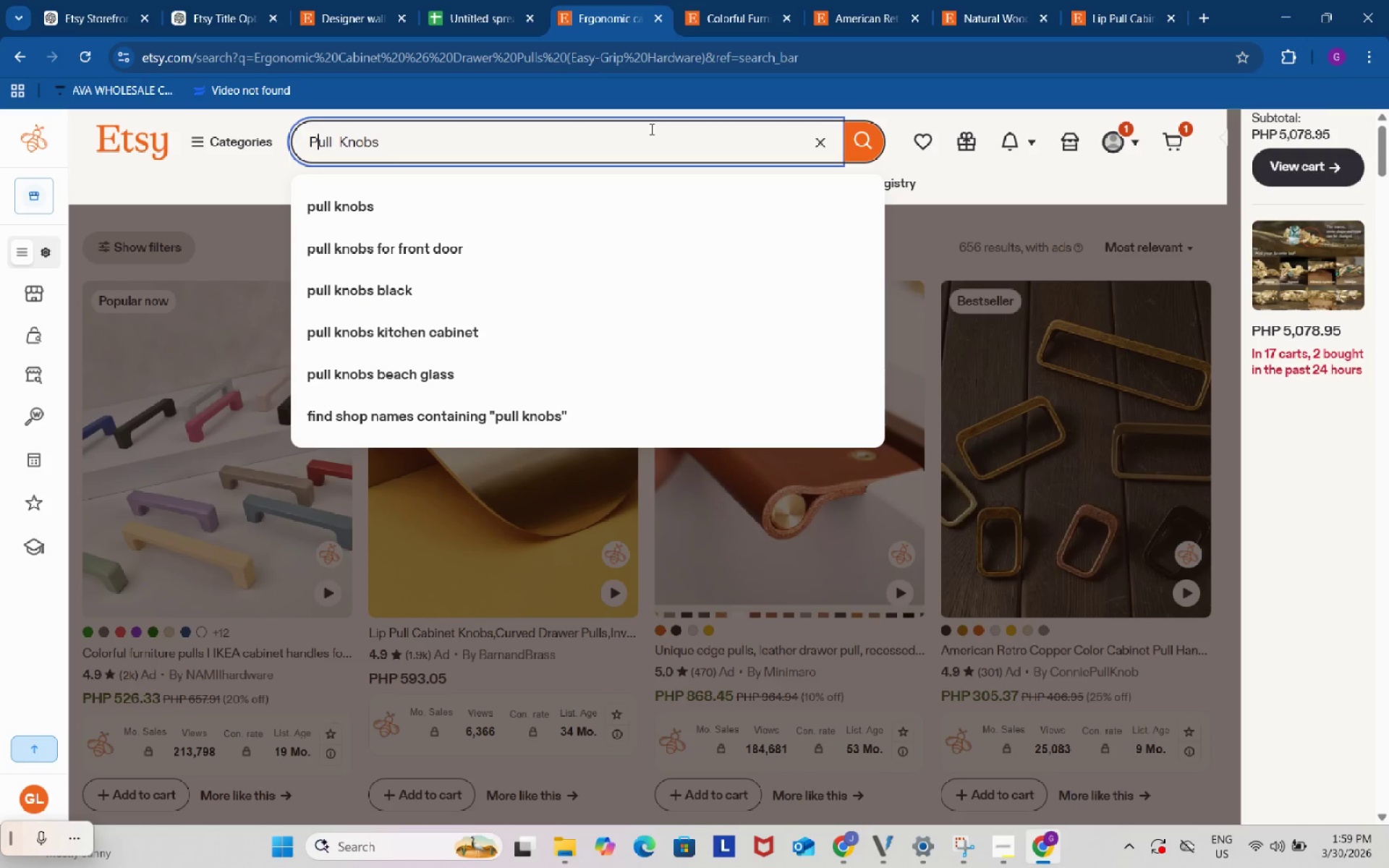 
key(Control+ControlLeft)
 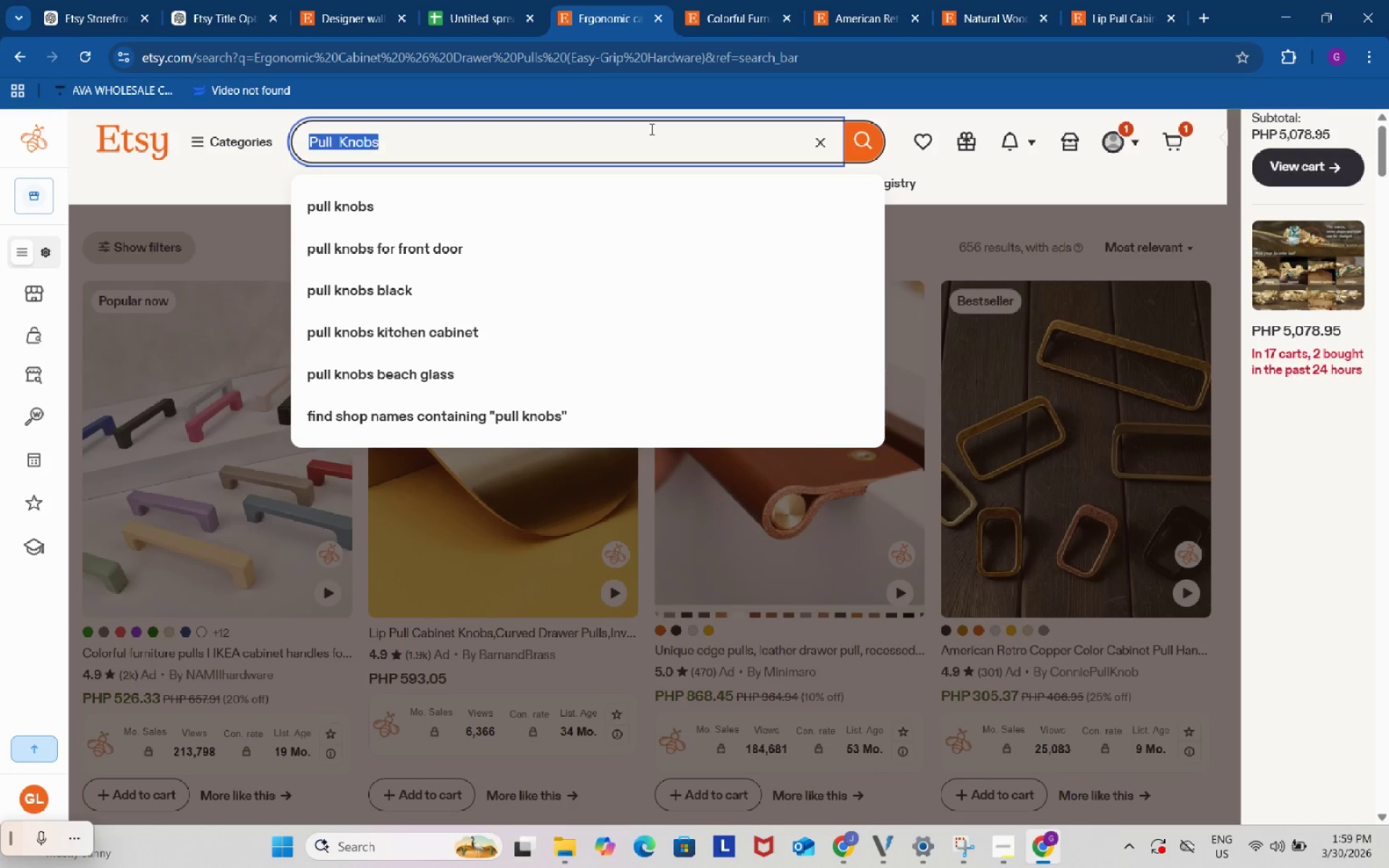 
key(Control+A)
 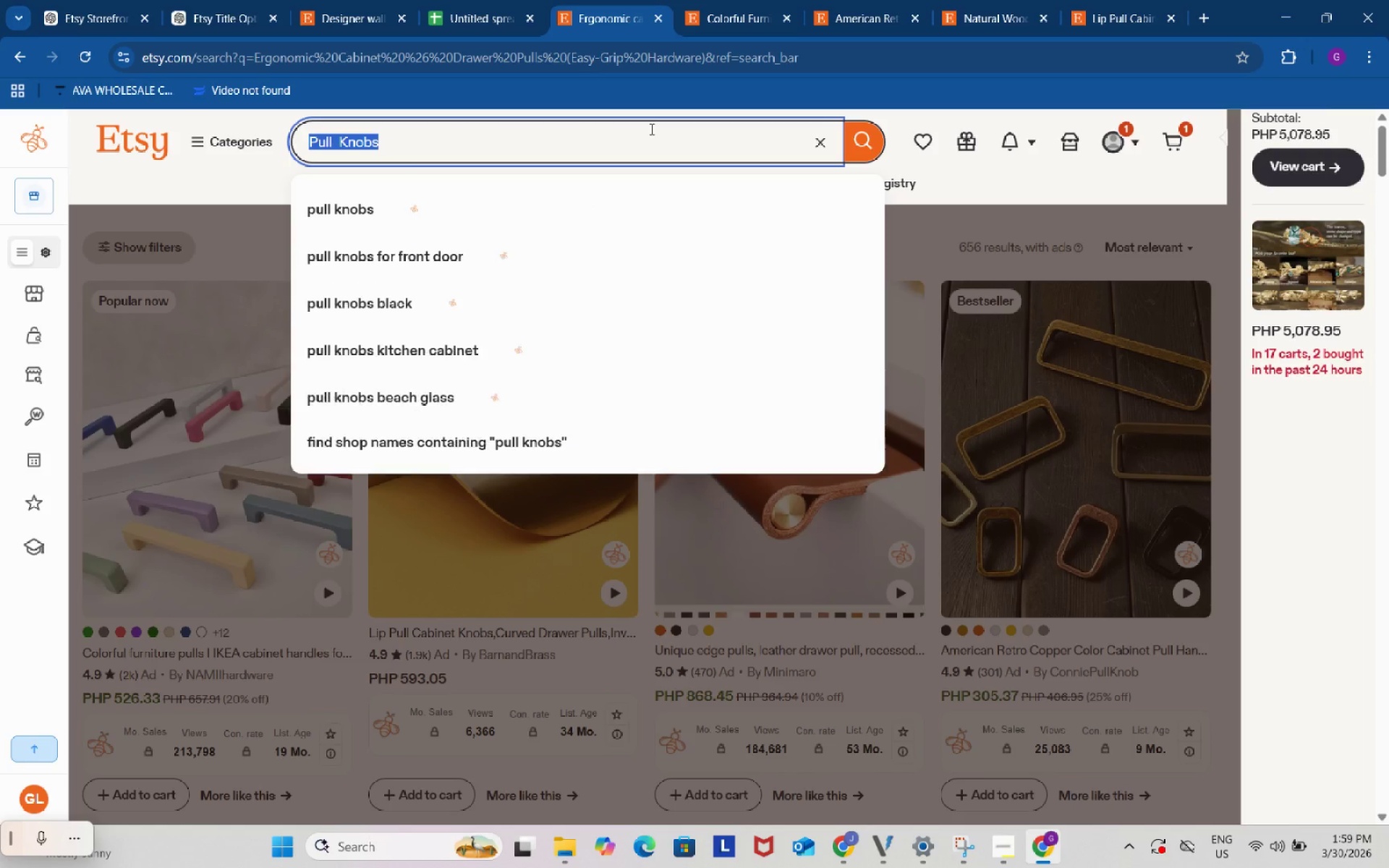 
hold_key(key=ControlLeft, duration=0.48)
 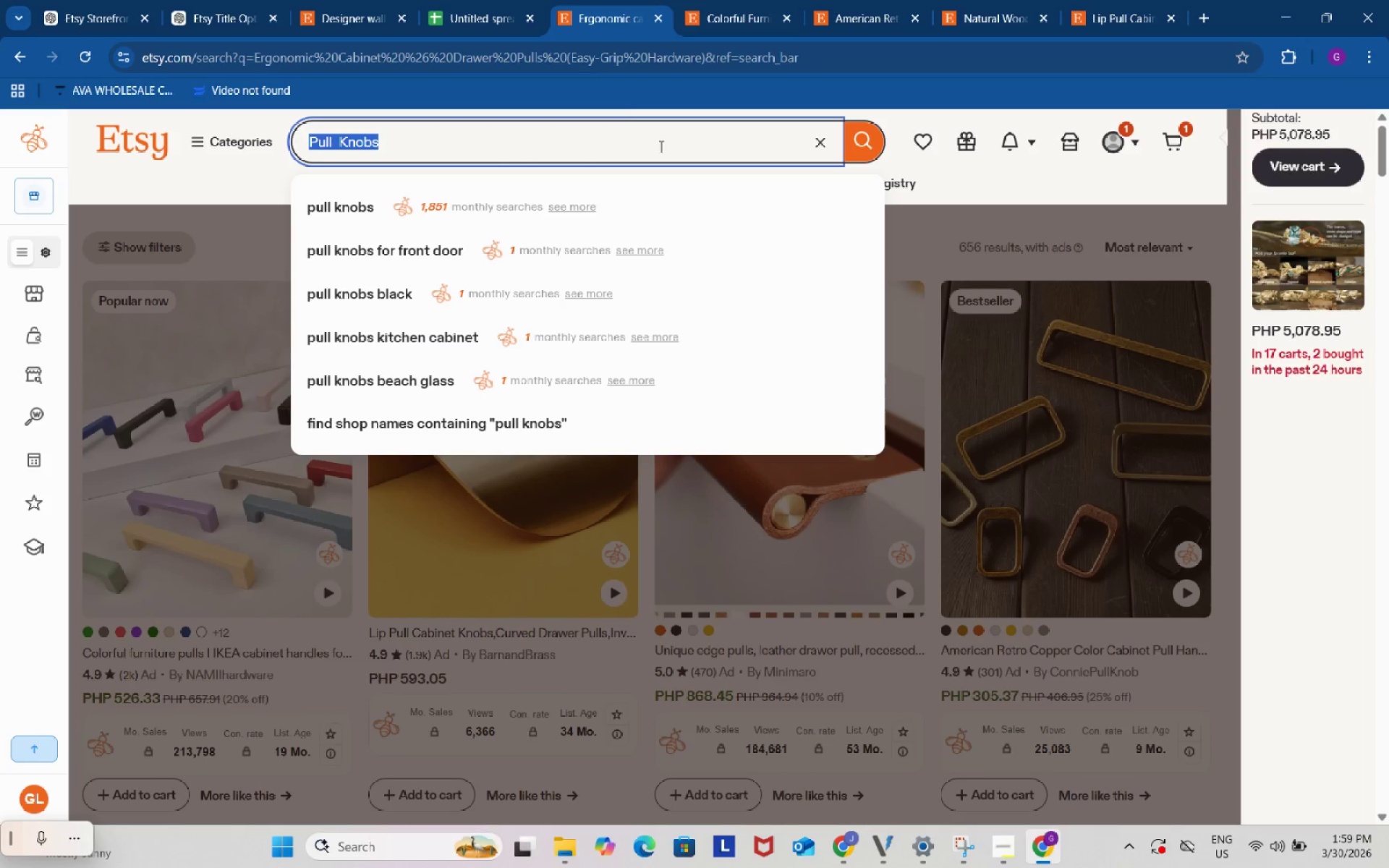 
hold_key(key=C, duration=0.34)
 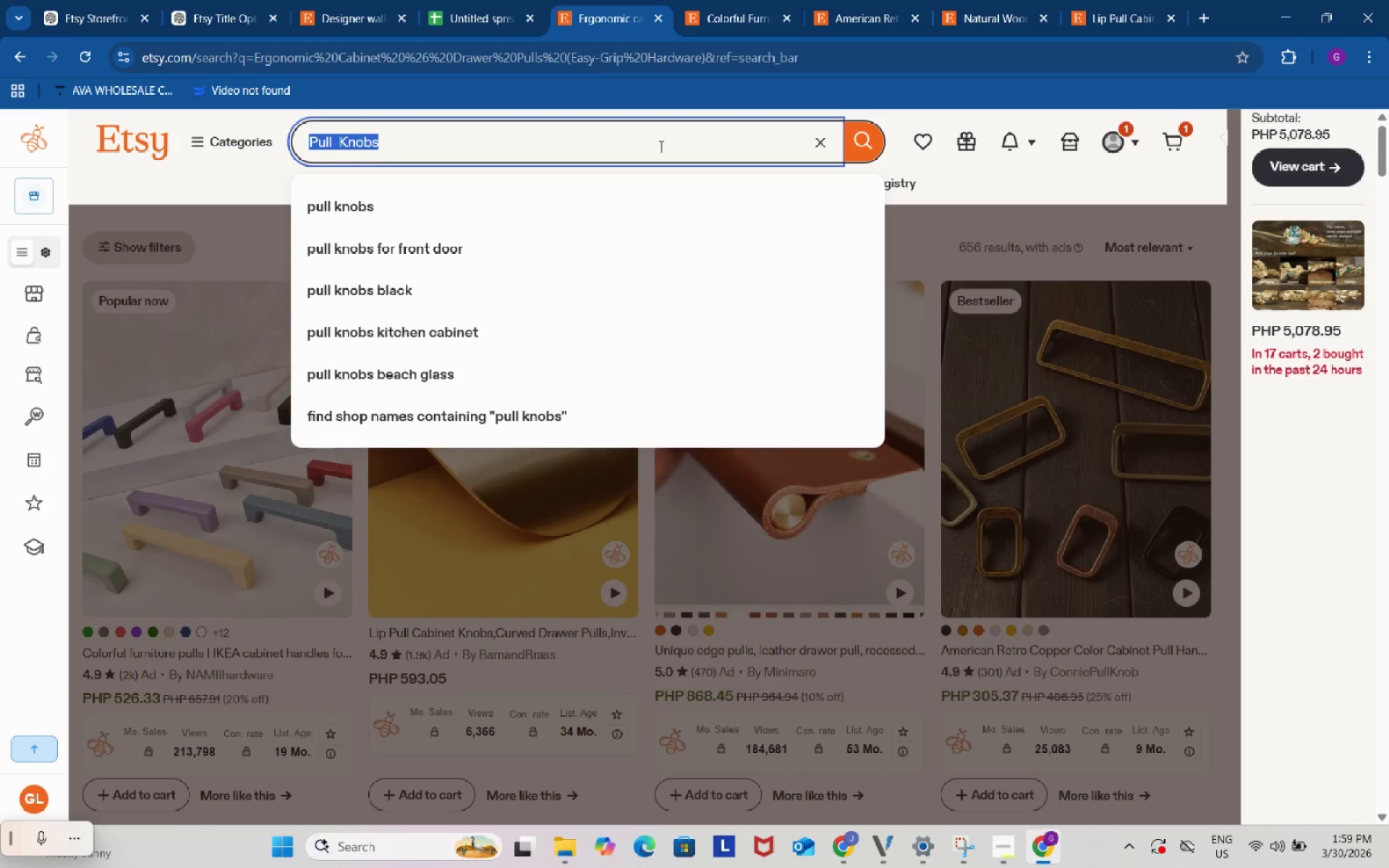 
key(Control+ControlLeft)
 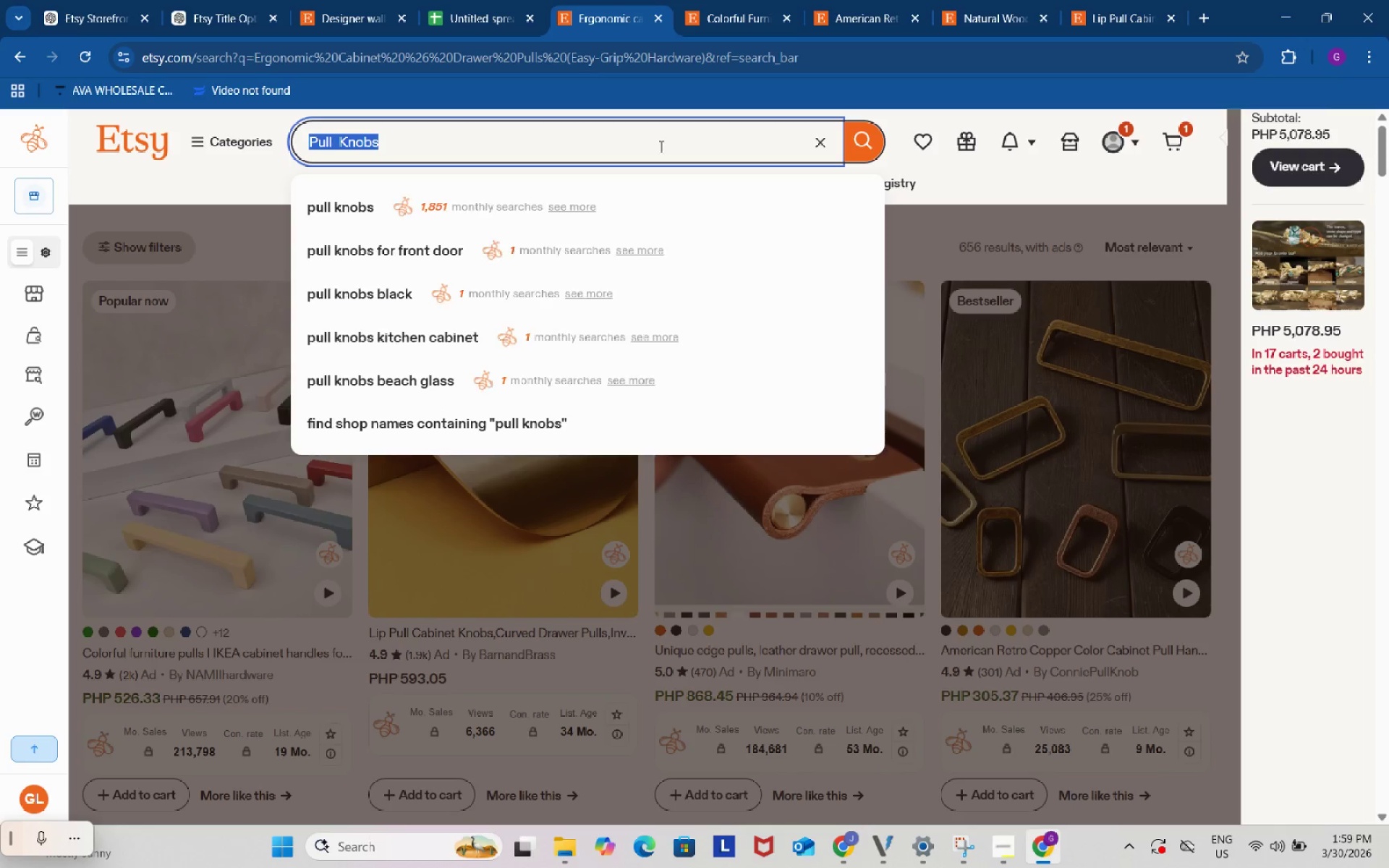 
key(Control+C)
 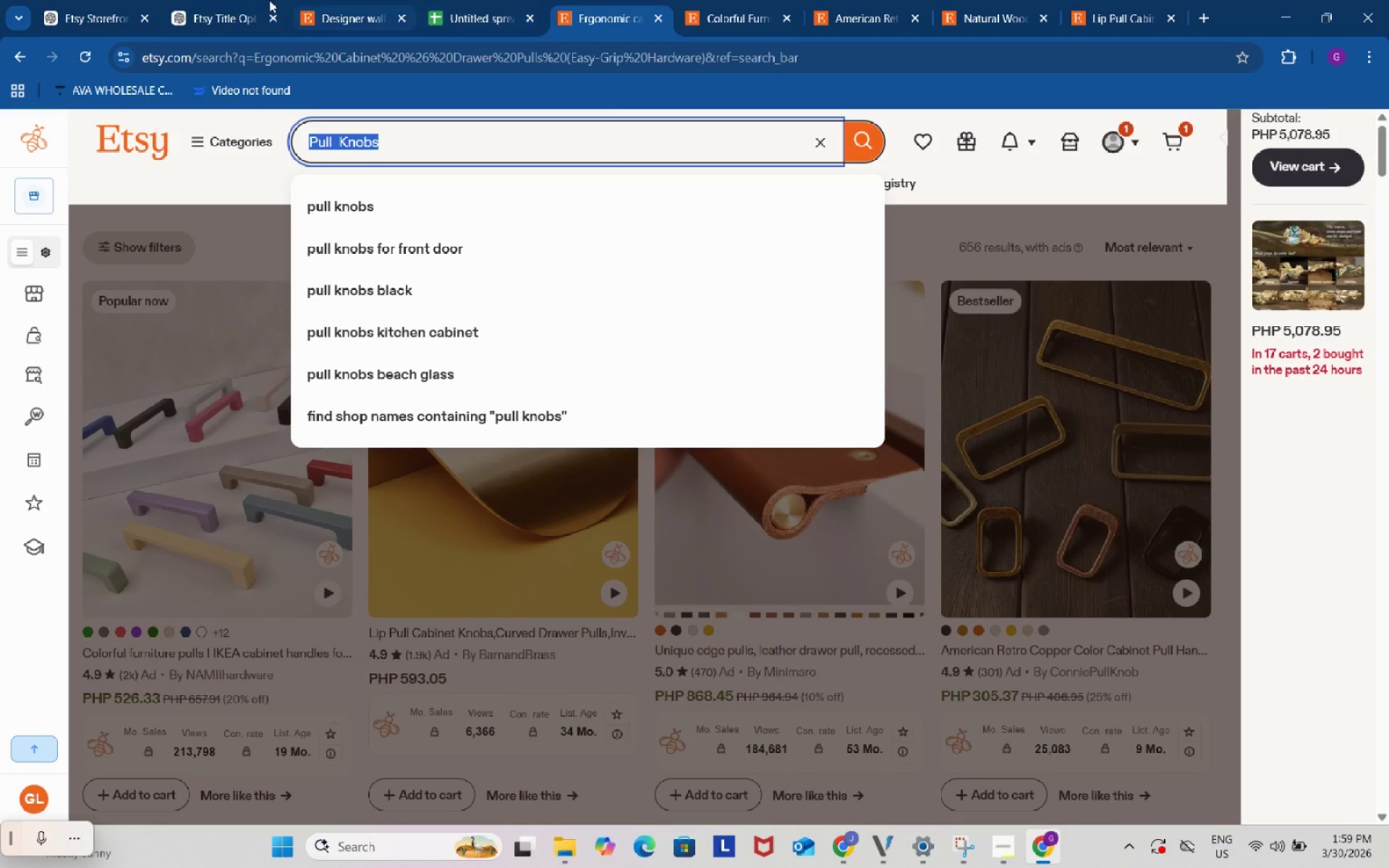 
left_click([239, 0])
 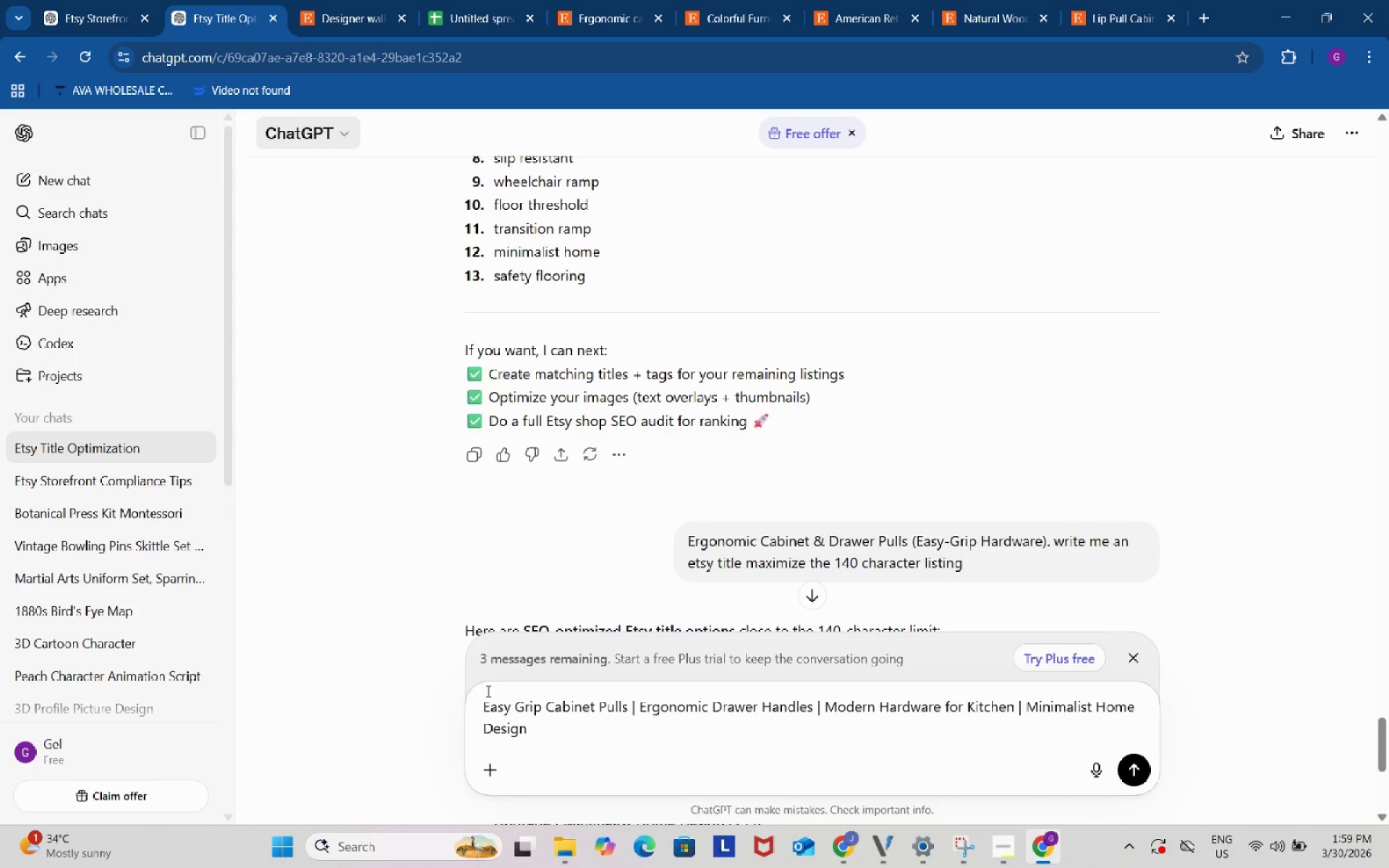 
left_click([483, 698])
 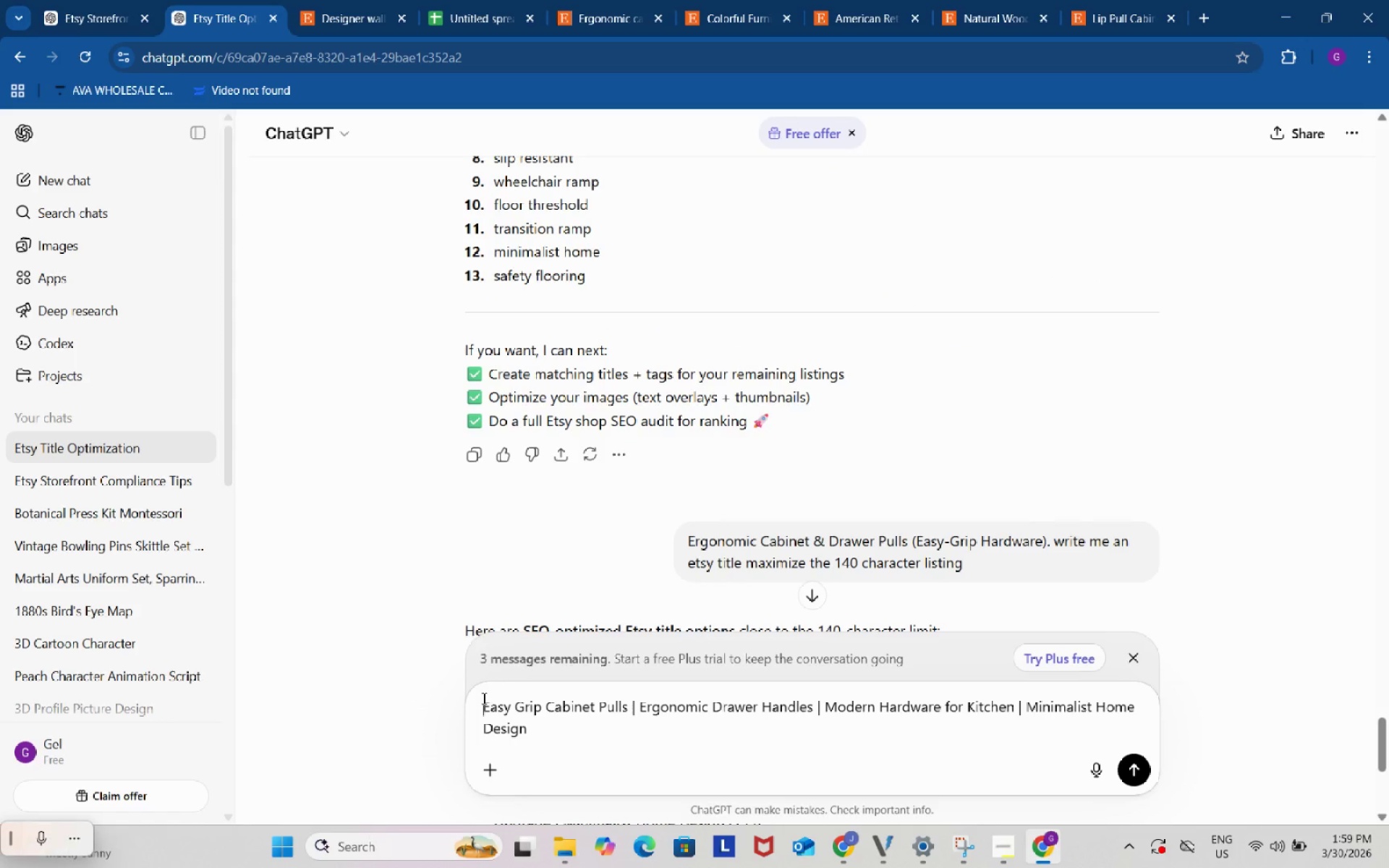 
key(Control+ControlLeft)
 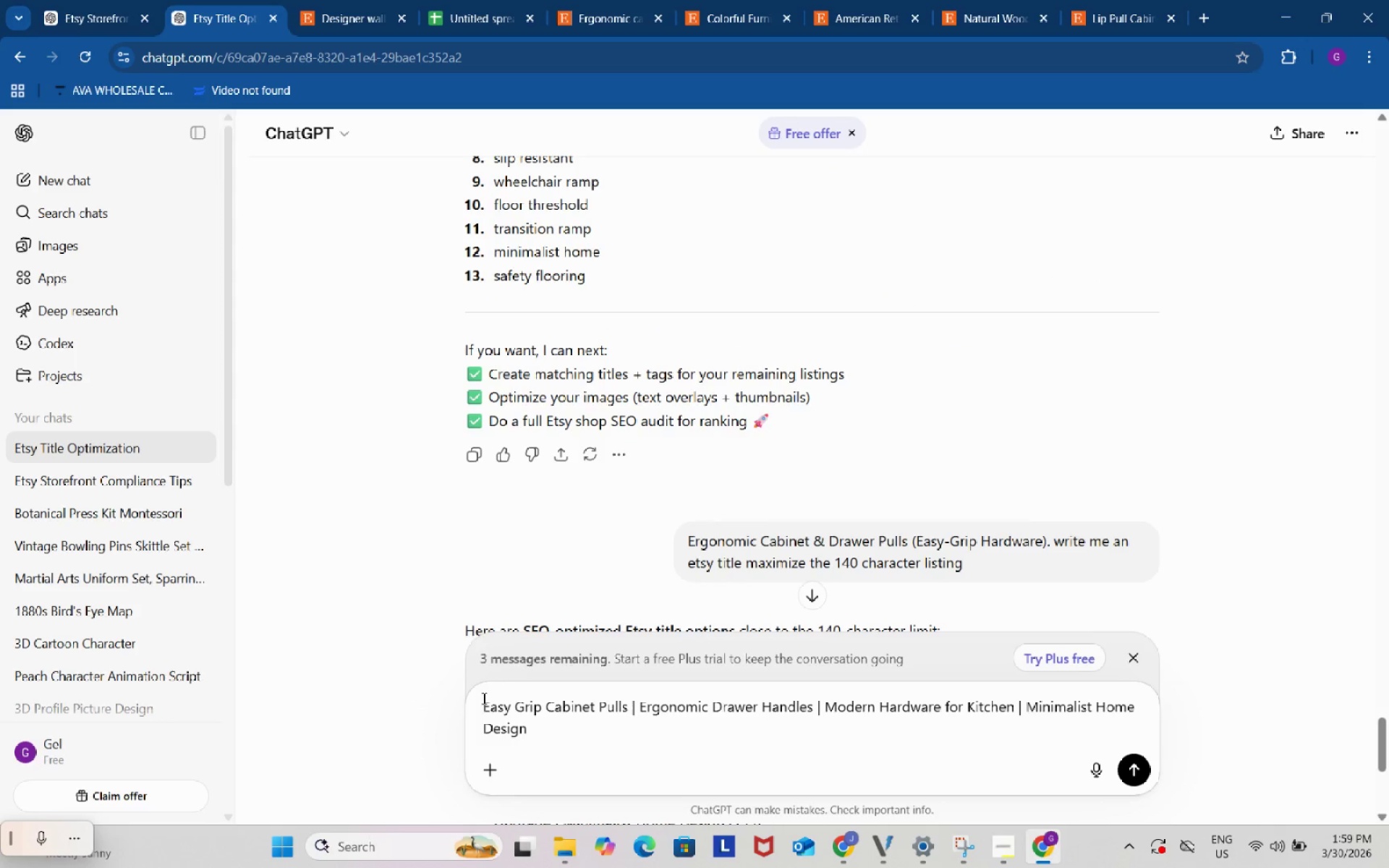 
key(Control+V)
 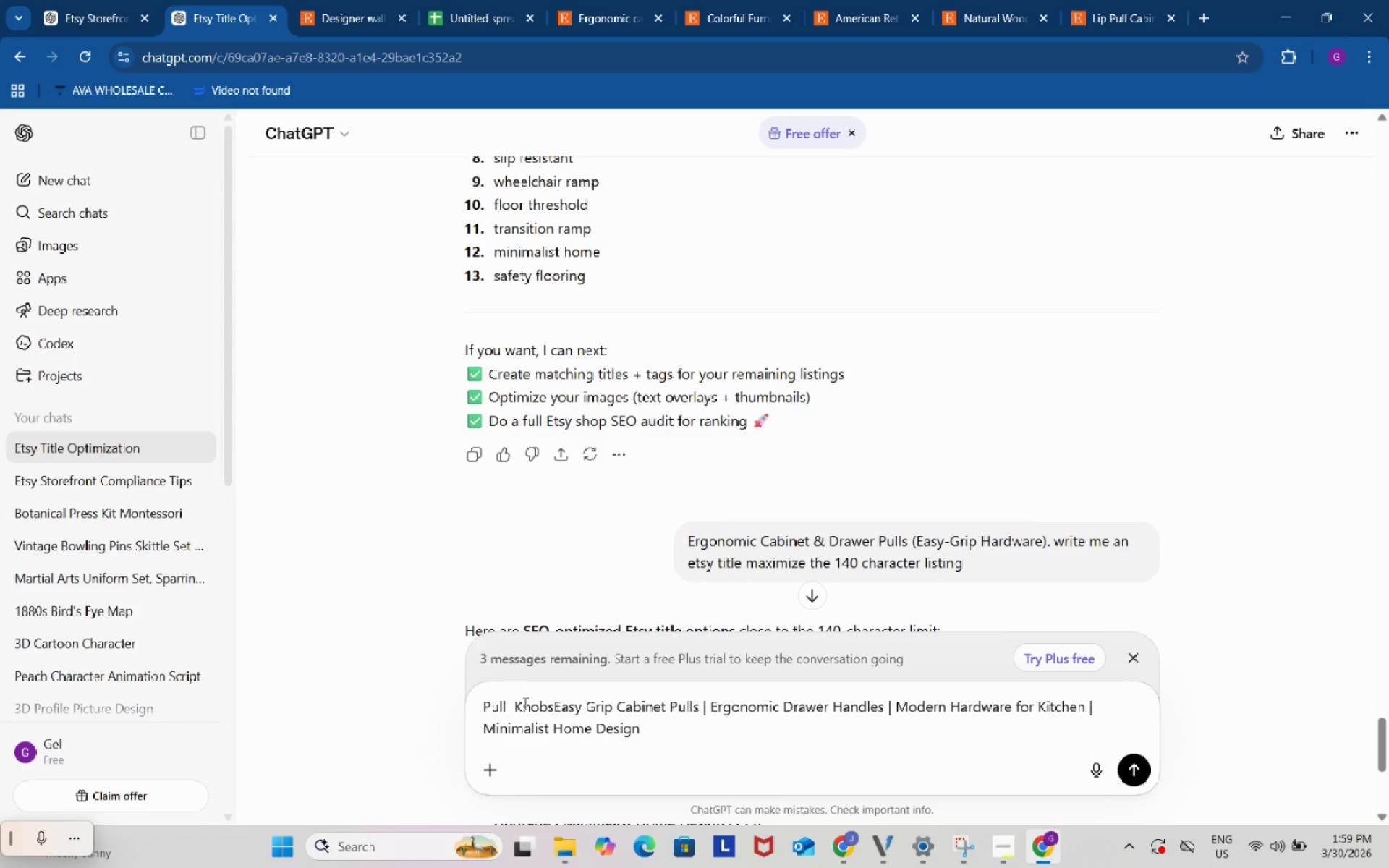 
key(Space)
 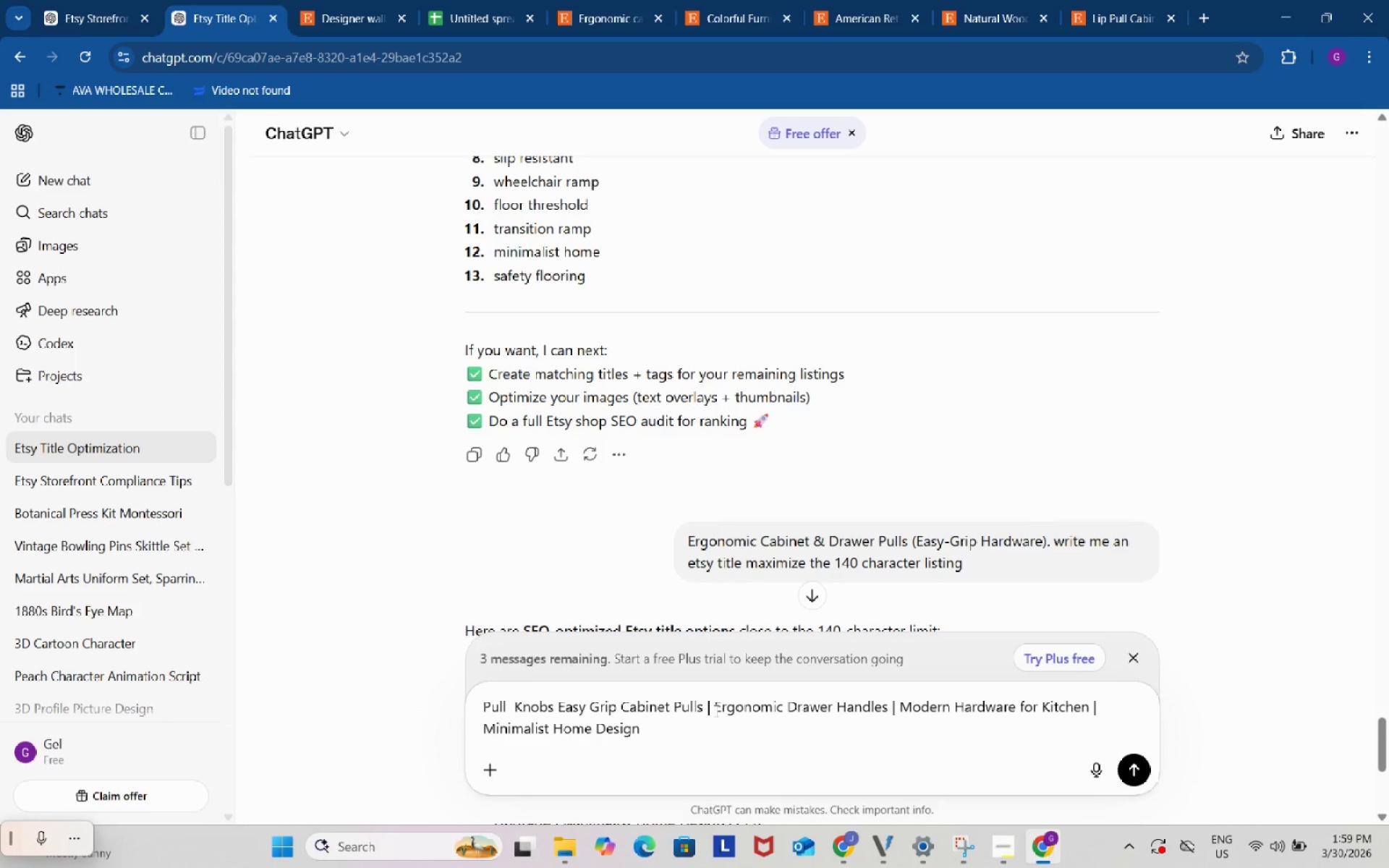 
left_click_drag(start_coordinate=[713, 709], to_coordinate=[708, 707])
 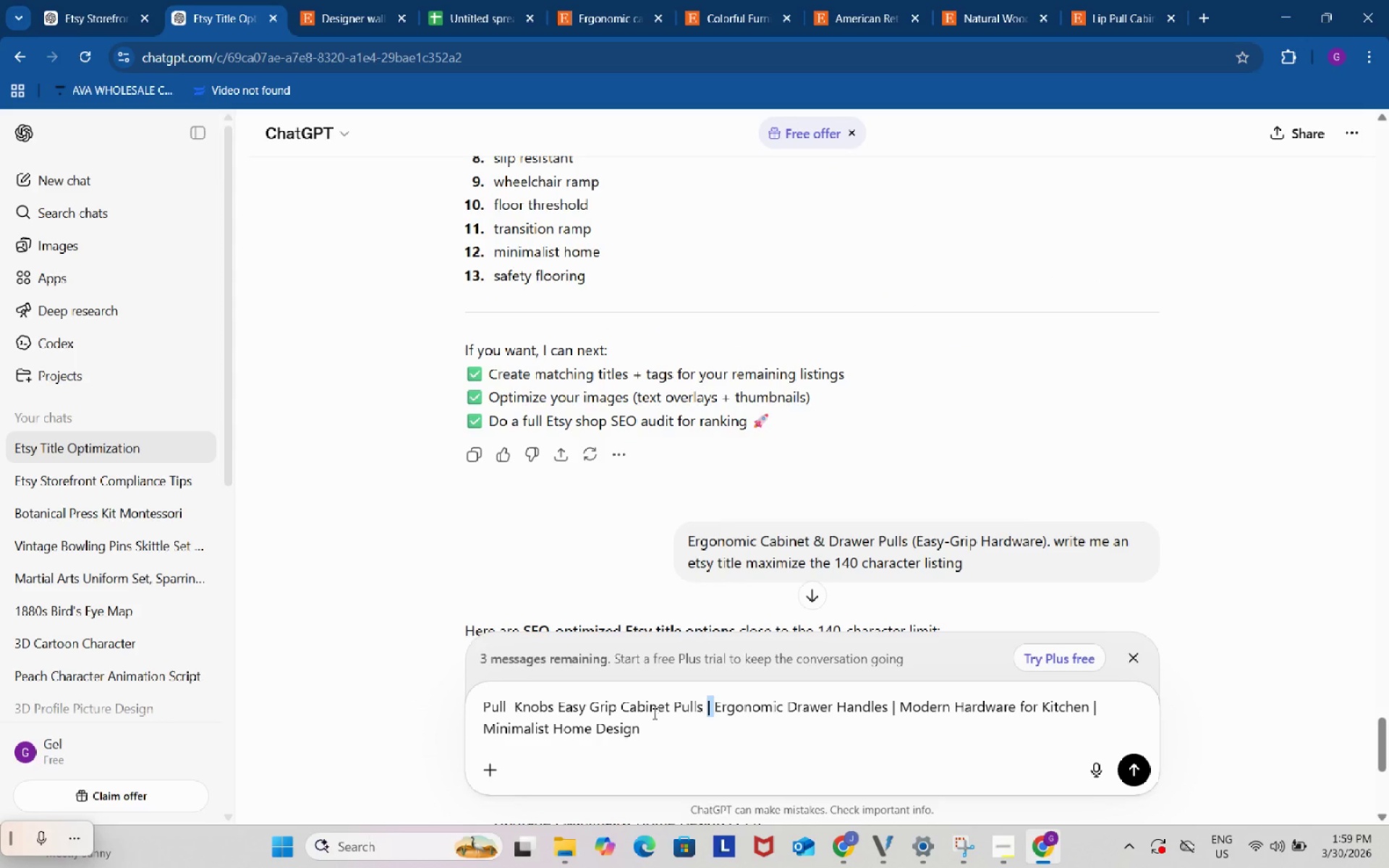 
key(Control+ControlLeft)
 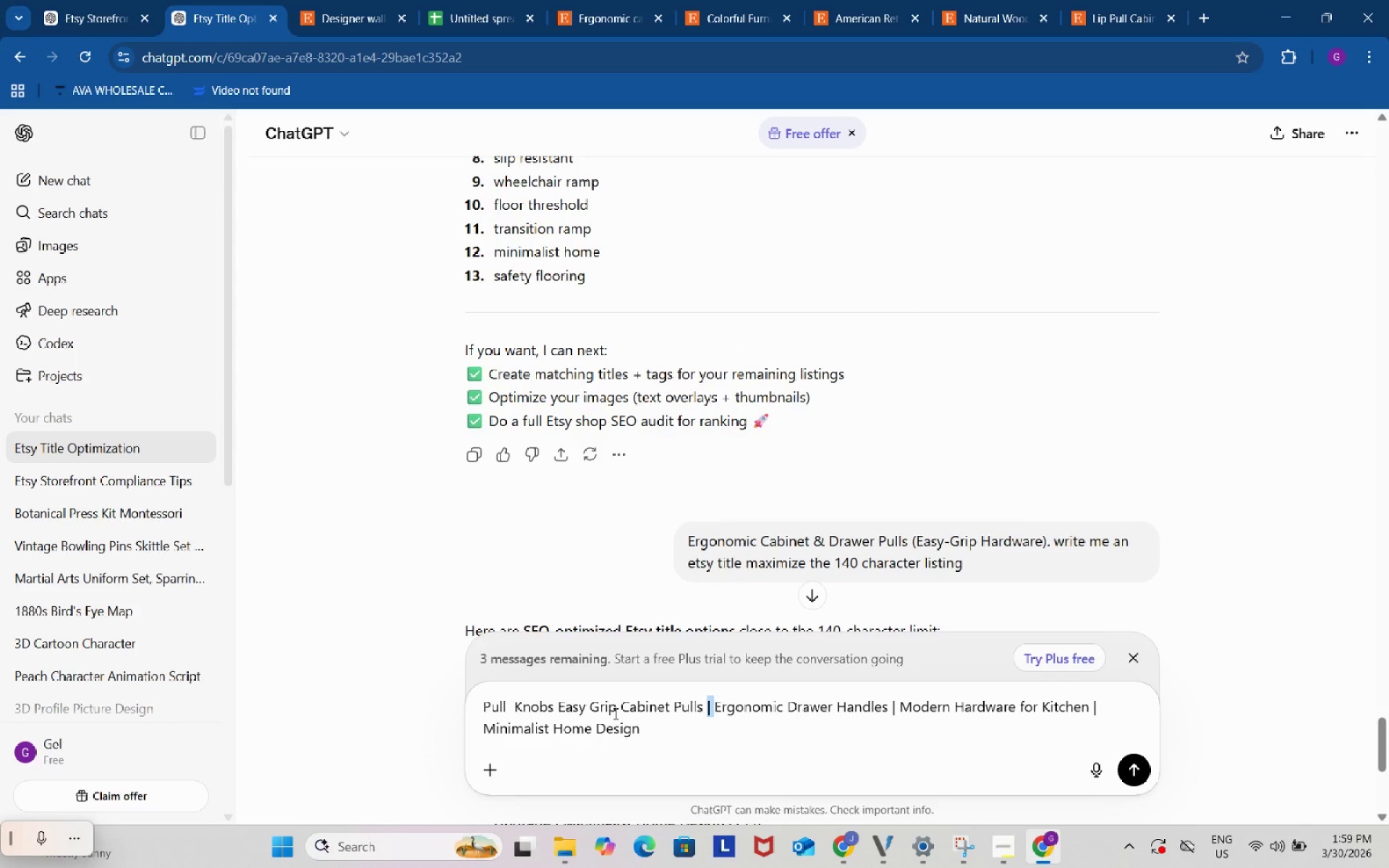 
key(Control+C)
 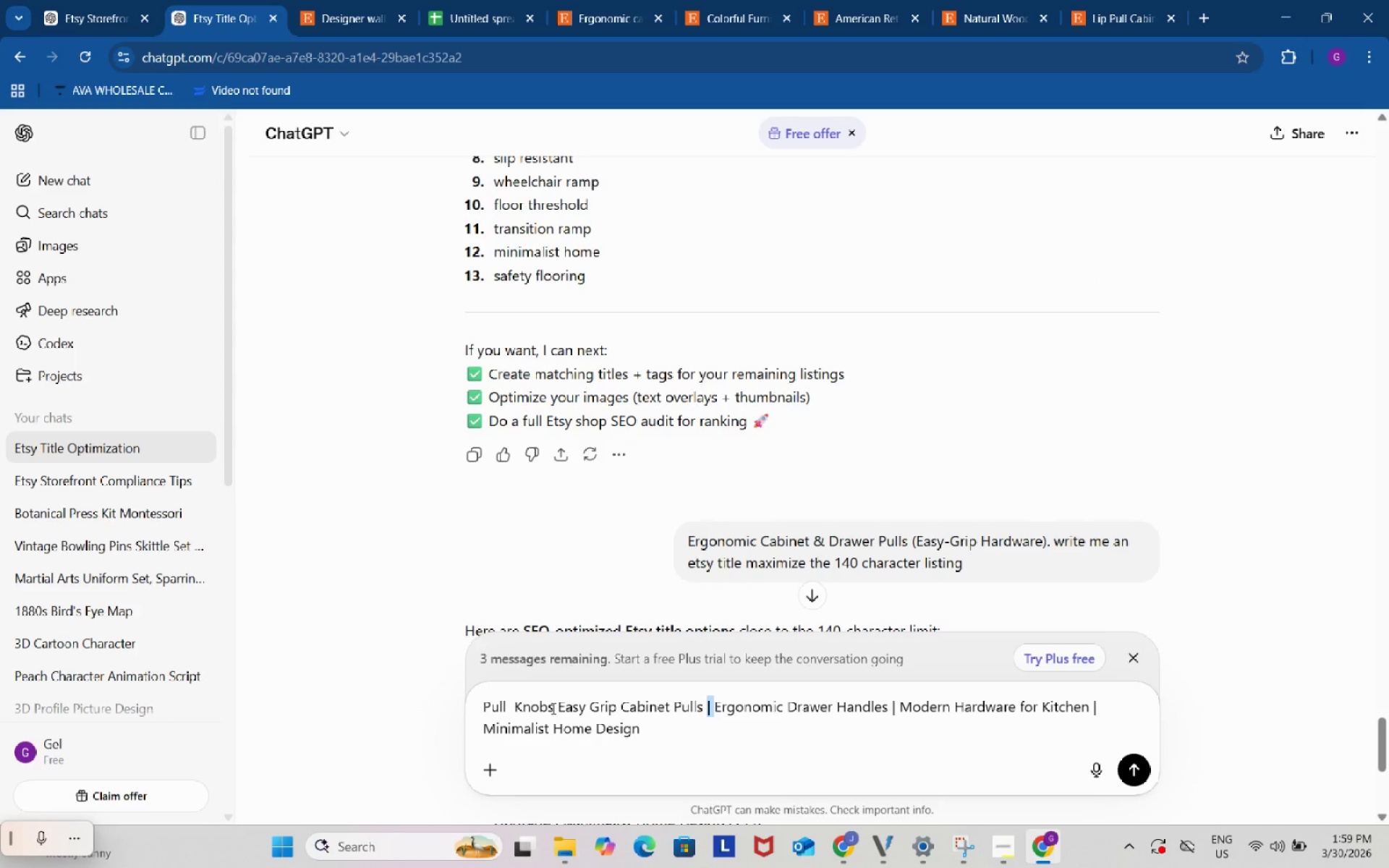 
left_click([552, 708])
 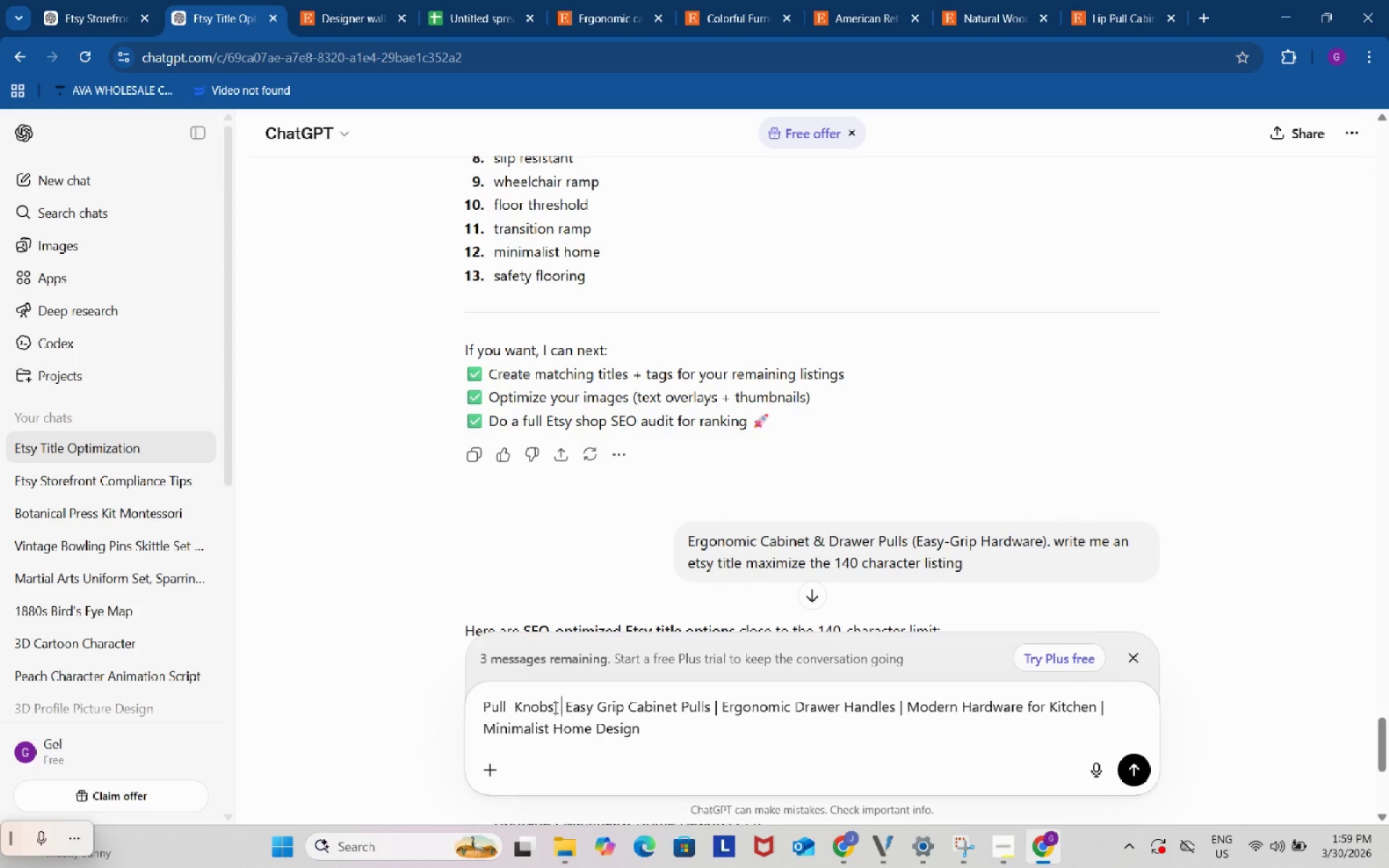 
key(Control+ControlLeft)
 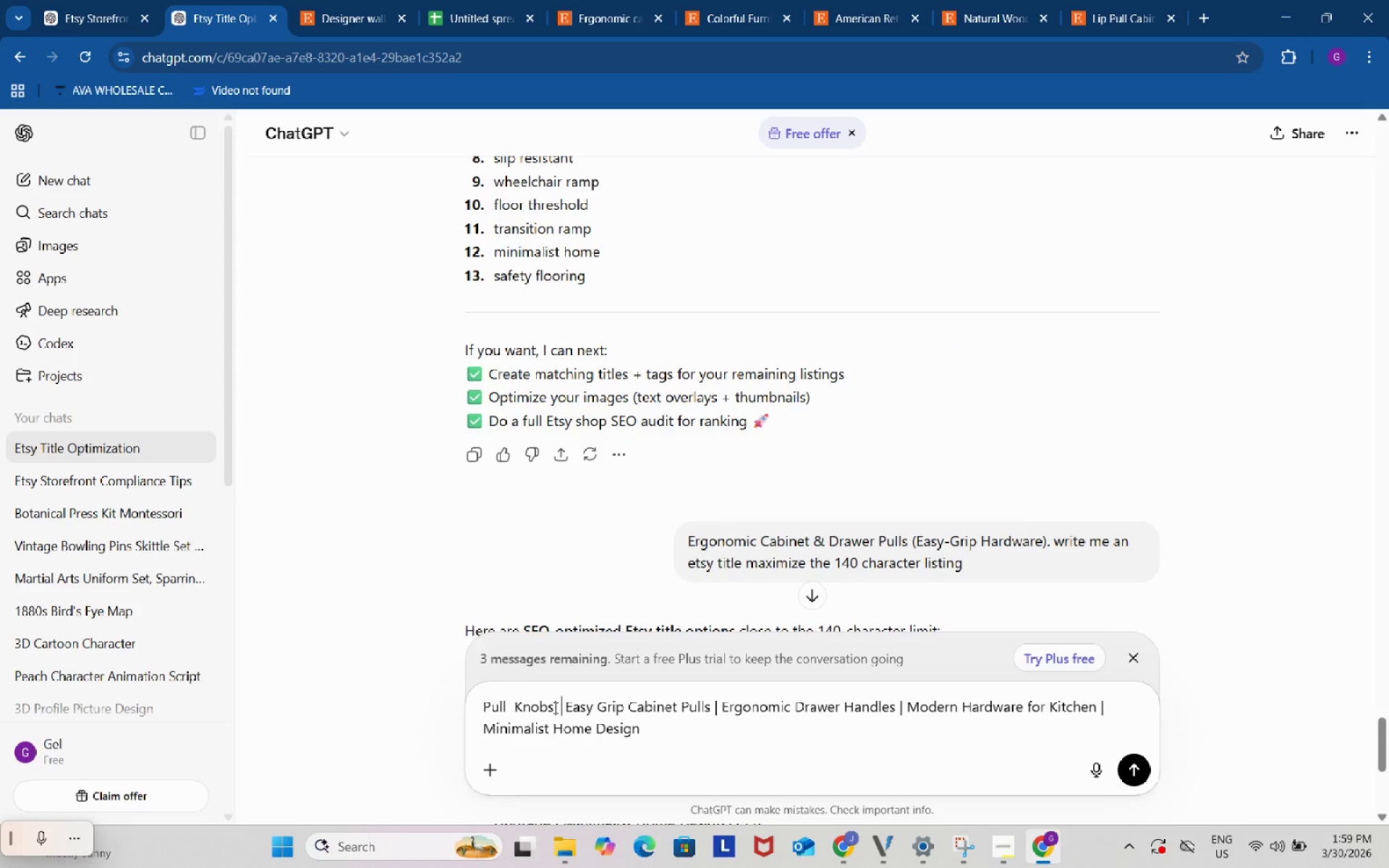 
key(Control+V)
 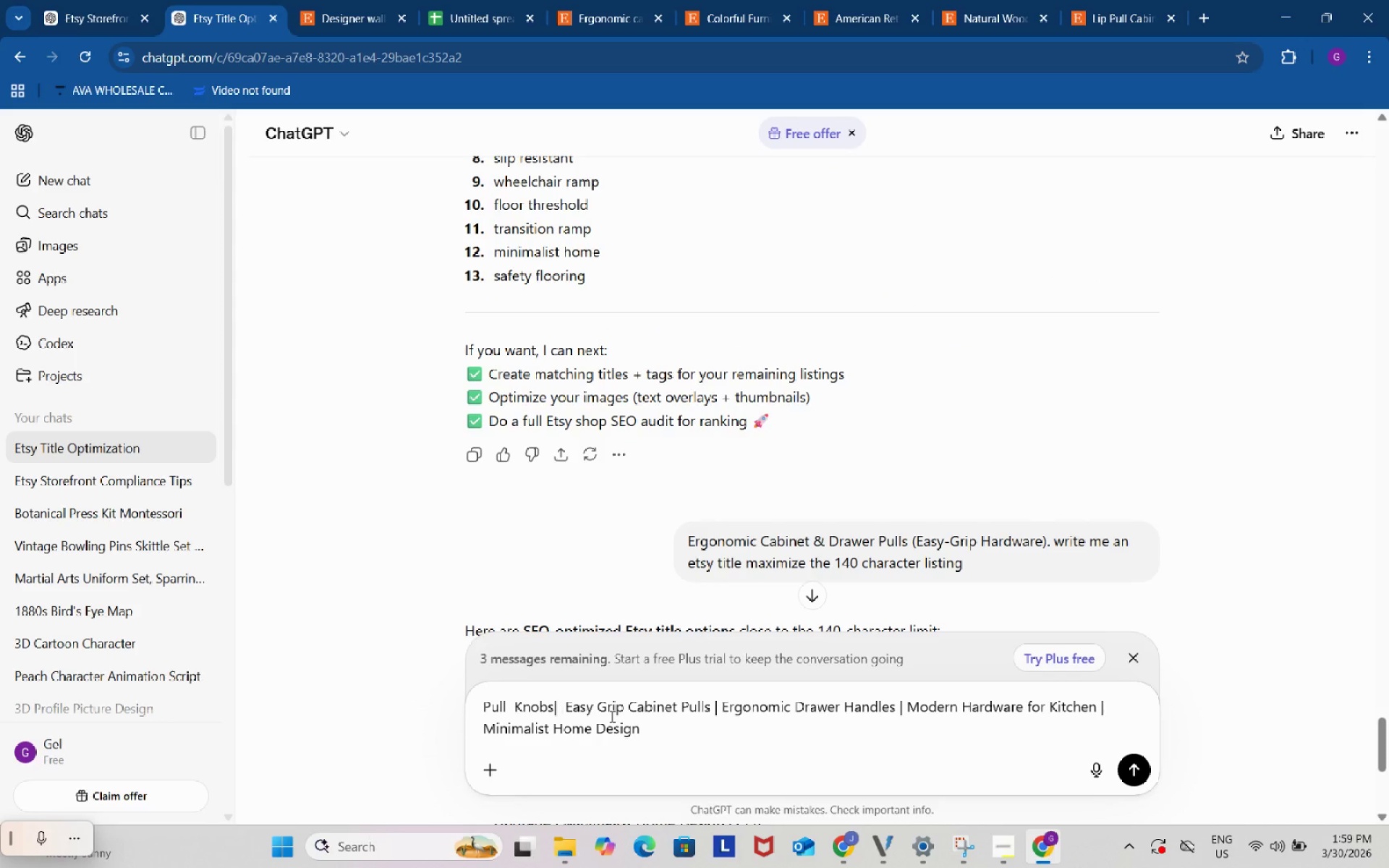 
key(ArrowLeft)
 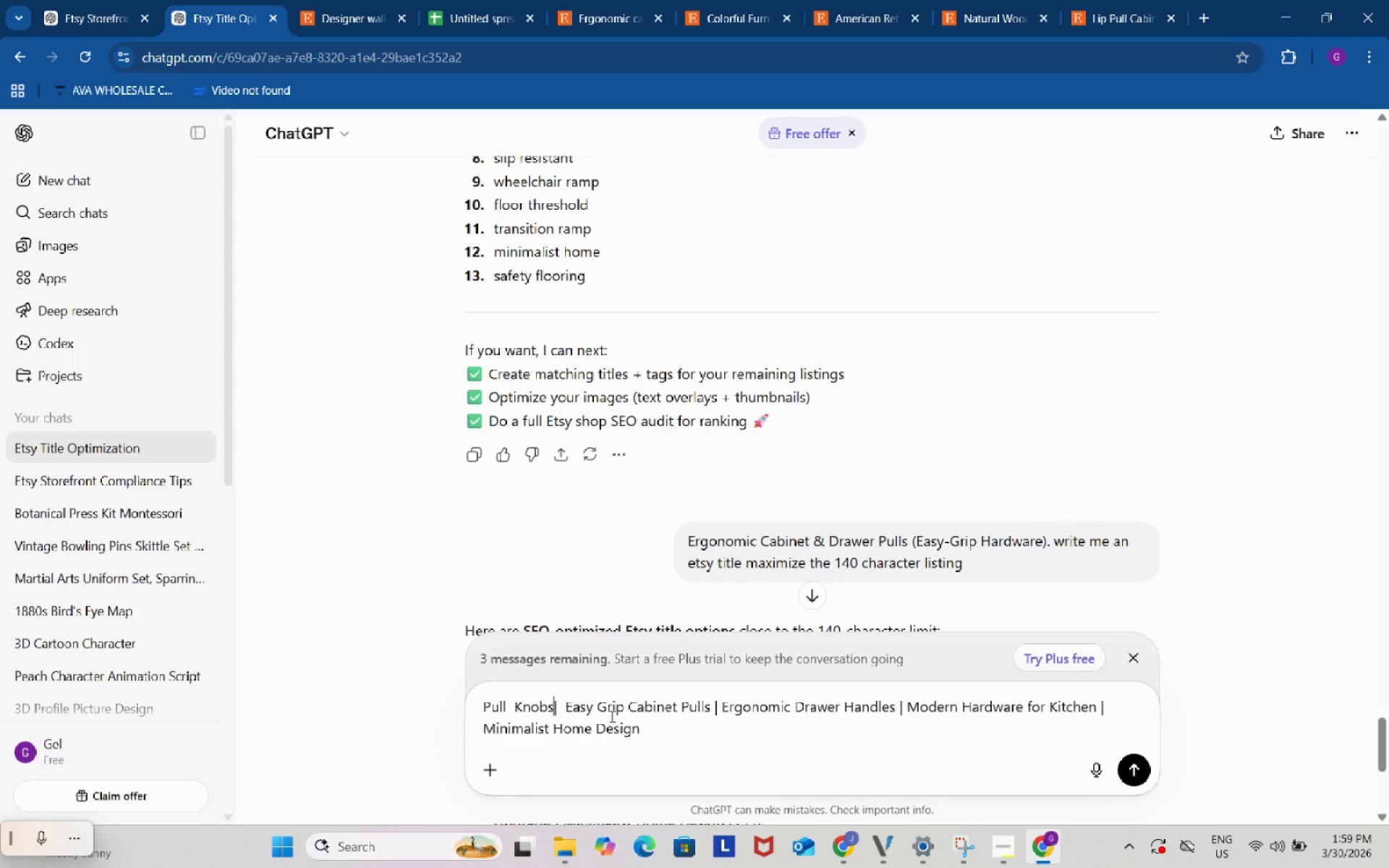 
key(ArrowLeft)
 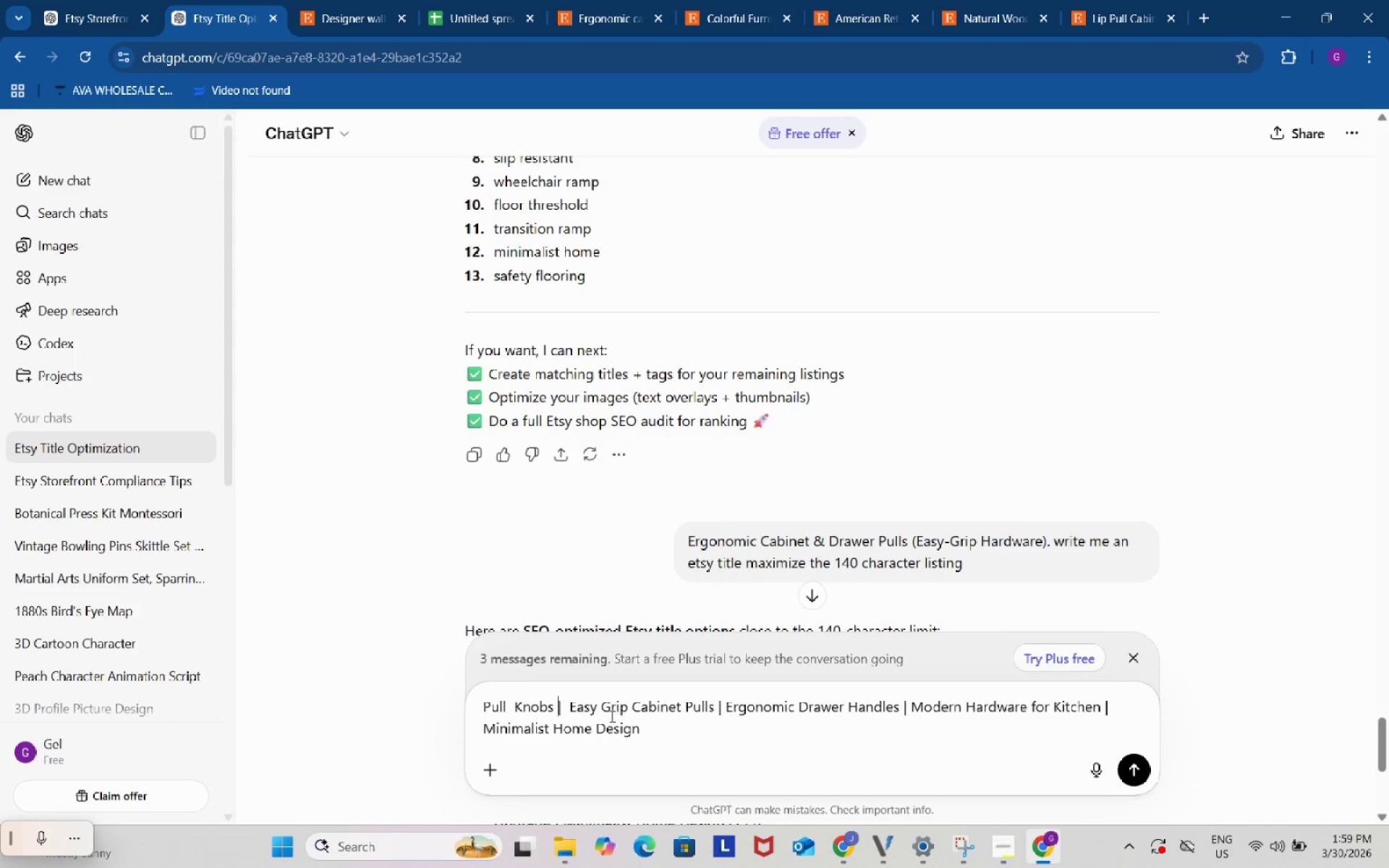 
key(Space)
 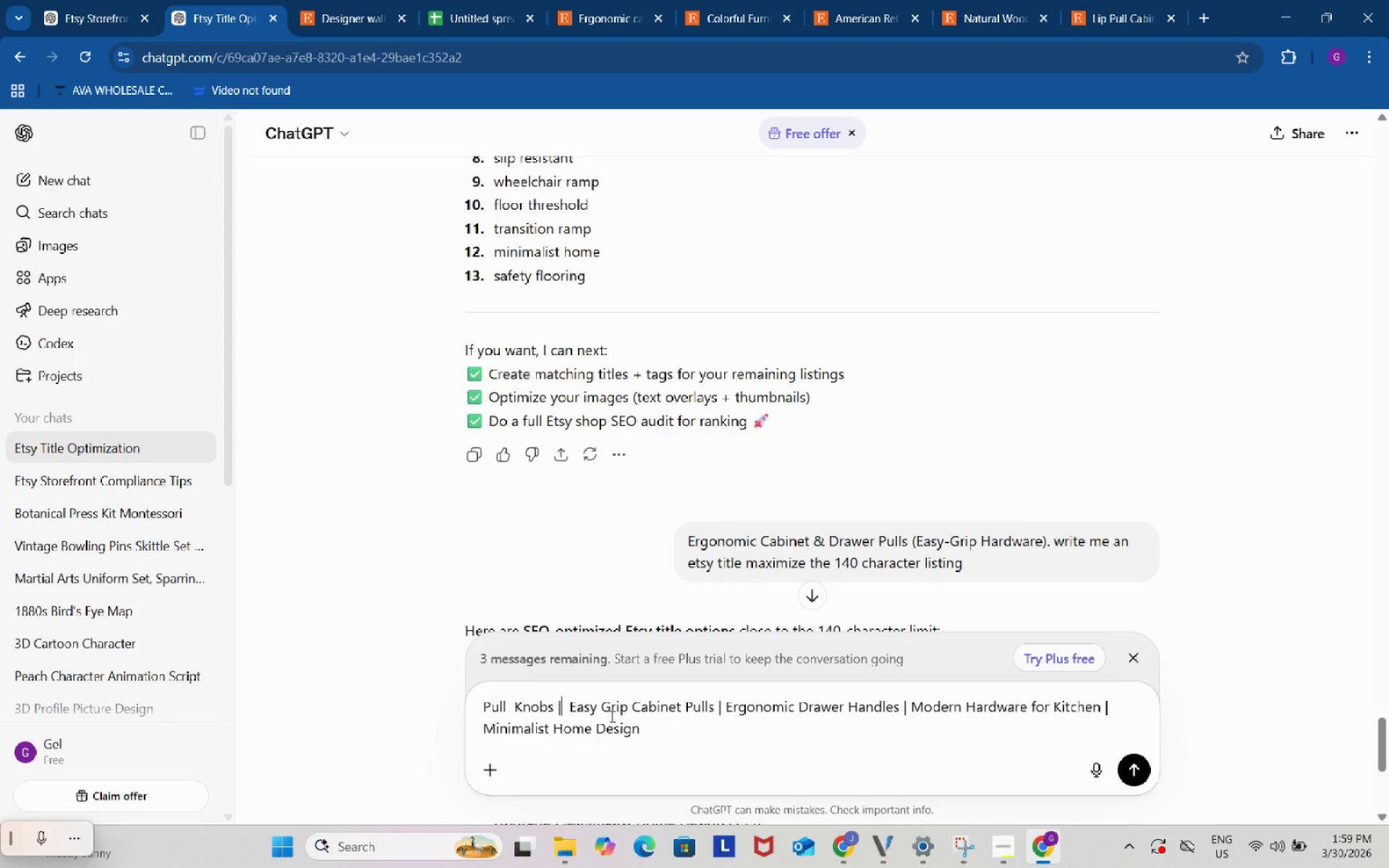 
key(ArrowRight)
 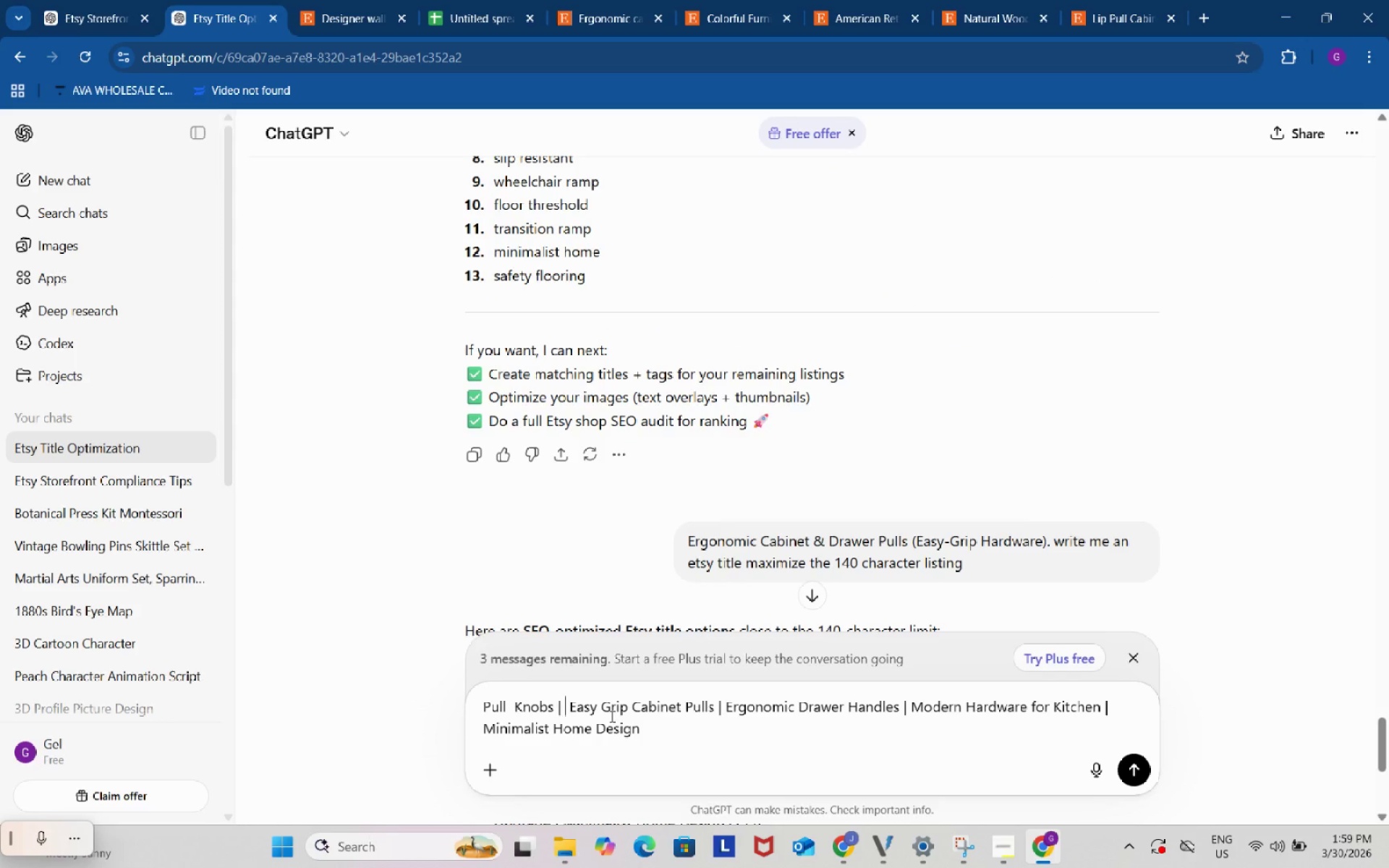 
key(ArrowRight)
 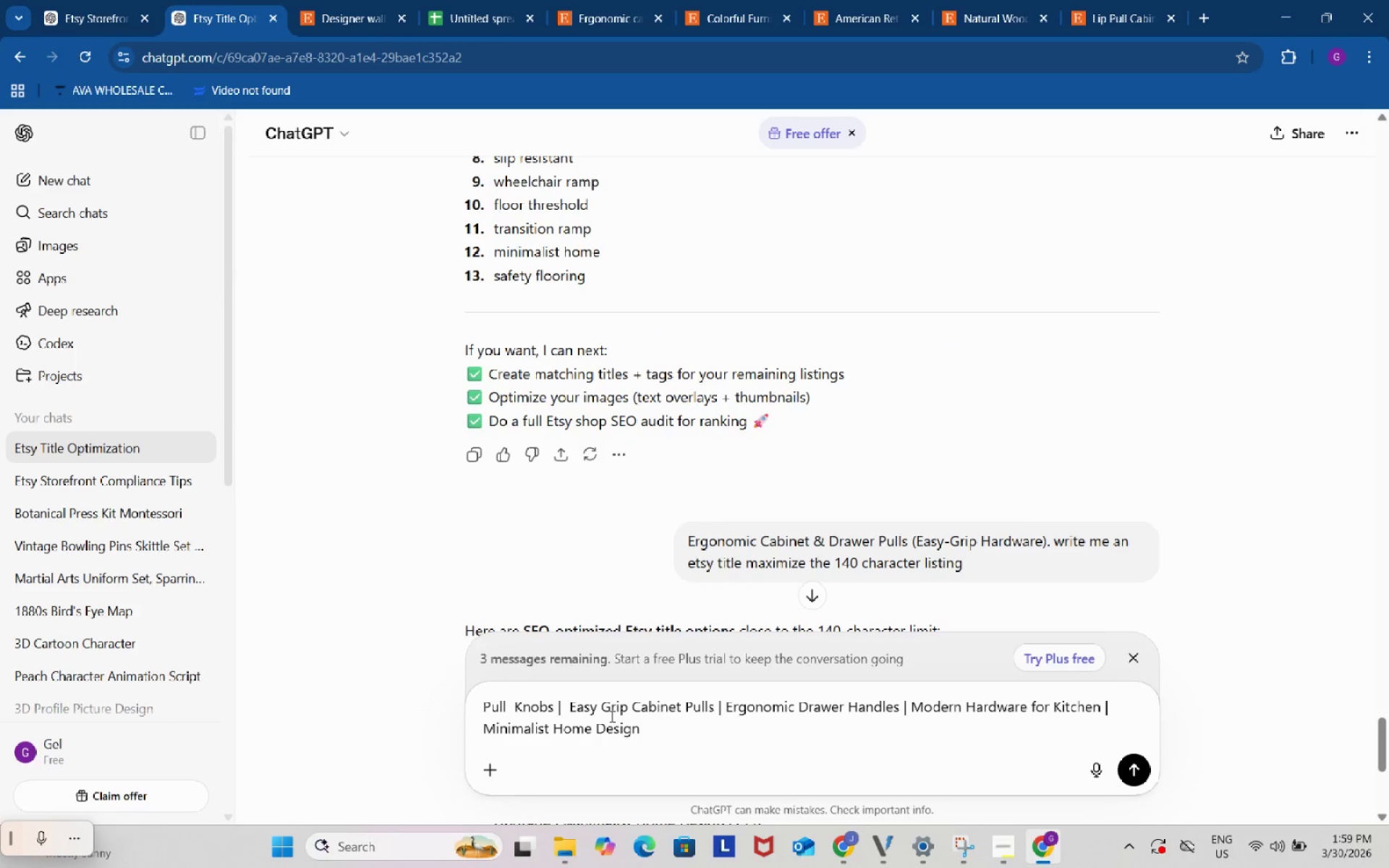 
key(ArrowRight)
 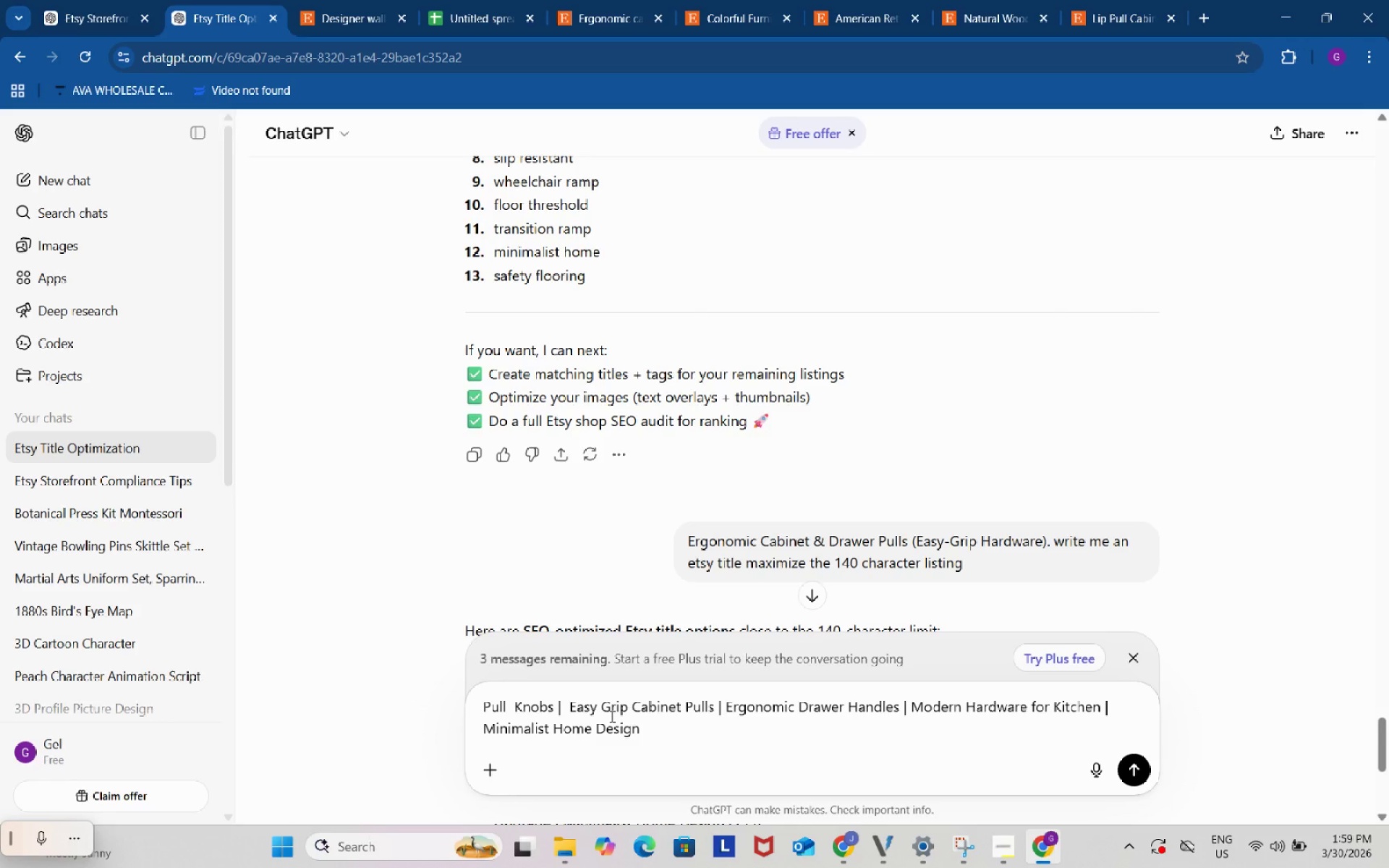 
key(Backspace)
 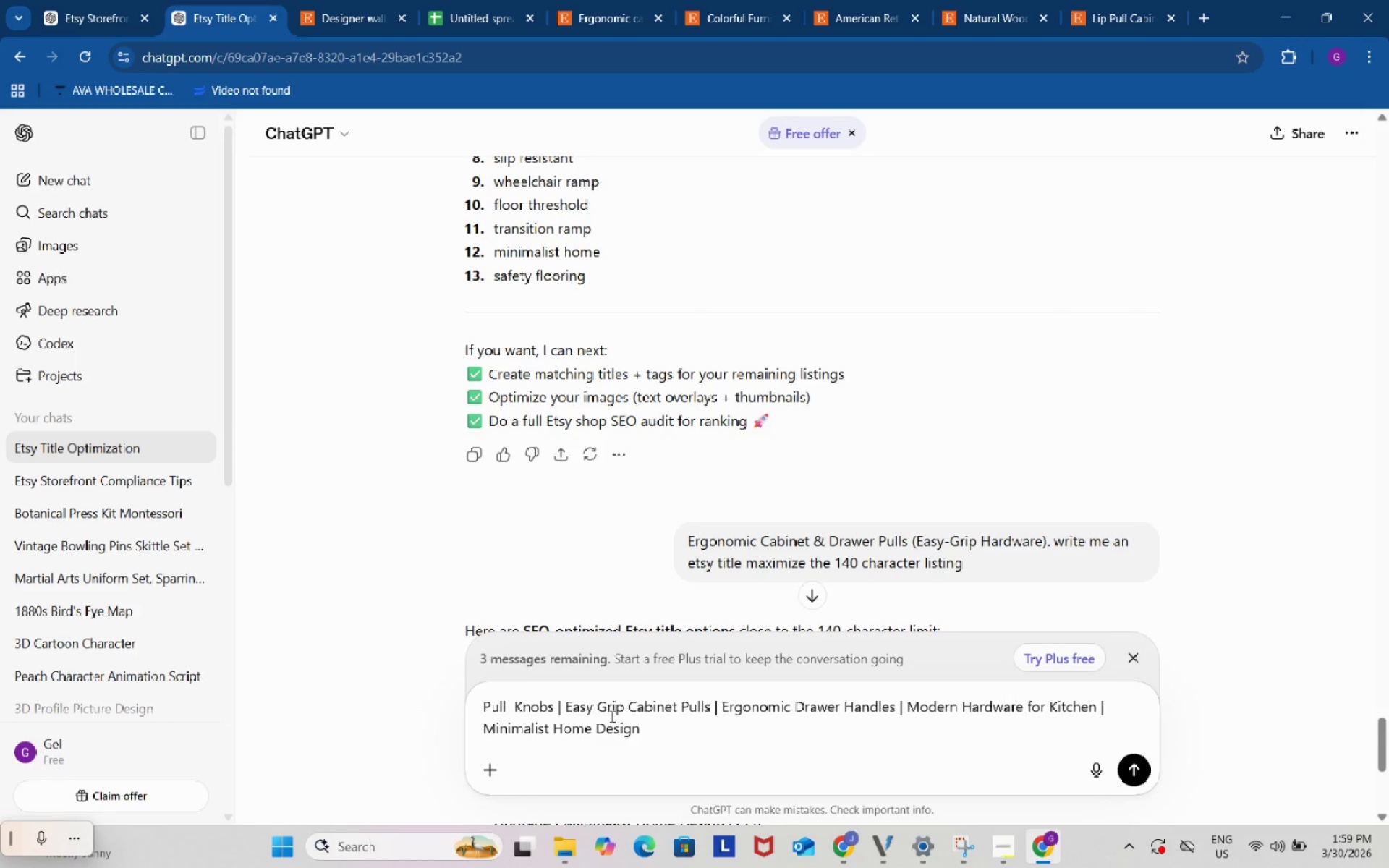 
key(Backspace)
 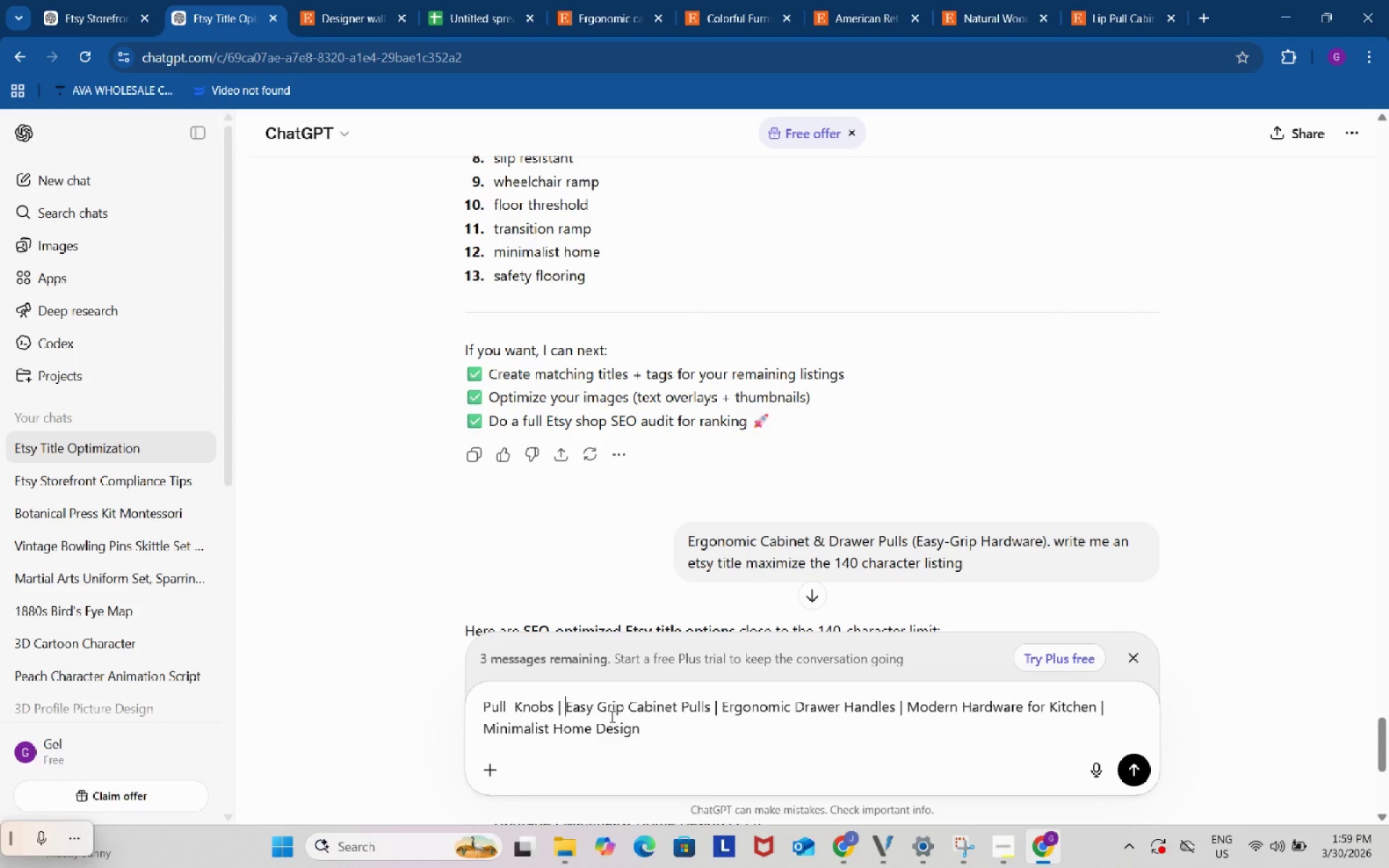 
key(Space)
 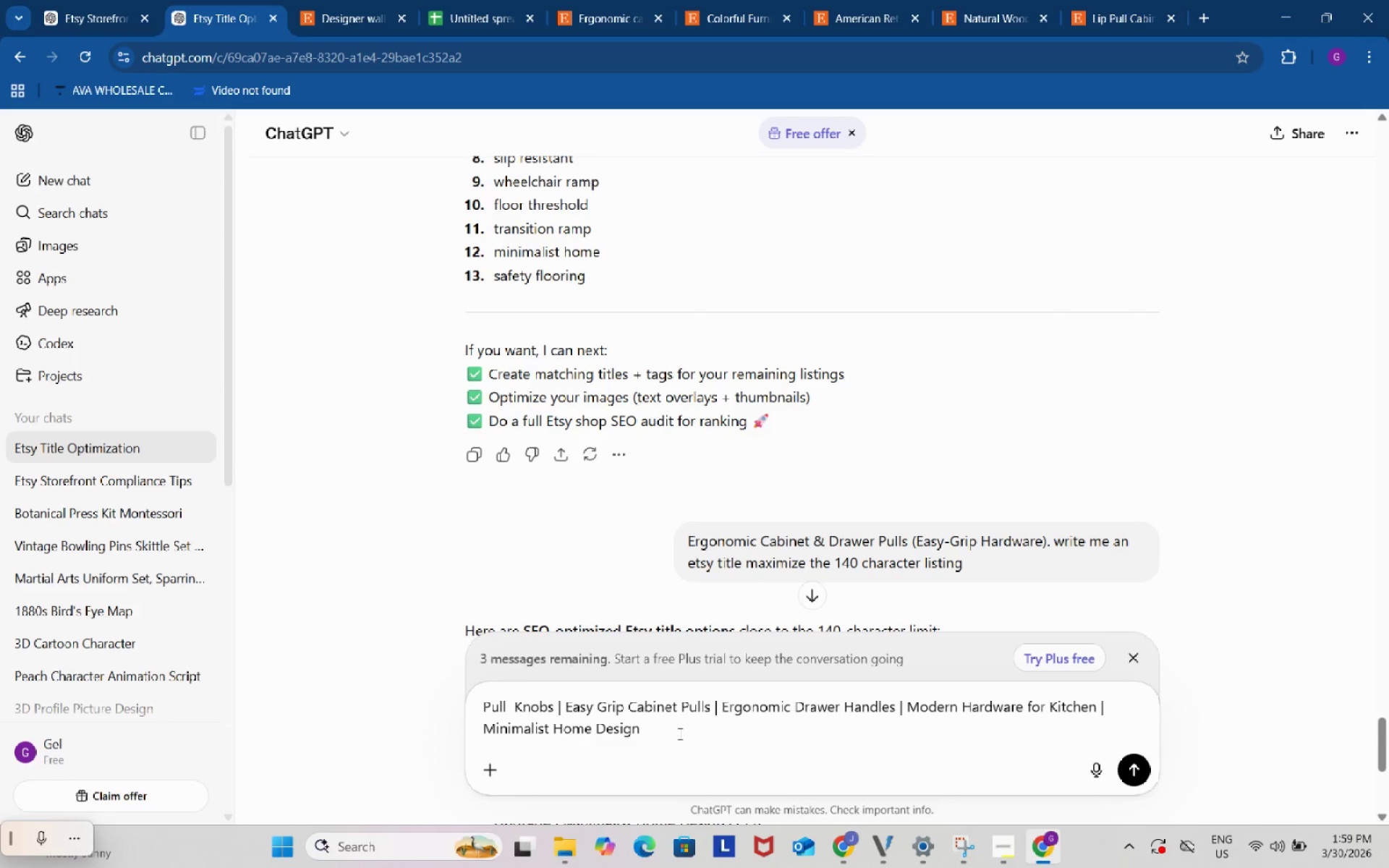 
left_click([689, 733])
 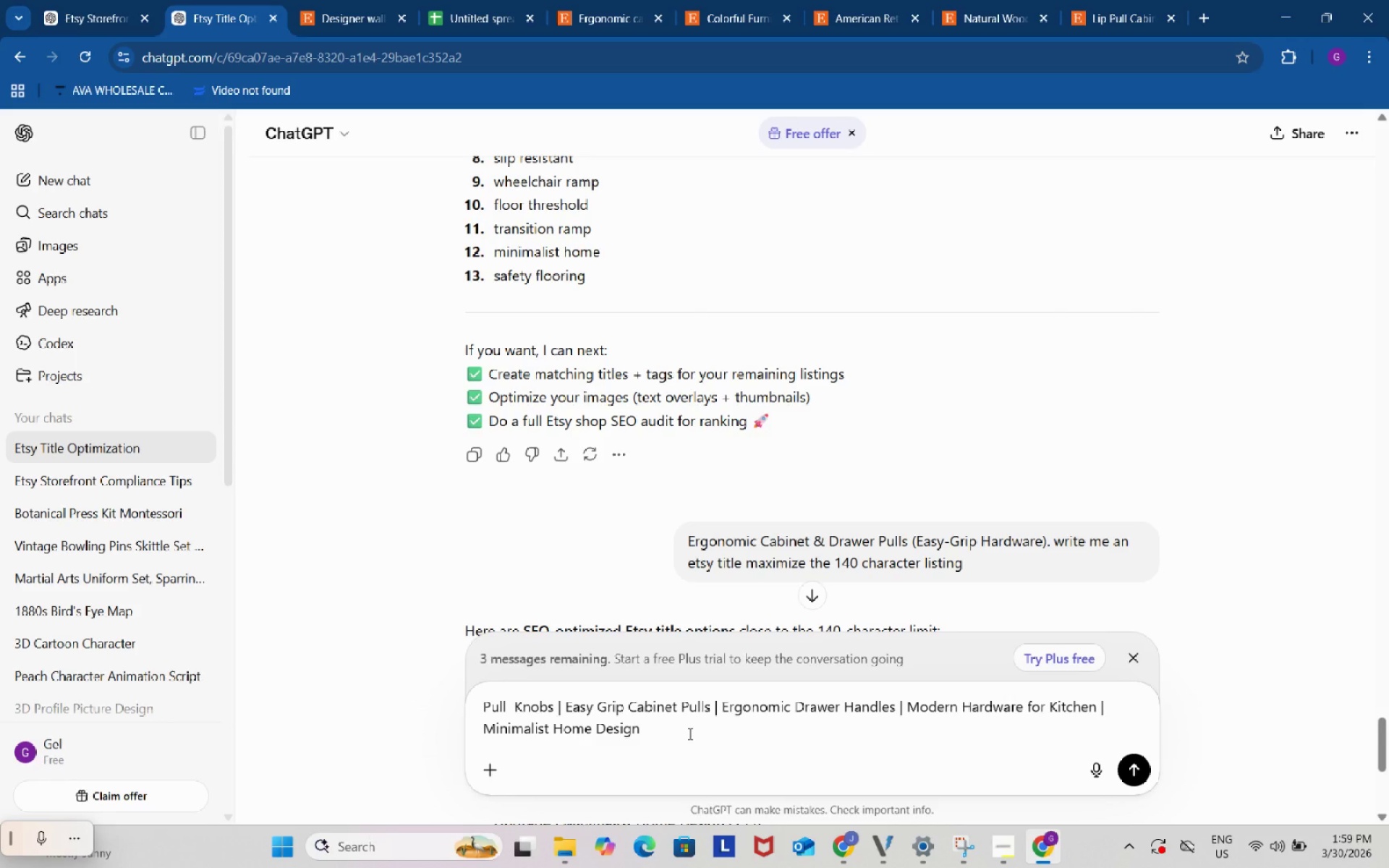 
type(. amke sure 140 max characters )
 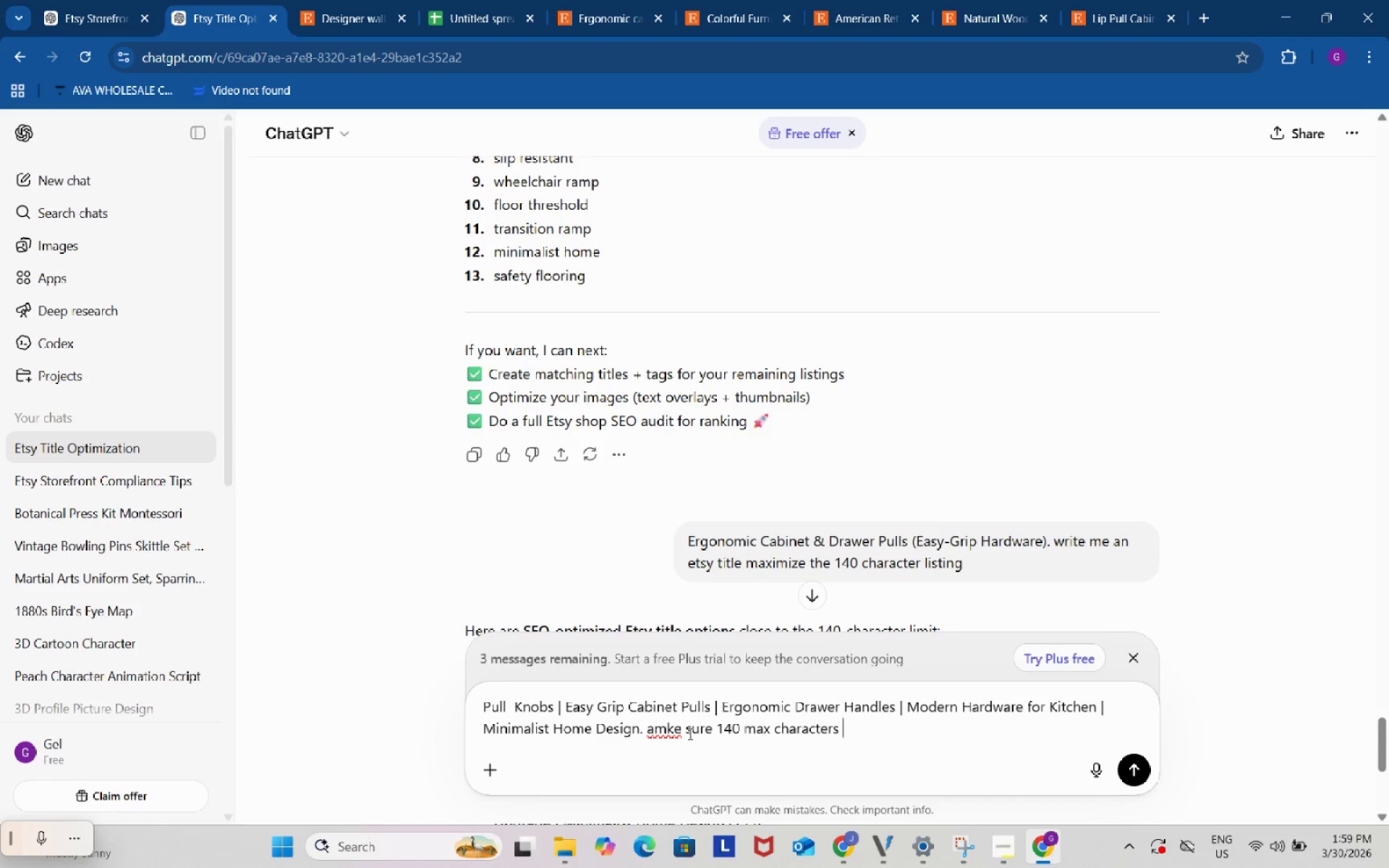 
type(including the space)
 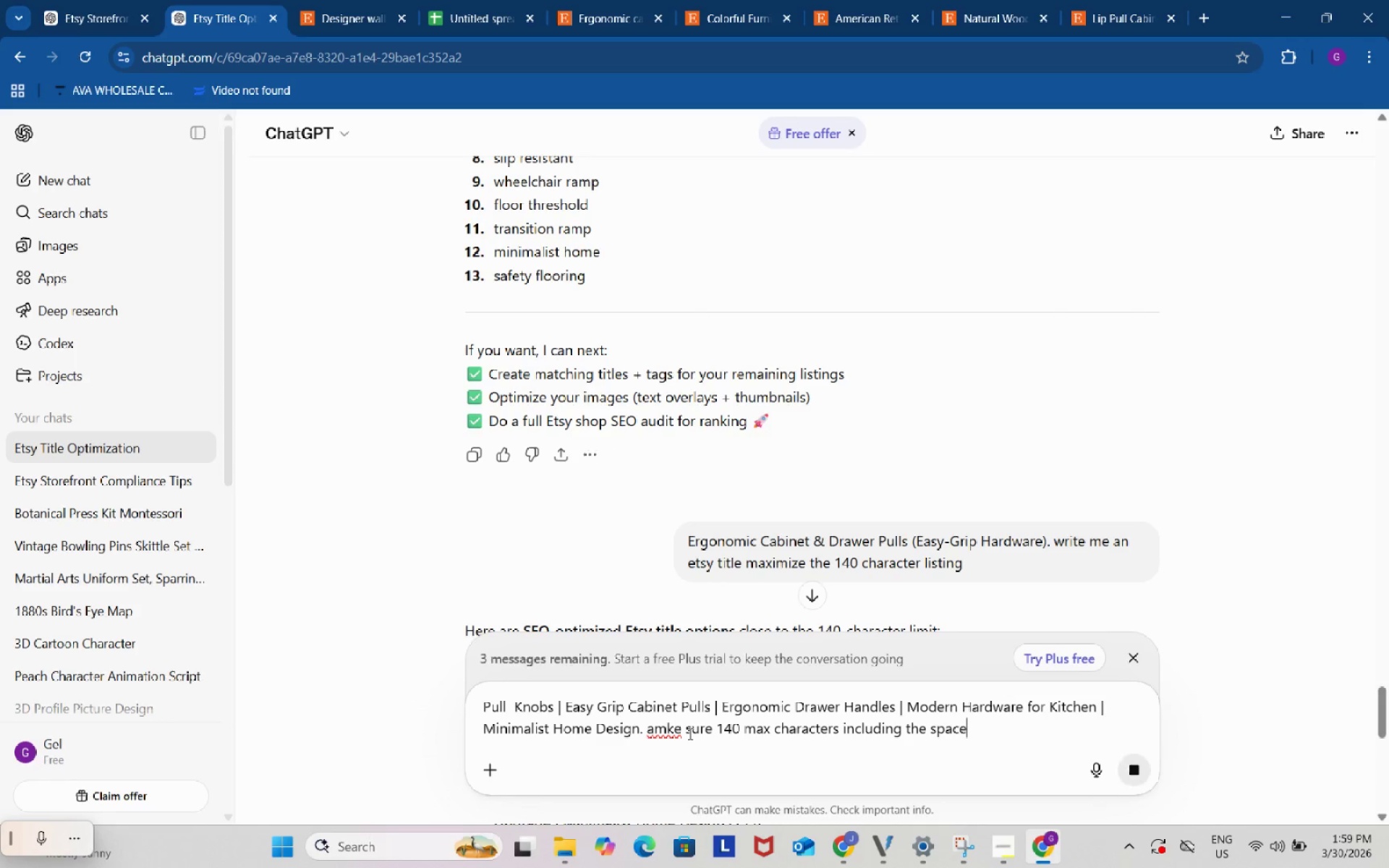 
key(Enter)
 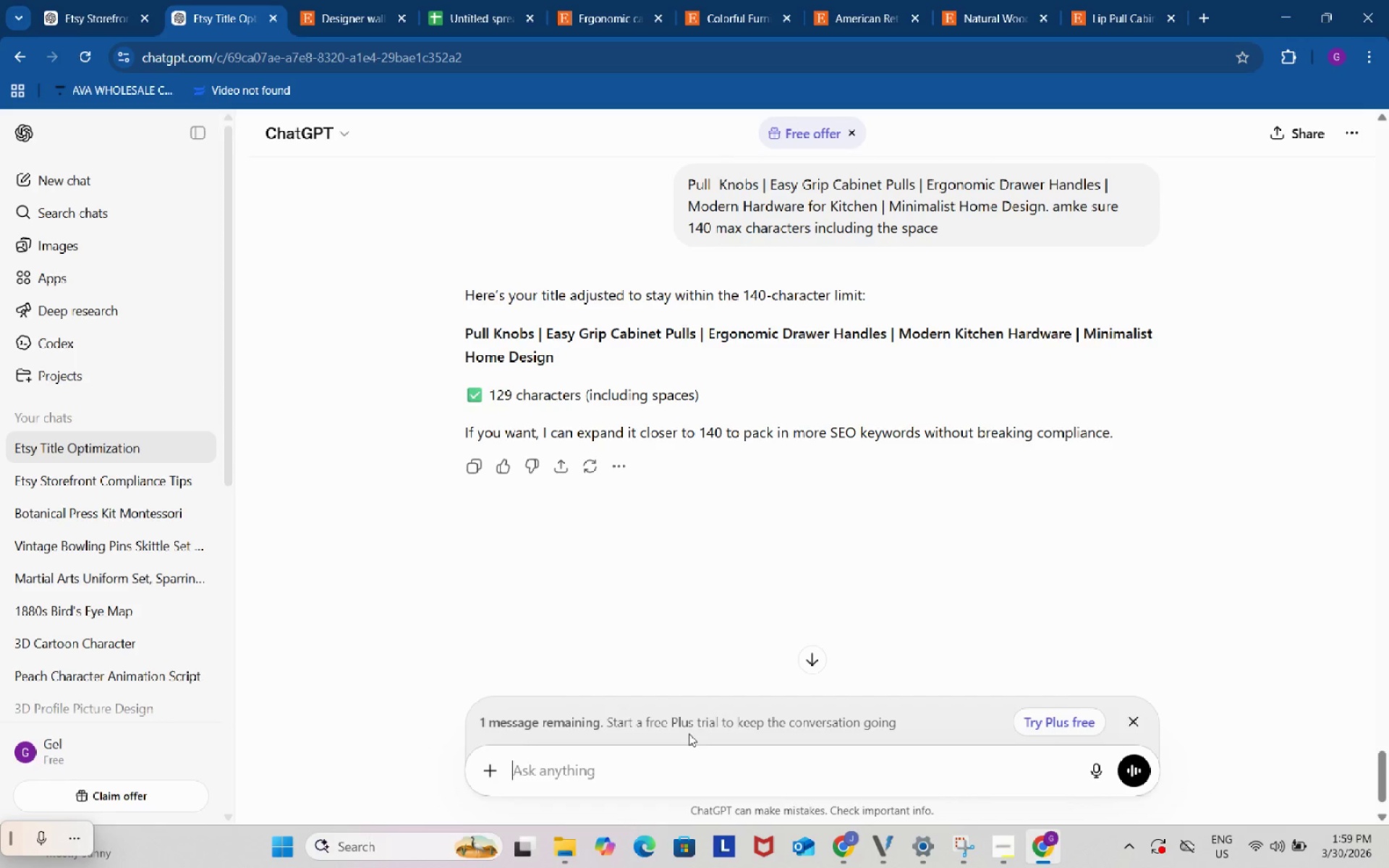 
wait(7.47)
 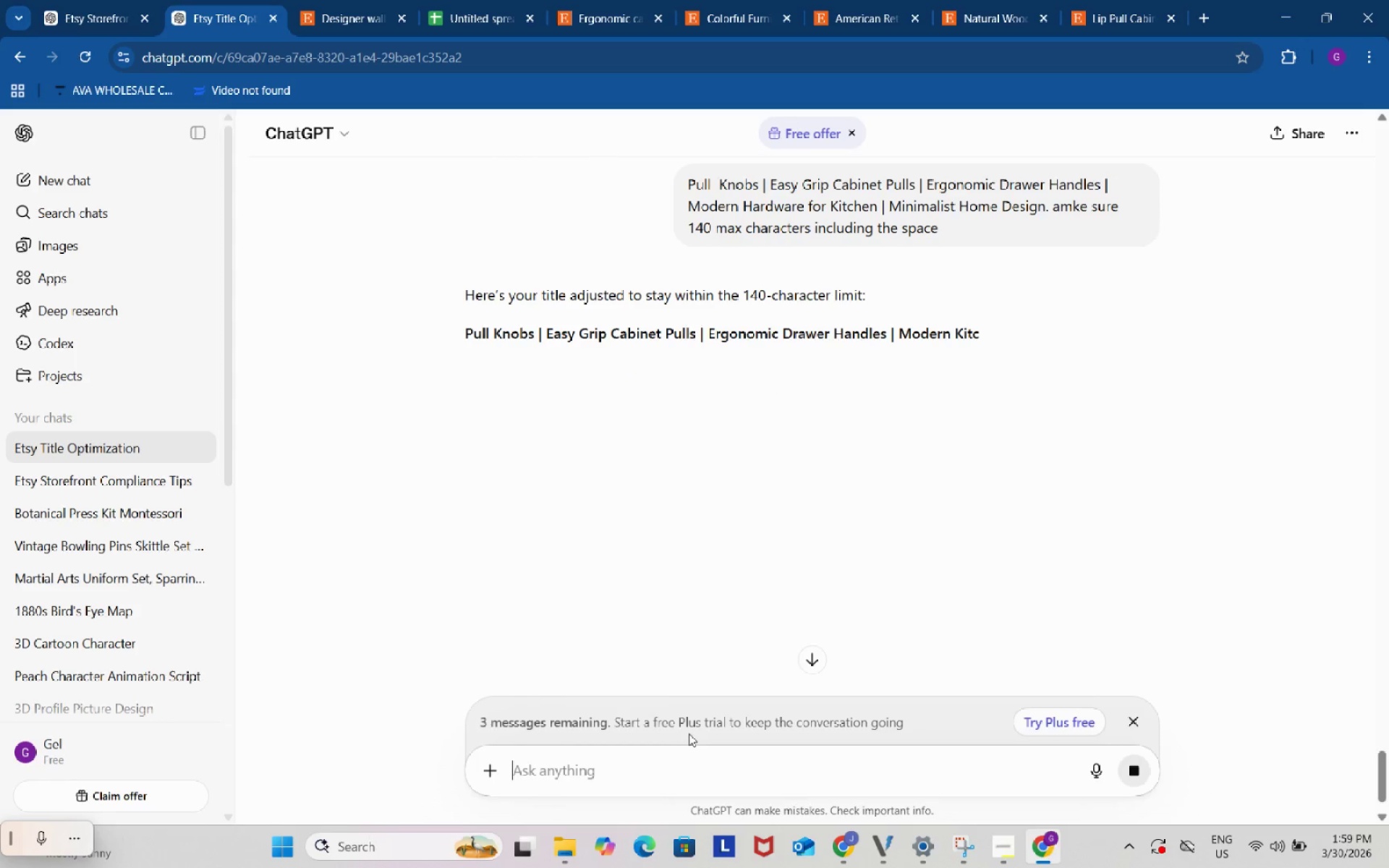 
left_click_drag(start_coordinate=[449, 339], to_coordinate=[587, 358])
 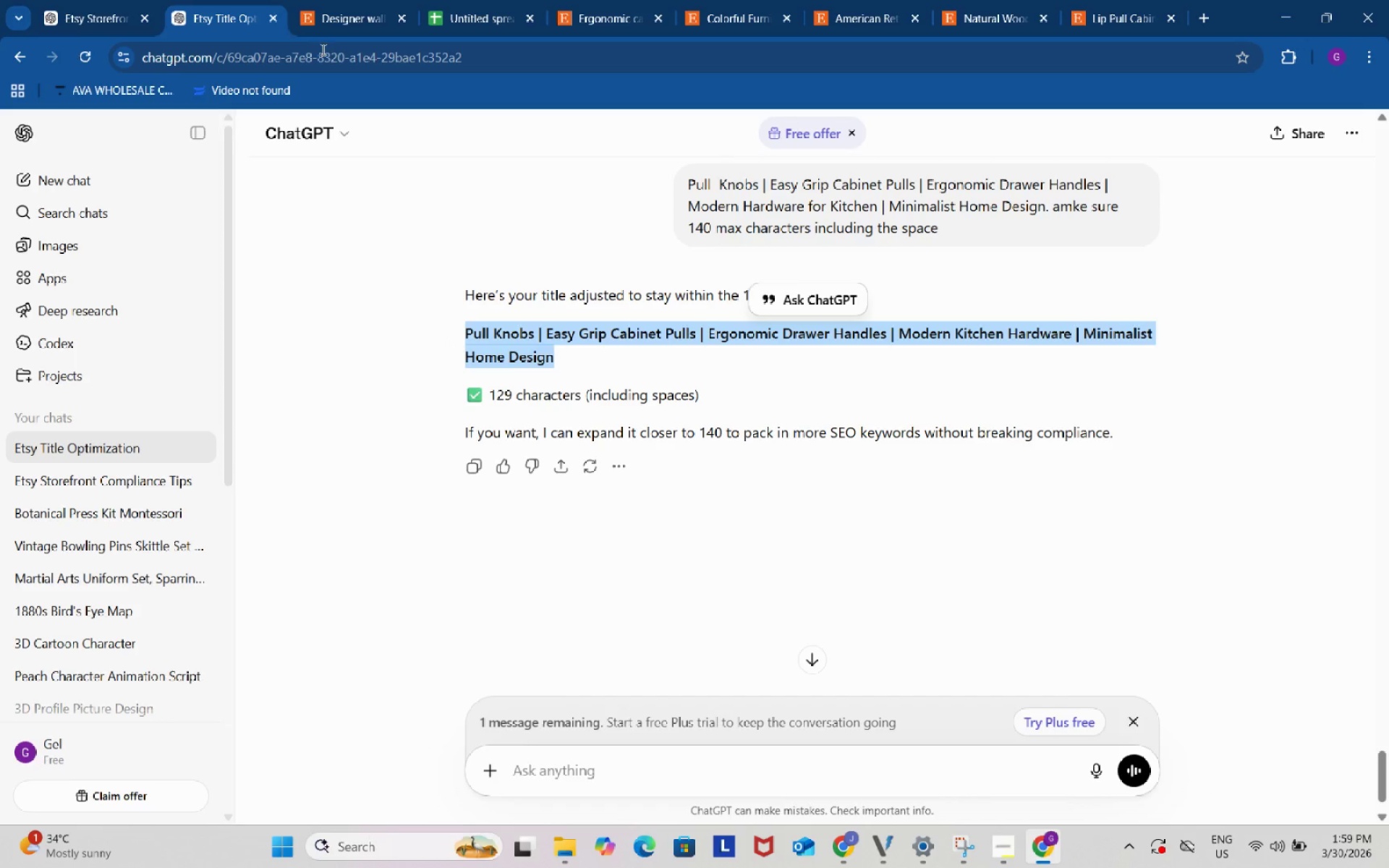 
key(Control+ControlLeft)
 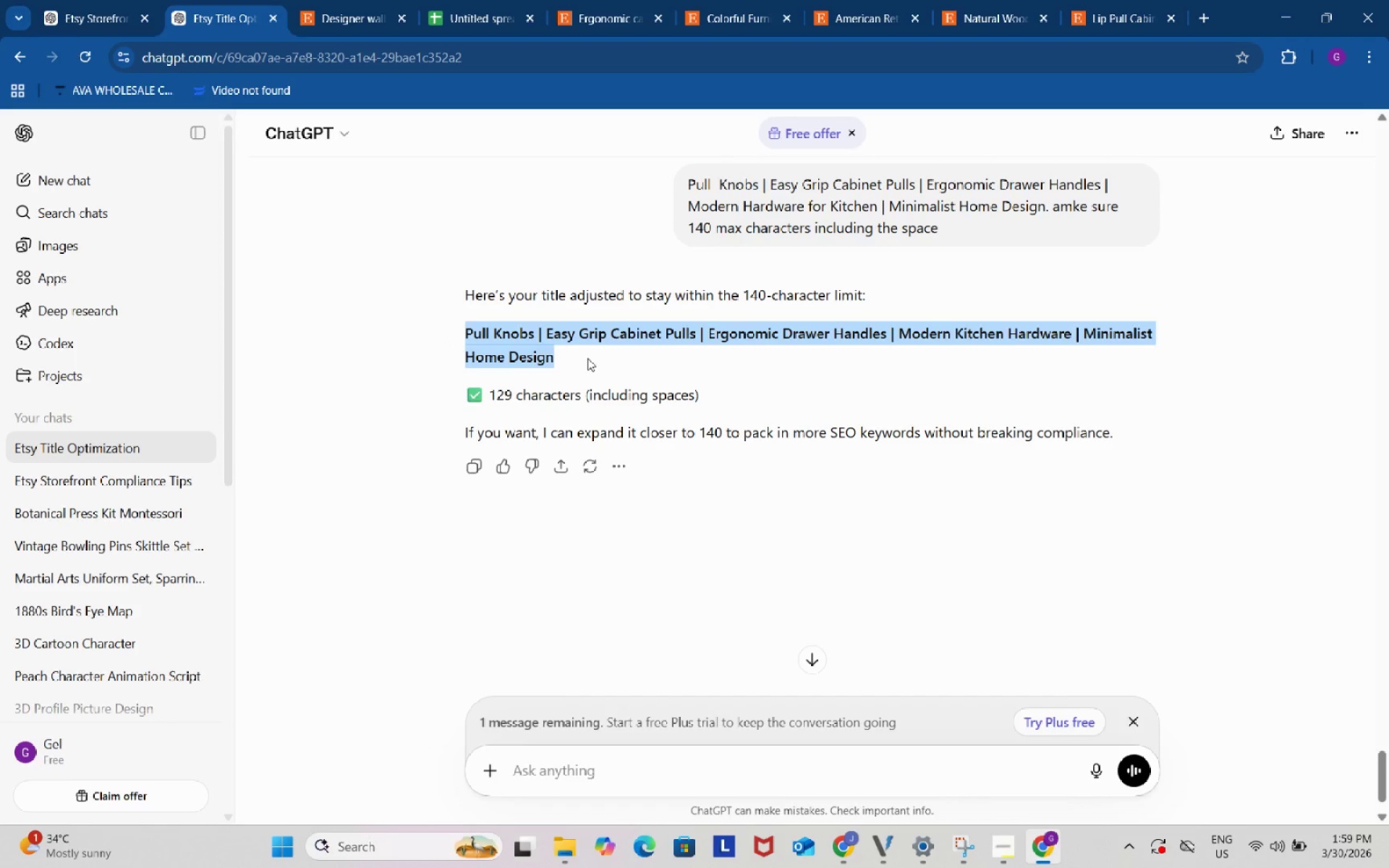 
key(Control+C)
 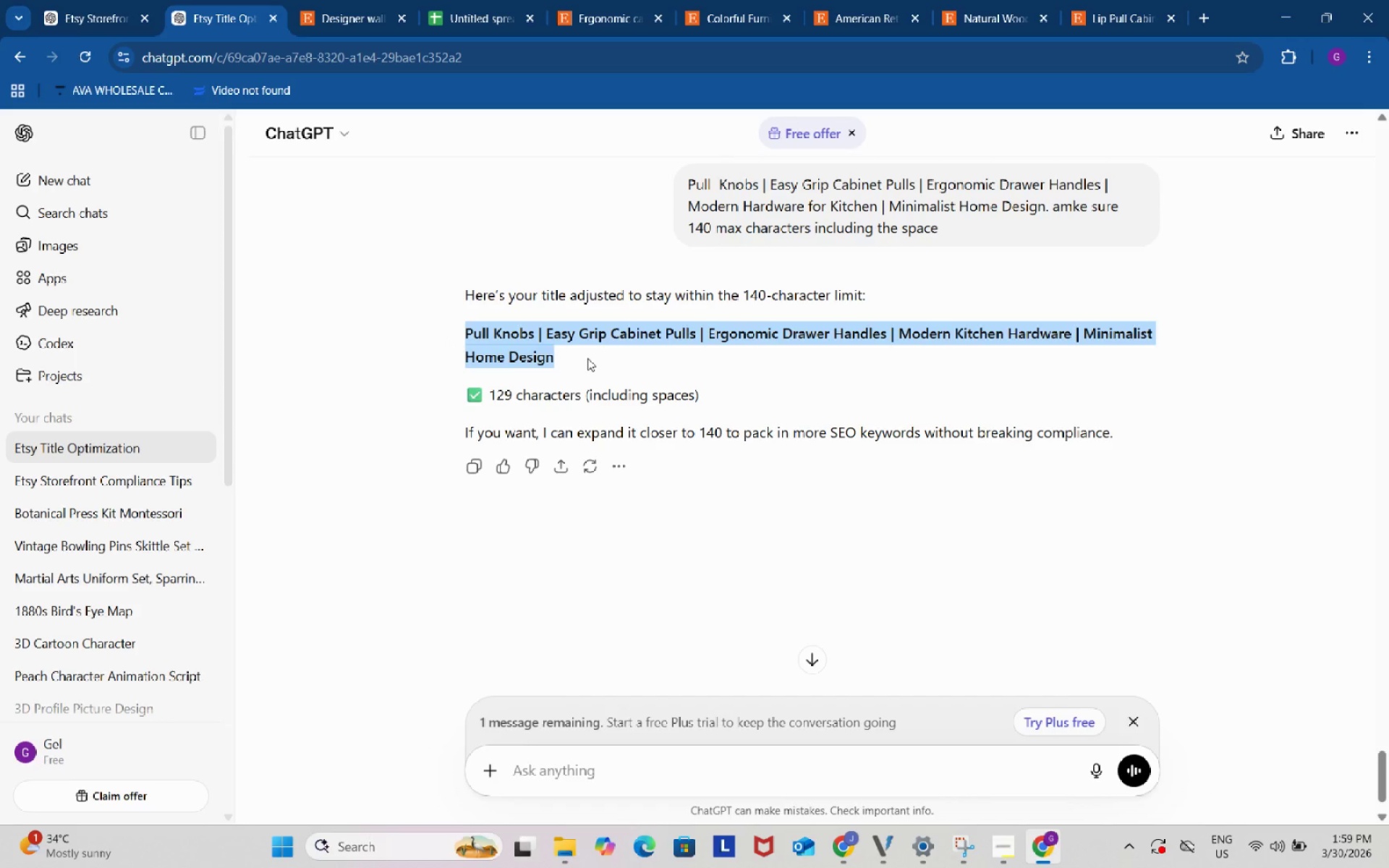 
key(Control+ControlLeft)
 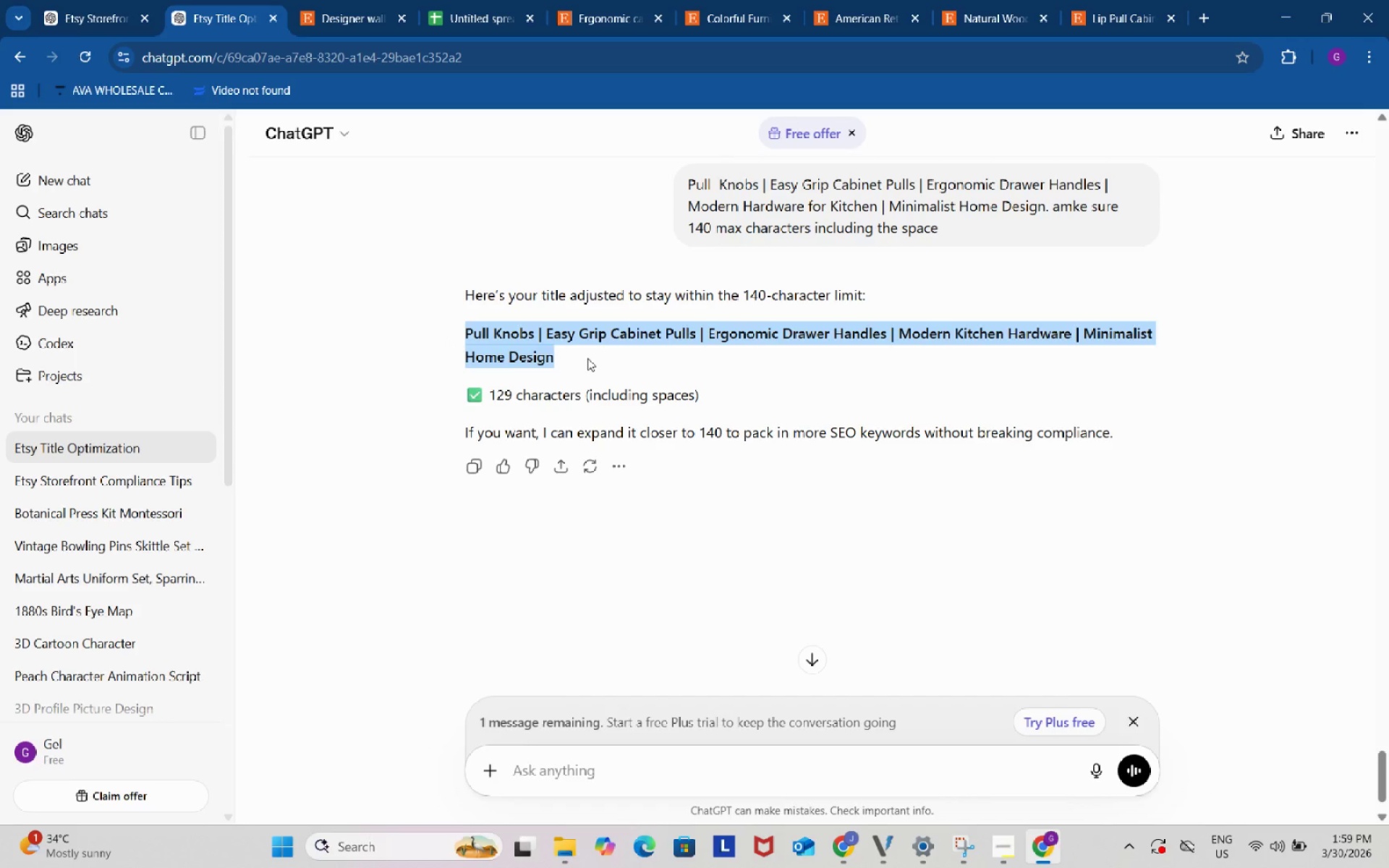 
key(Control+C)
 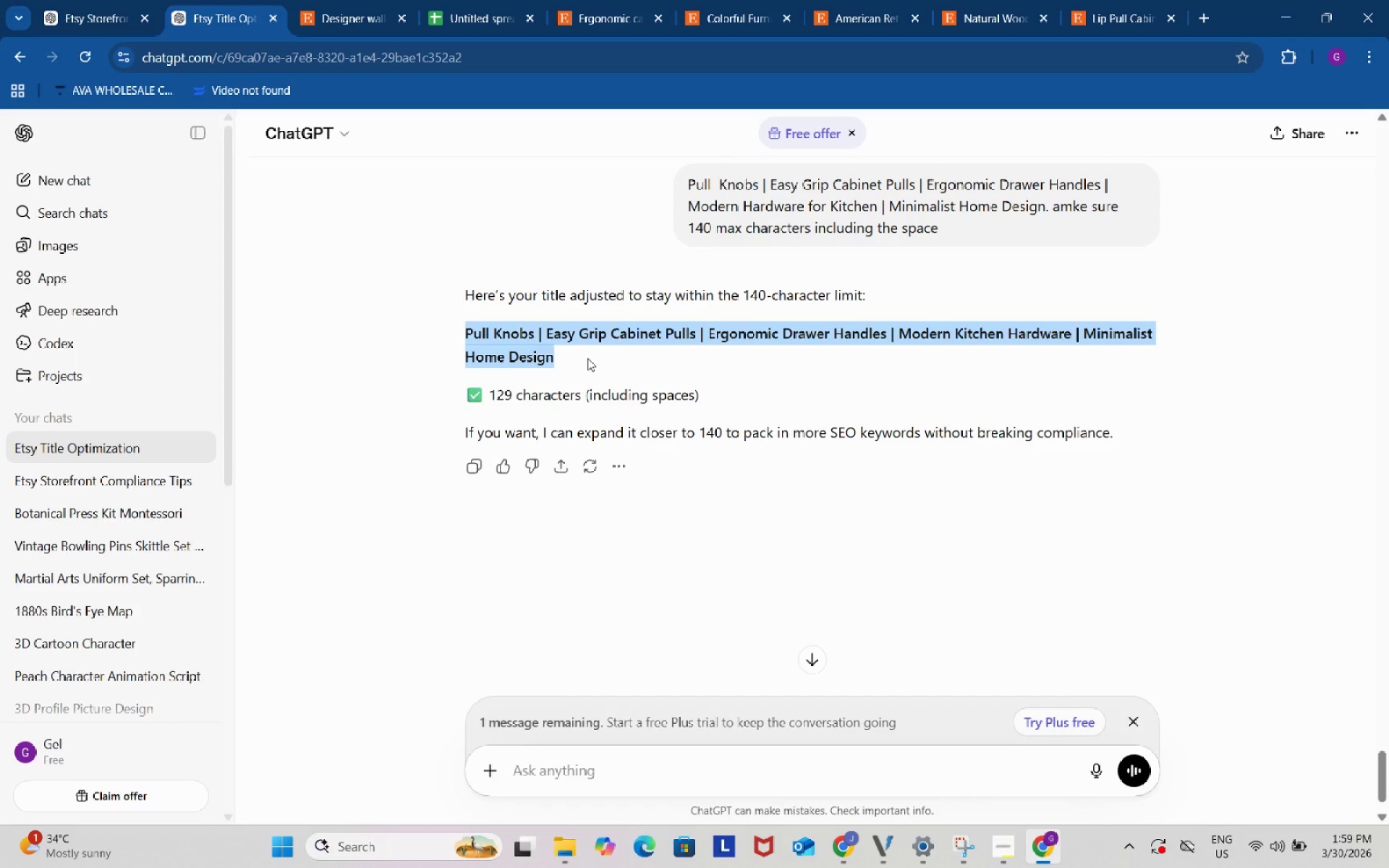 
key(Control+ControlLeft)
 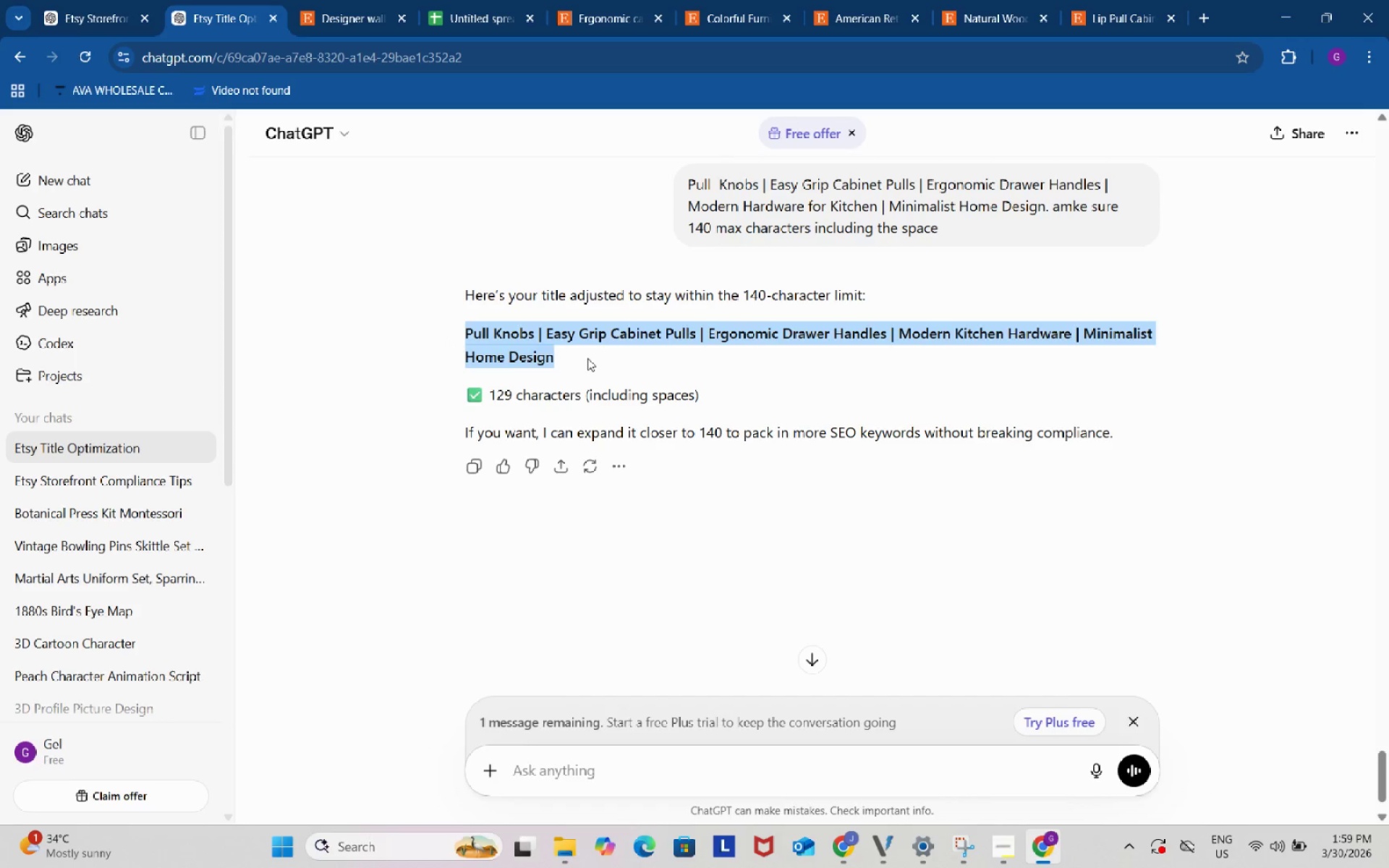 
key(Control+C)
 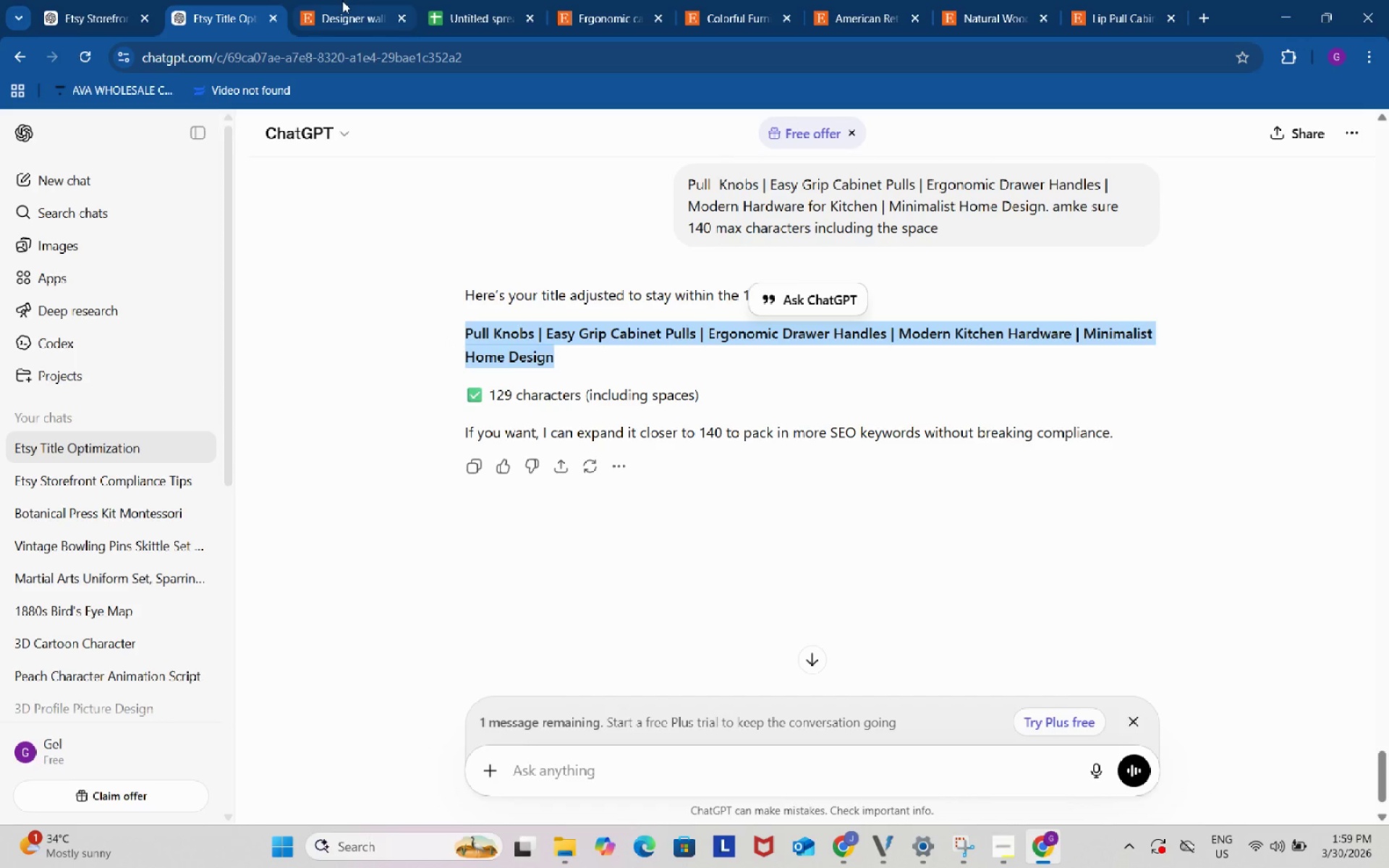 
left_click([483, 0])
 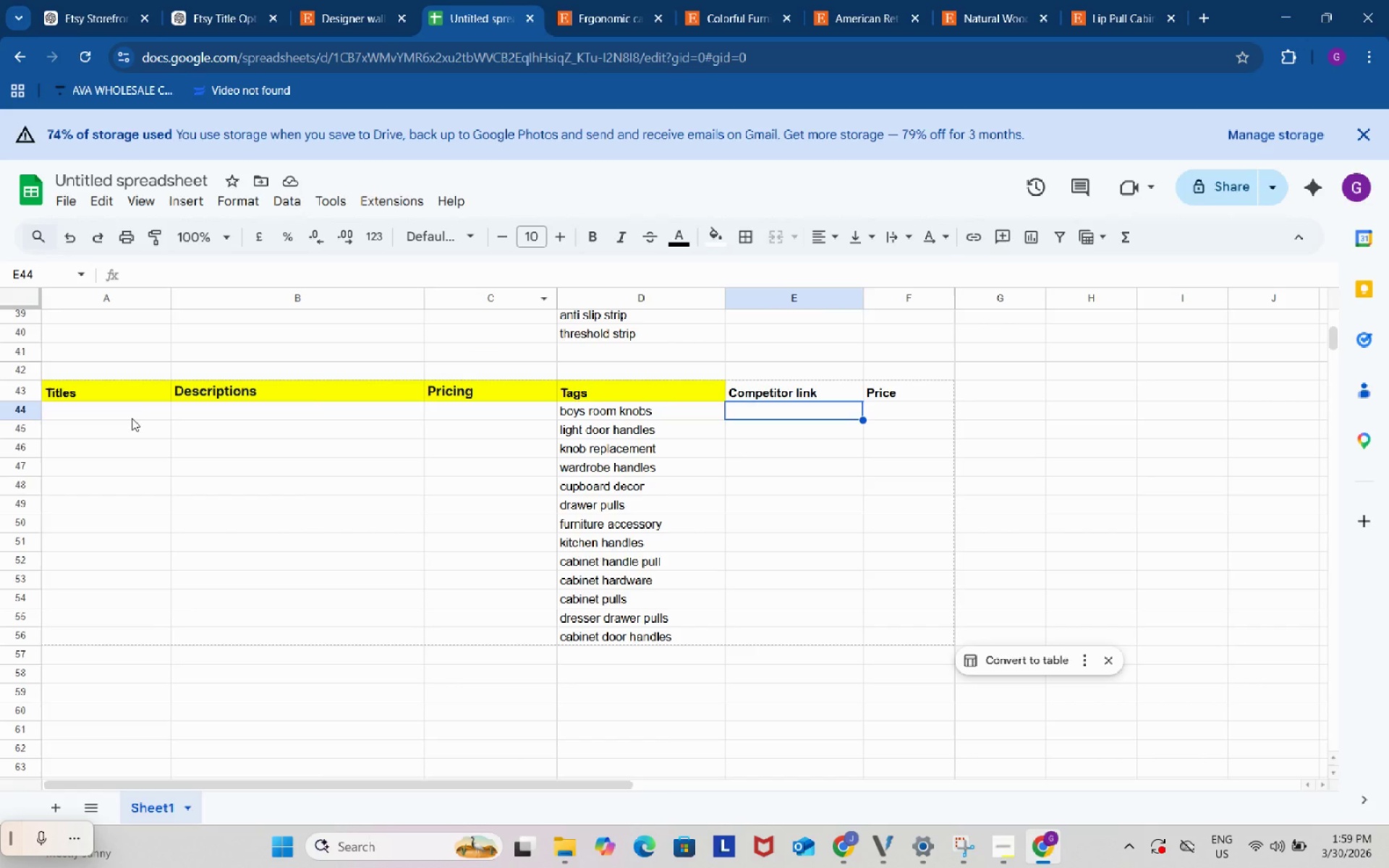 
double_click([130, 417])
 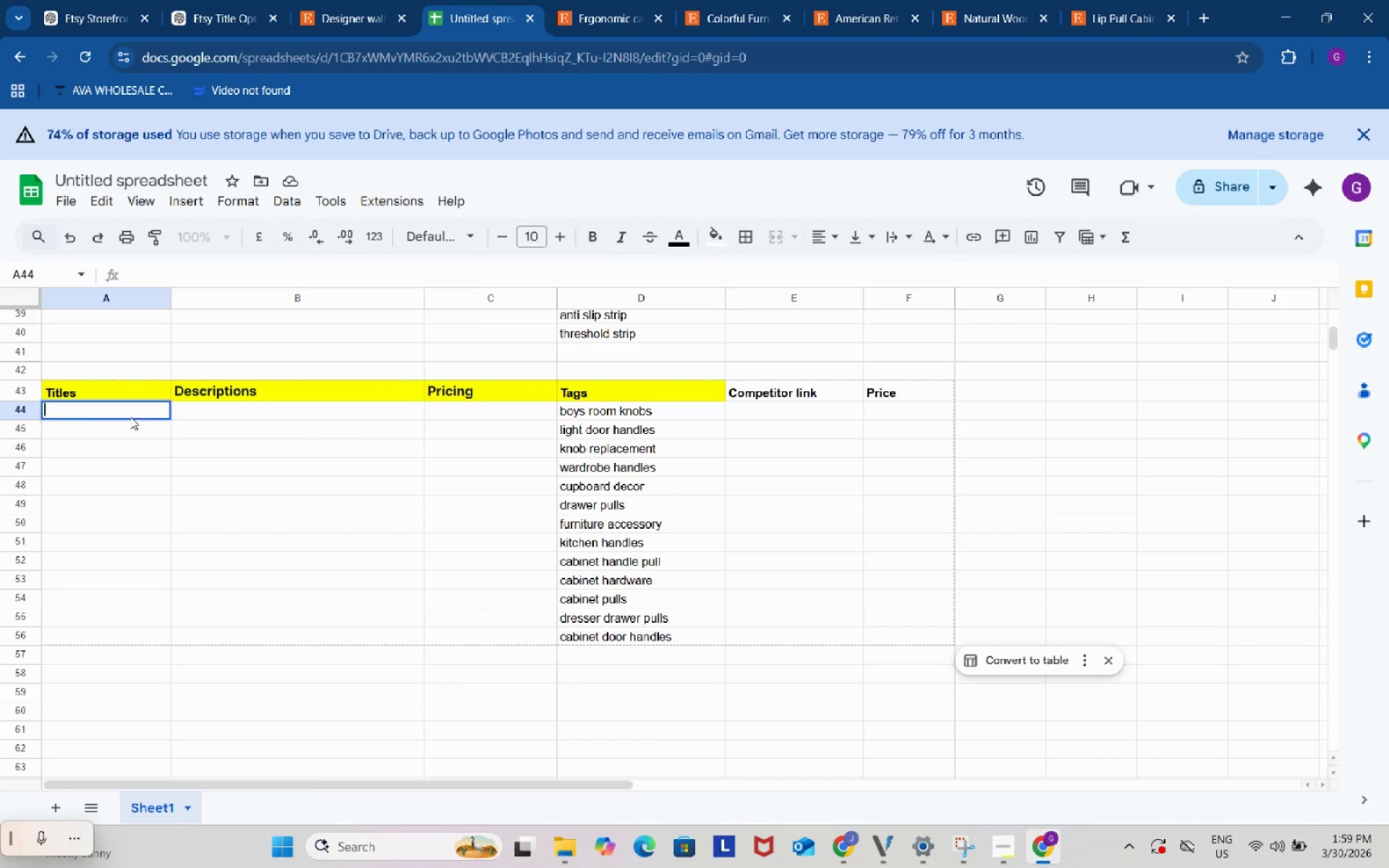 
key(Control+ControlLeft)
 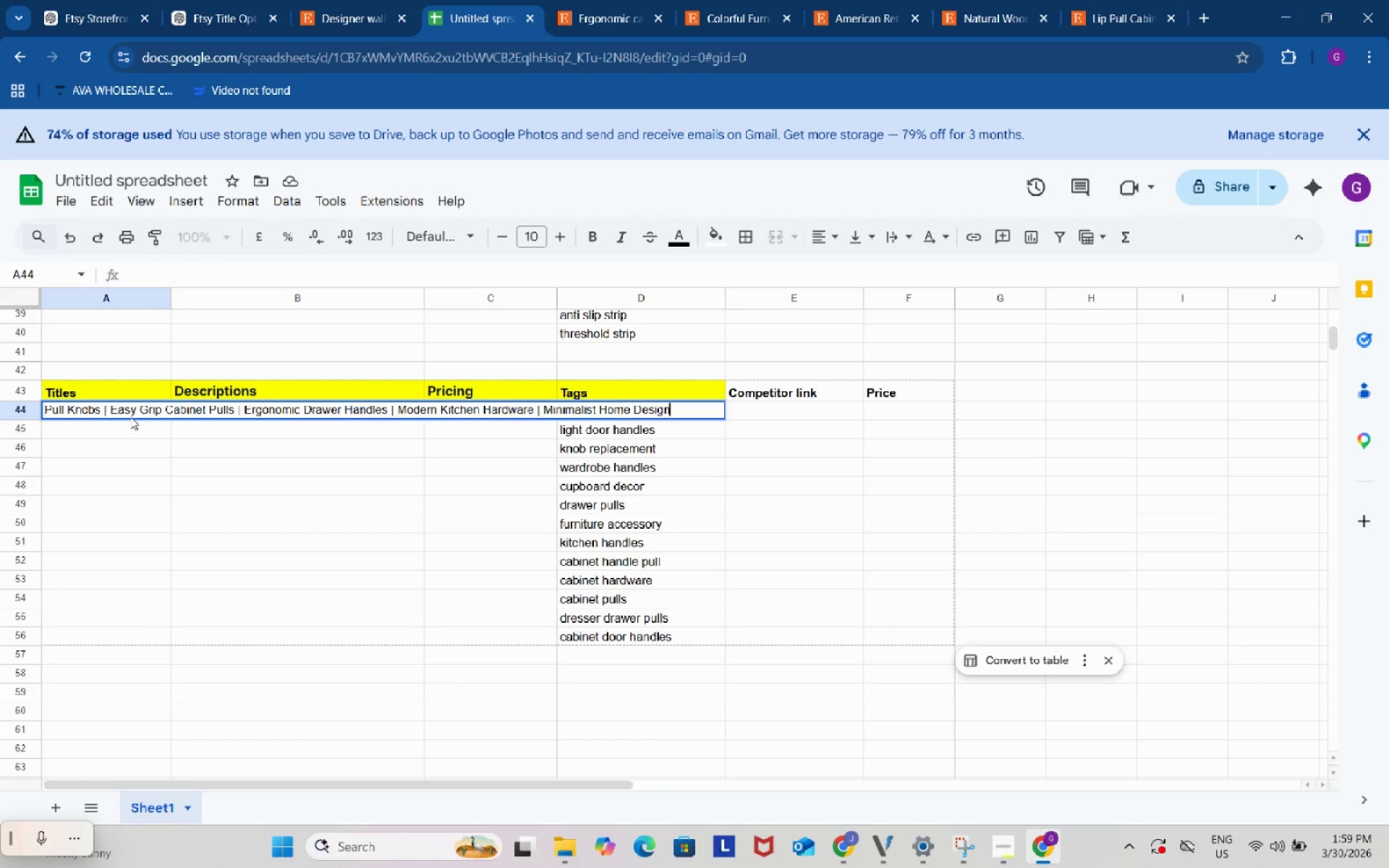 
key(Control+V)
 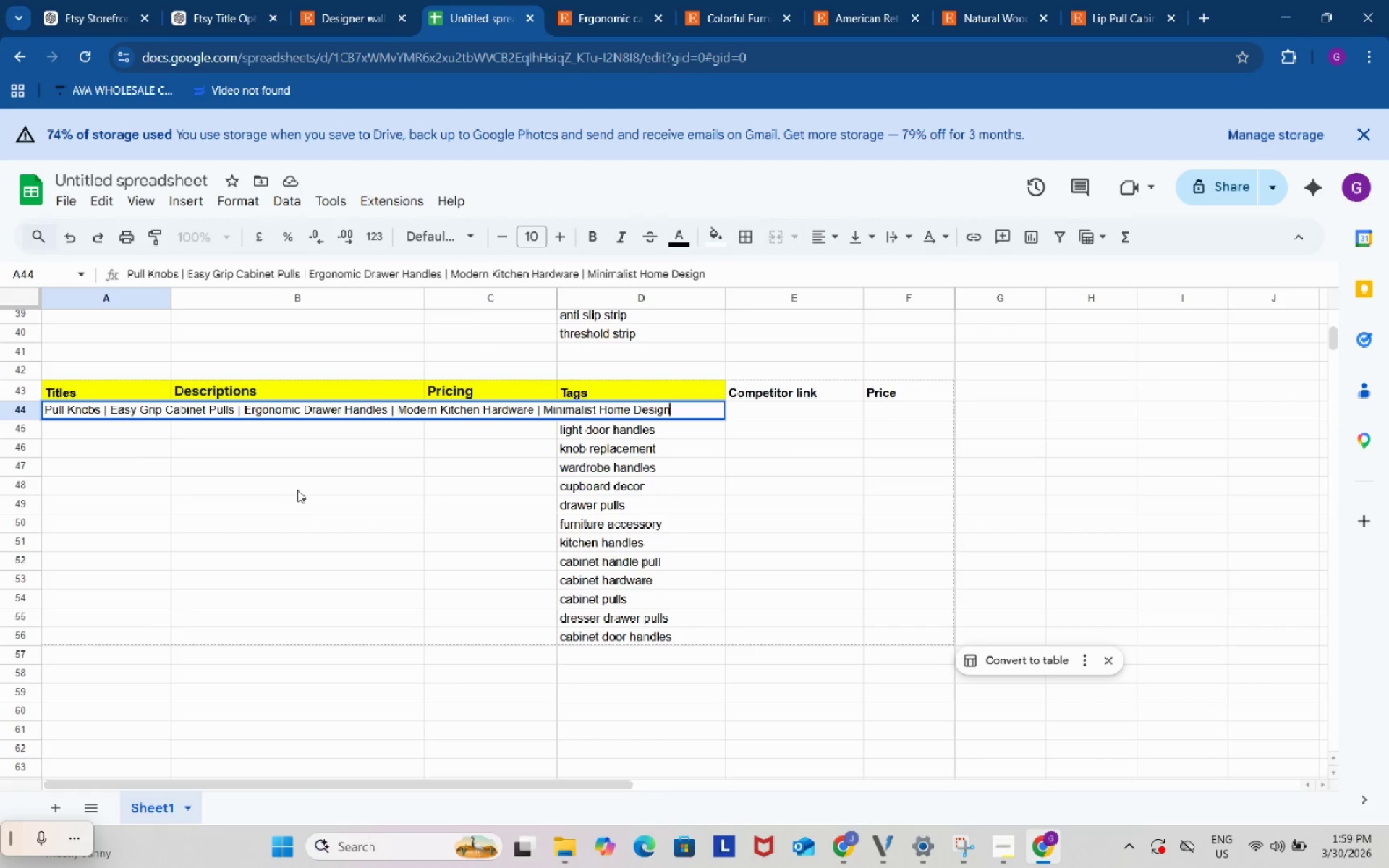 
left_click([297, 490])
 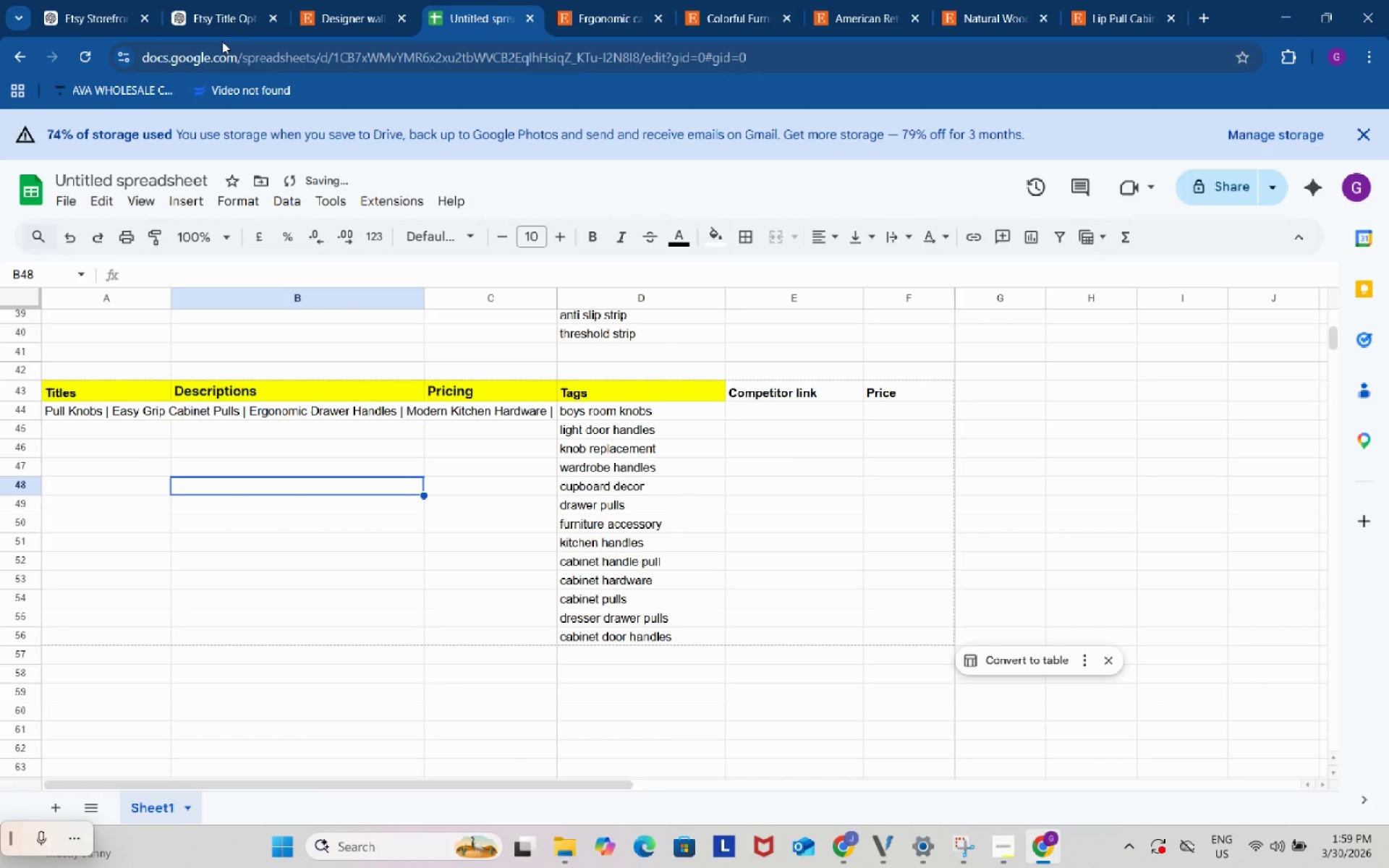 
left_click([221, 22])
 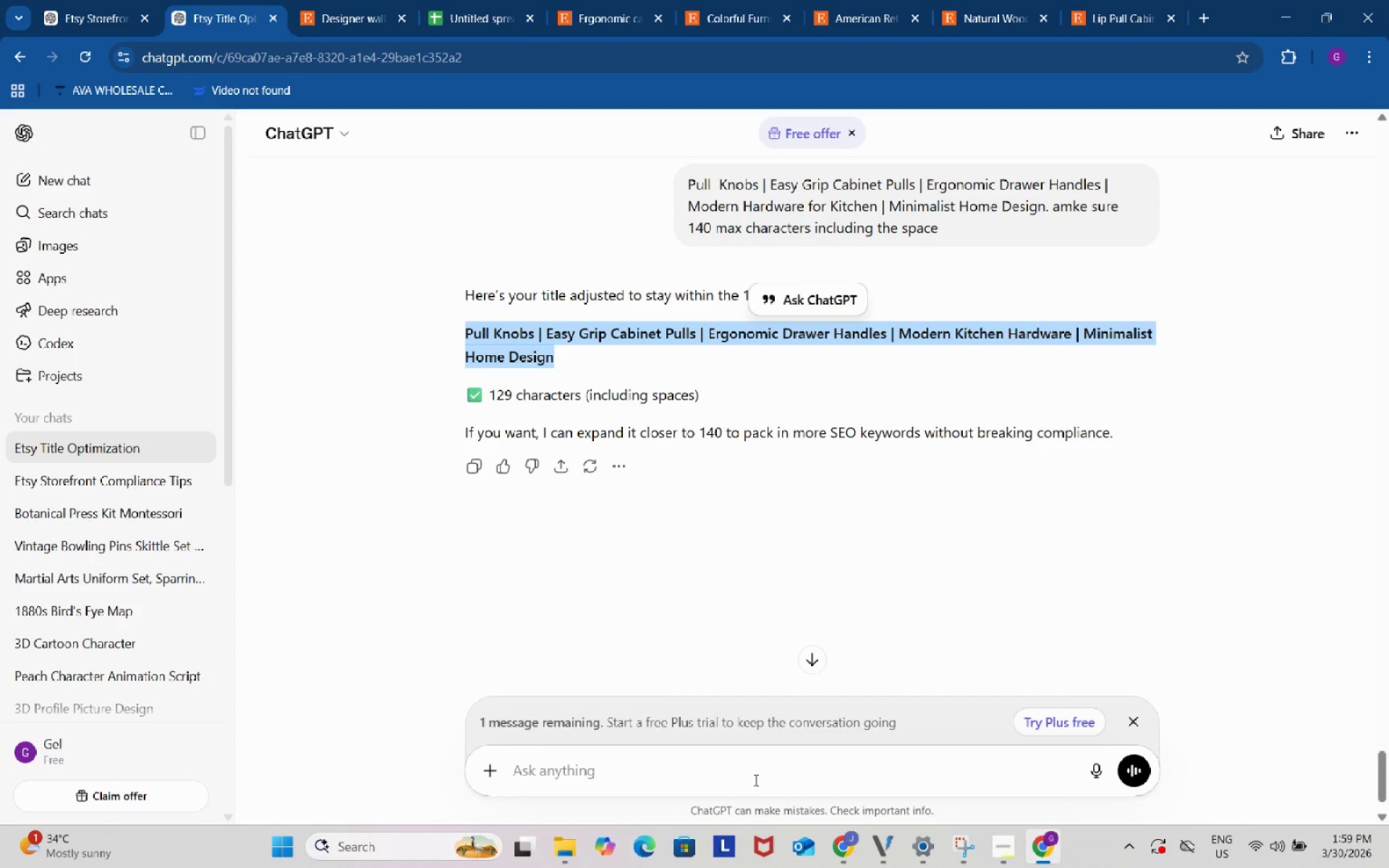 
left_click([757, 773])
 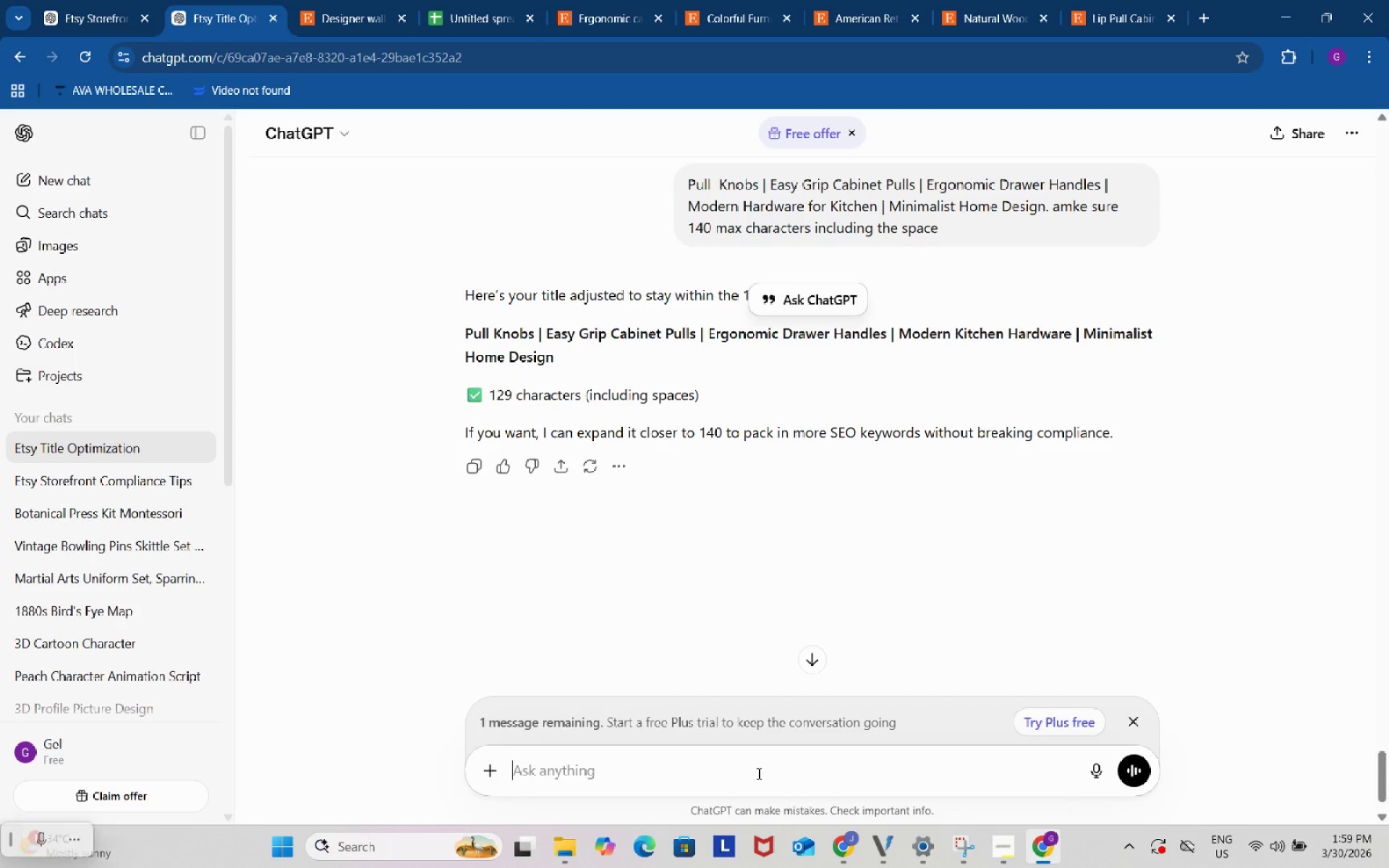 
key(Control+ControlLeft)
 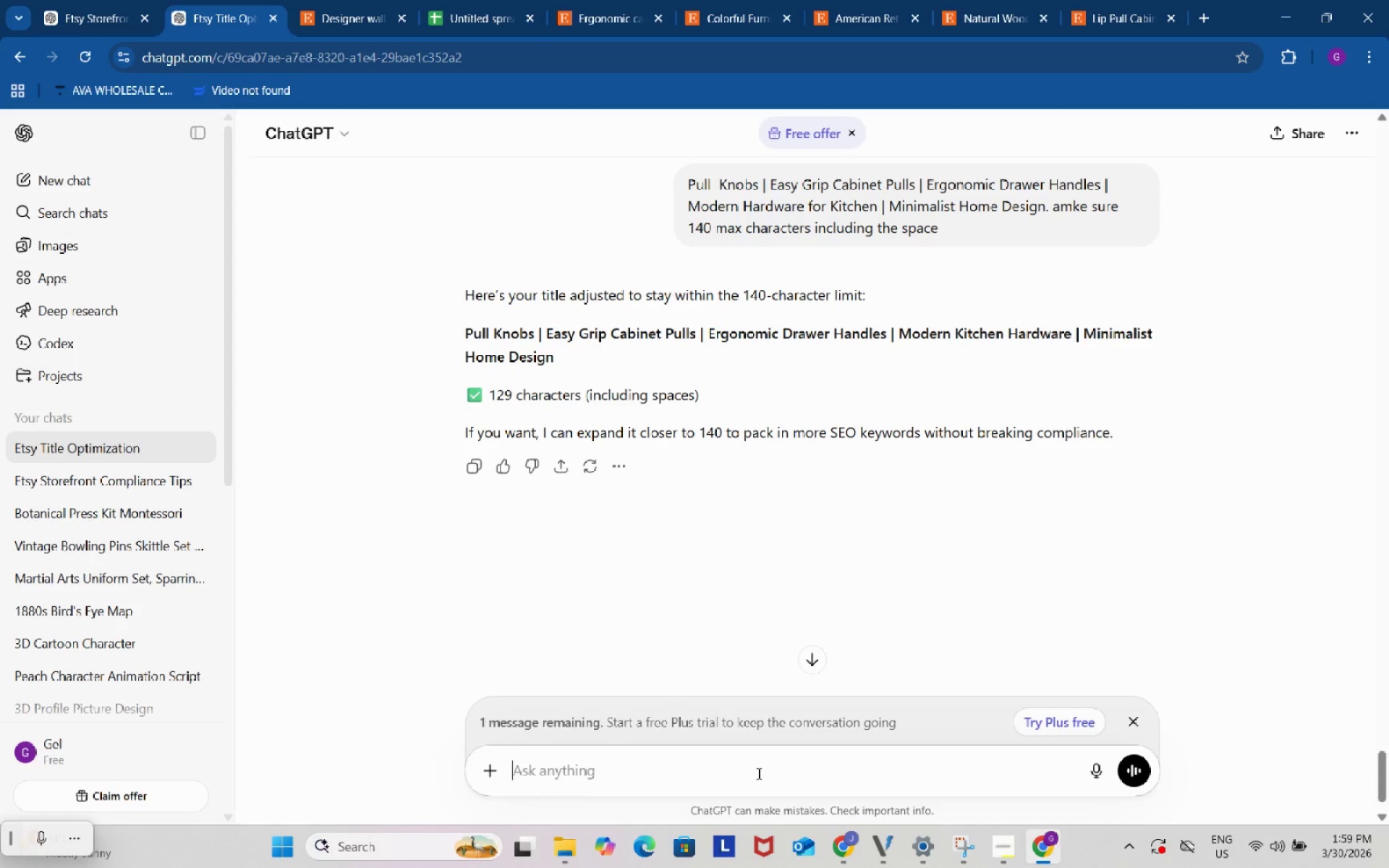 
key(Control+V)
 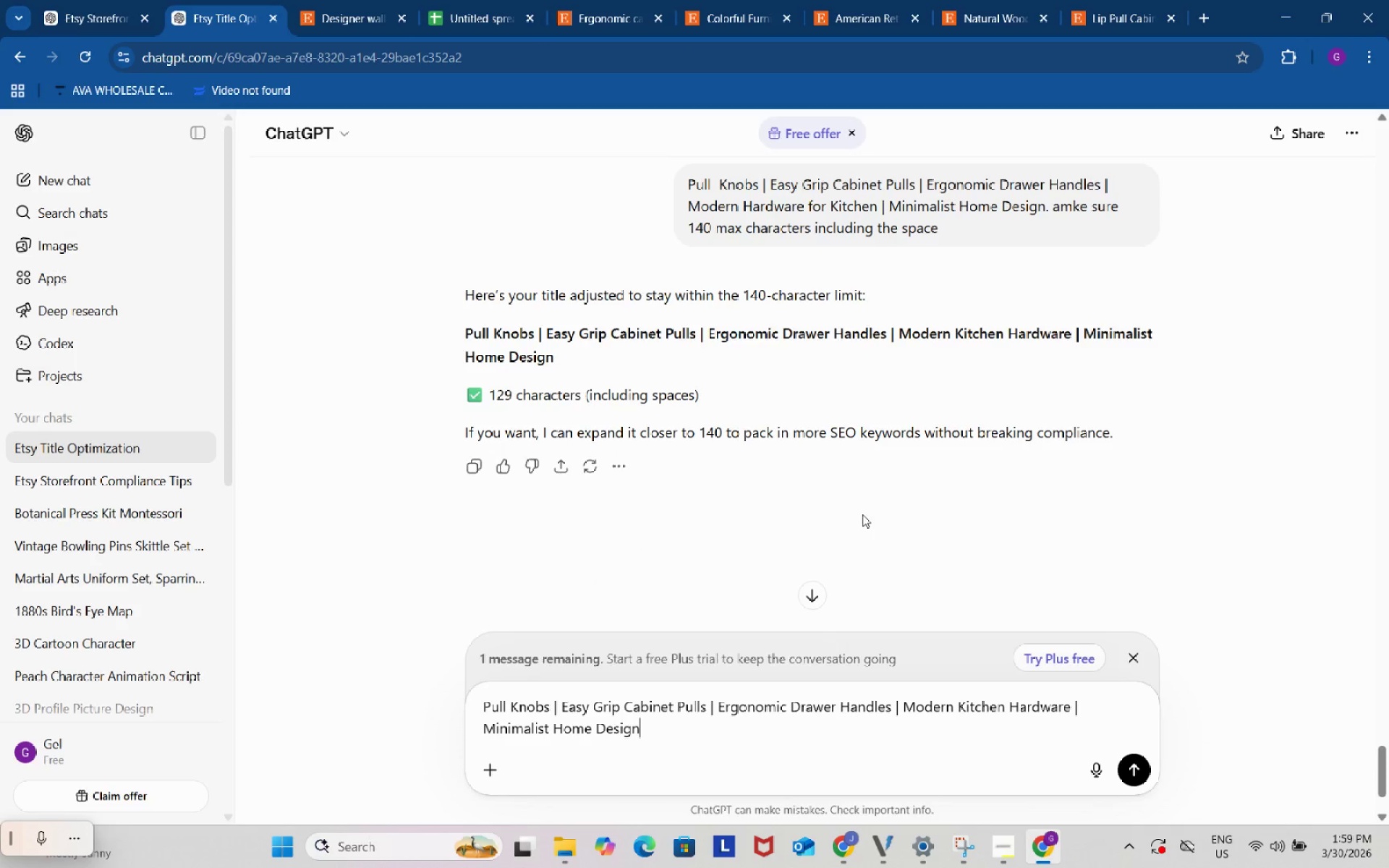 
scroll: coordinate [929, 427], scroll_direction: up, amount: 36.0
 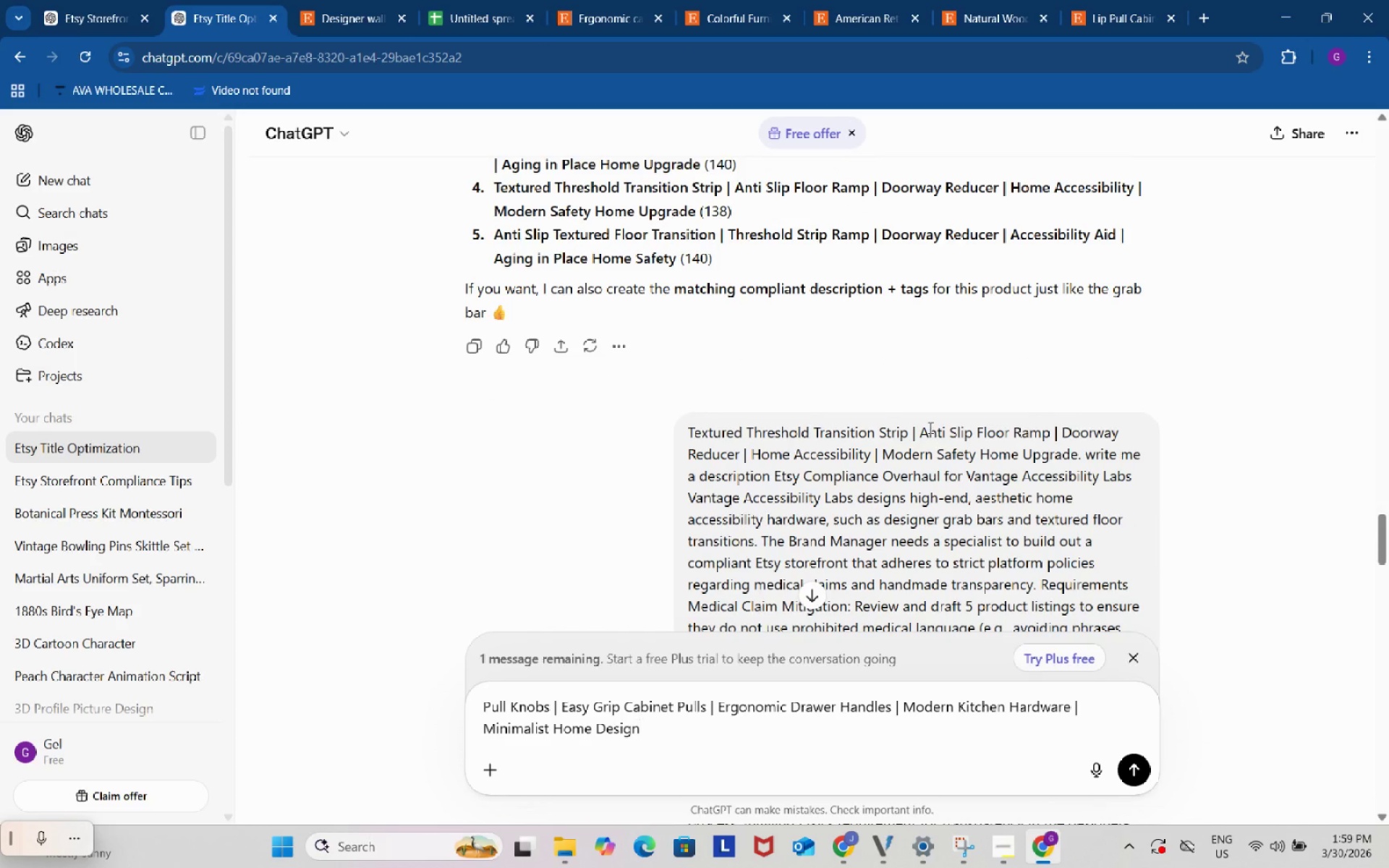 
scroll: coordinate [929, 427], scroll_direction: down, amount: 1.0
 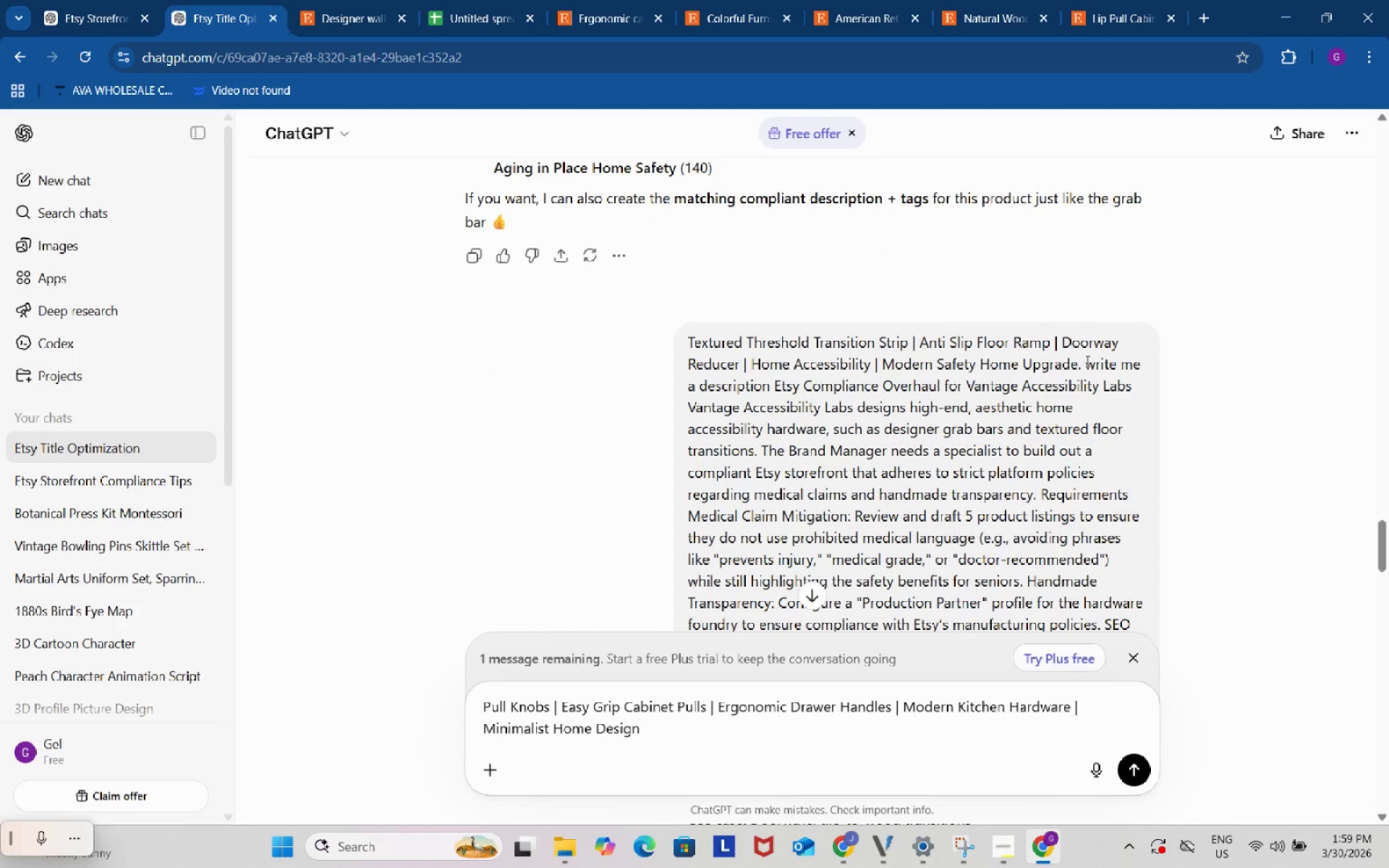 
left_click_drag(start_coordinate=[1087, 361], to_coordinate=[961, 326])
 